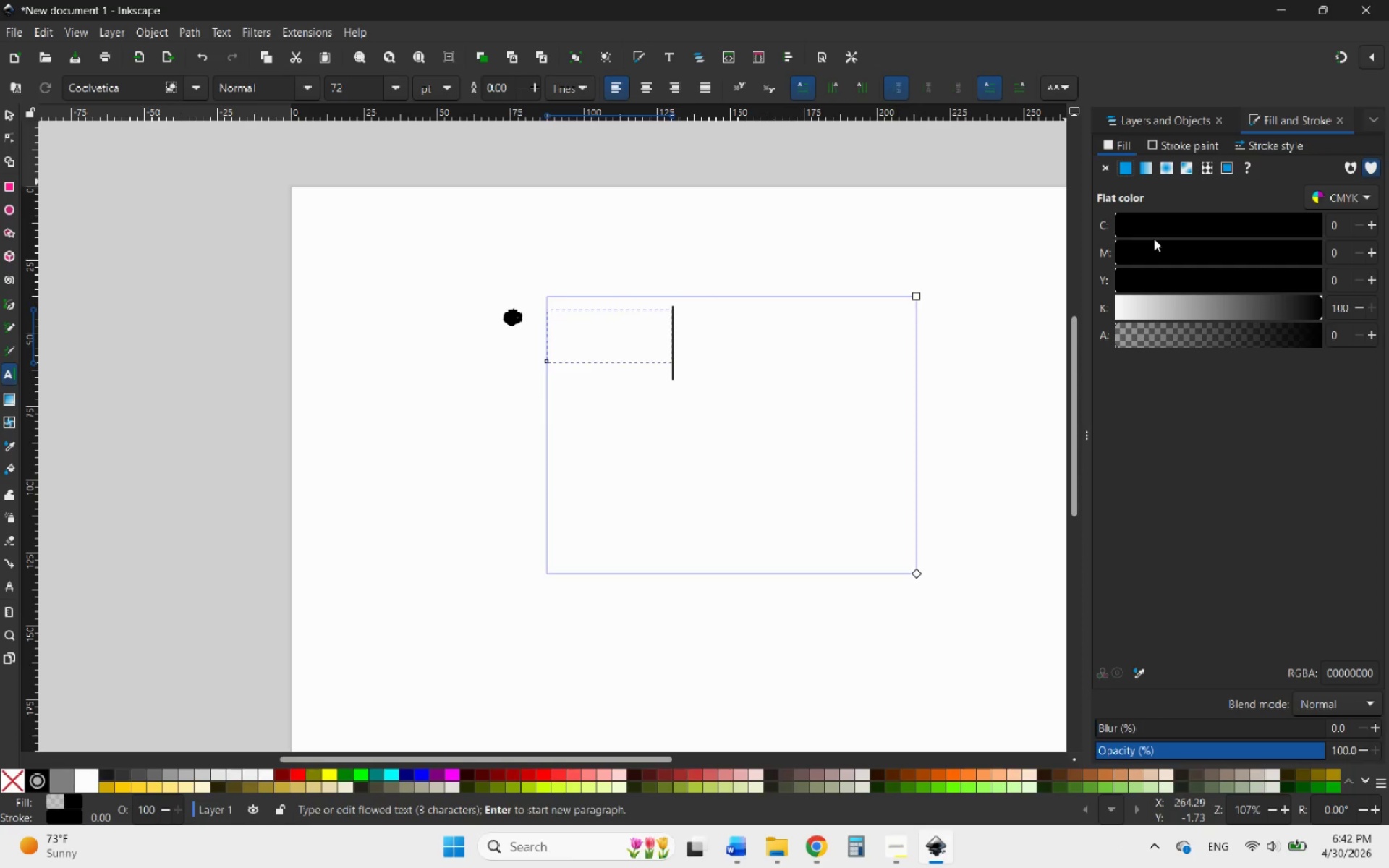 
left_click_drag(start_coordinate=[1164, 224], to_coordinate=[1165, 237])
 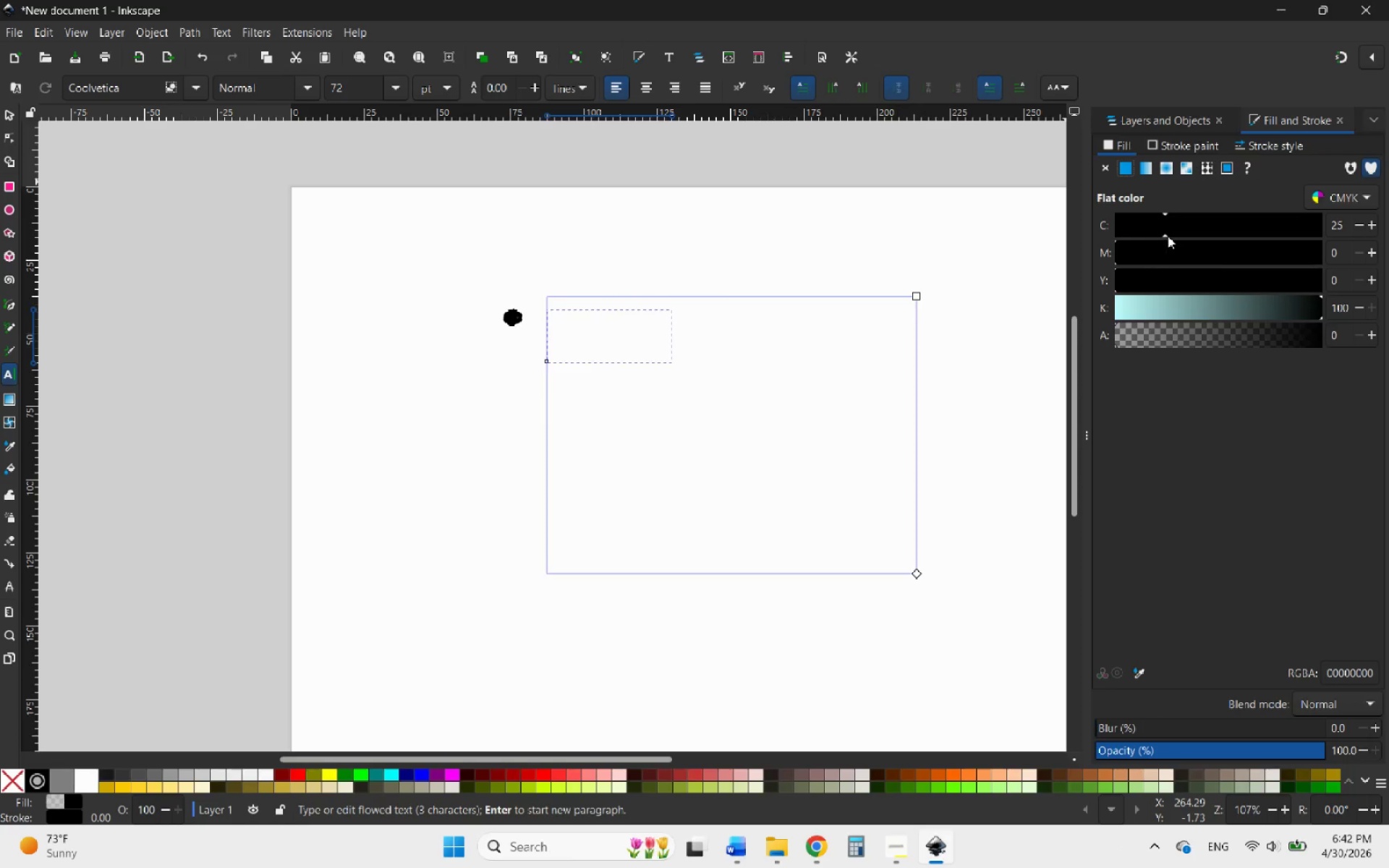 
left_click_drag(start_coordinate=[1168, 231], to_coordinate=[1091, 248])
 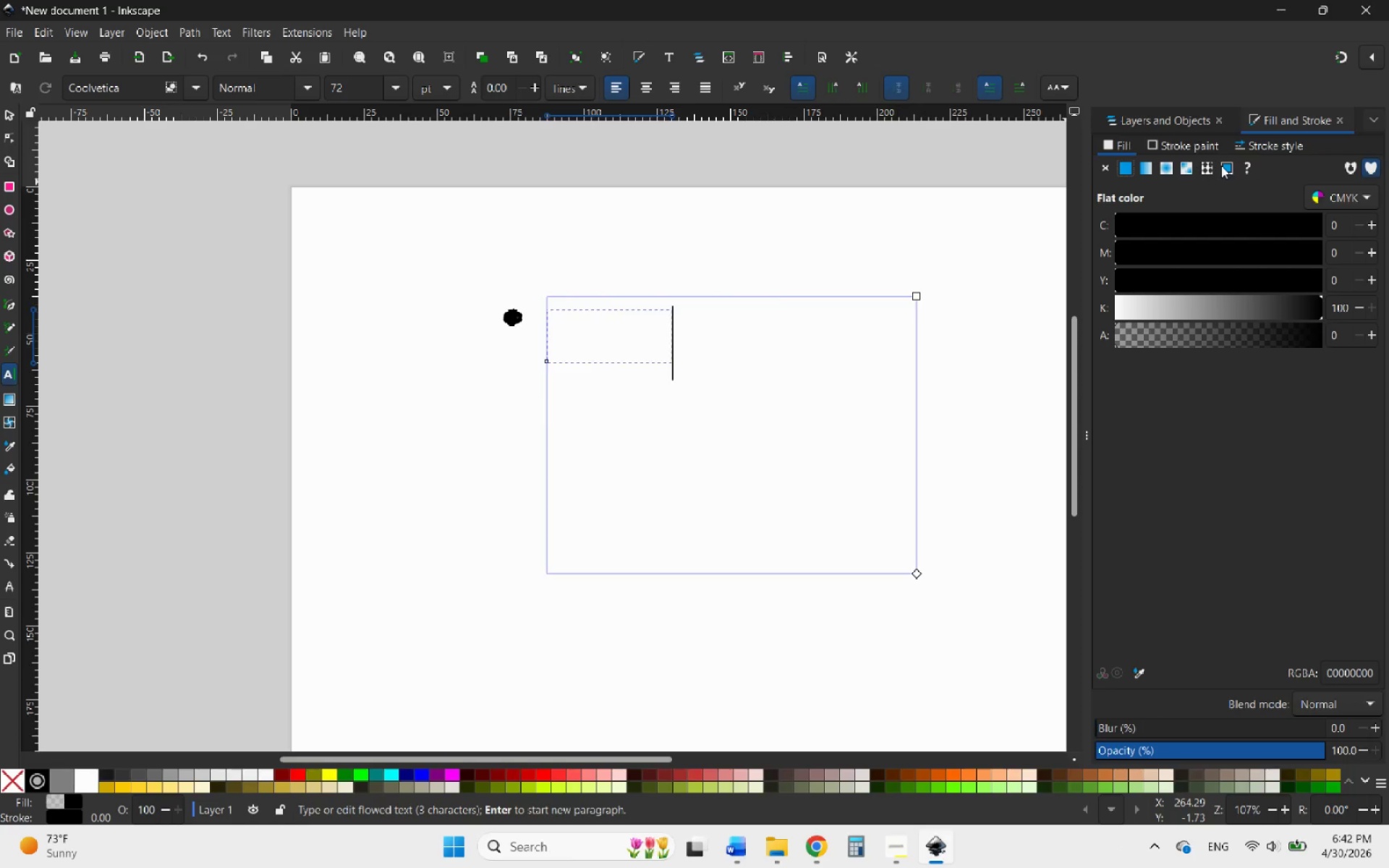 
left_click([1193, 143])
 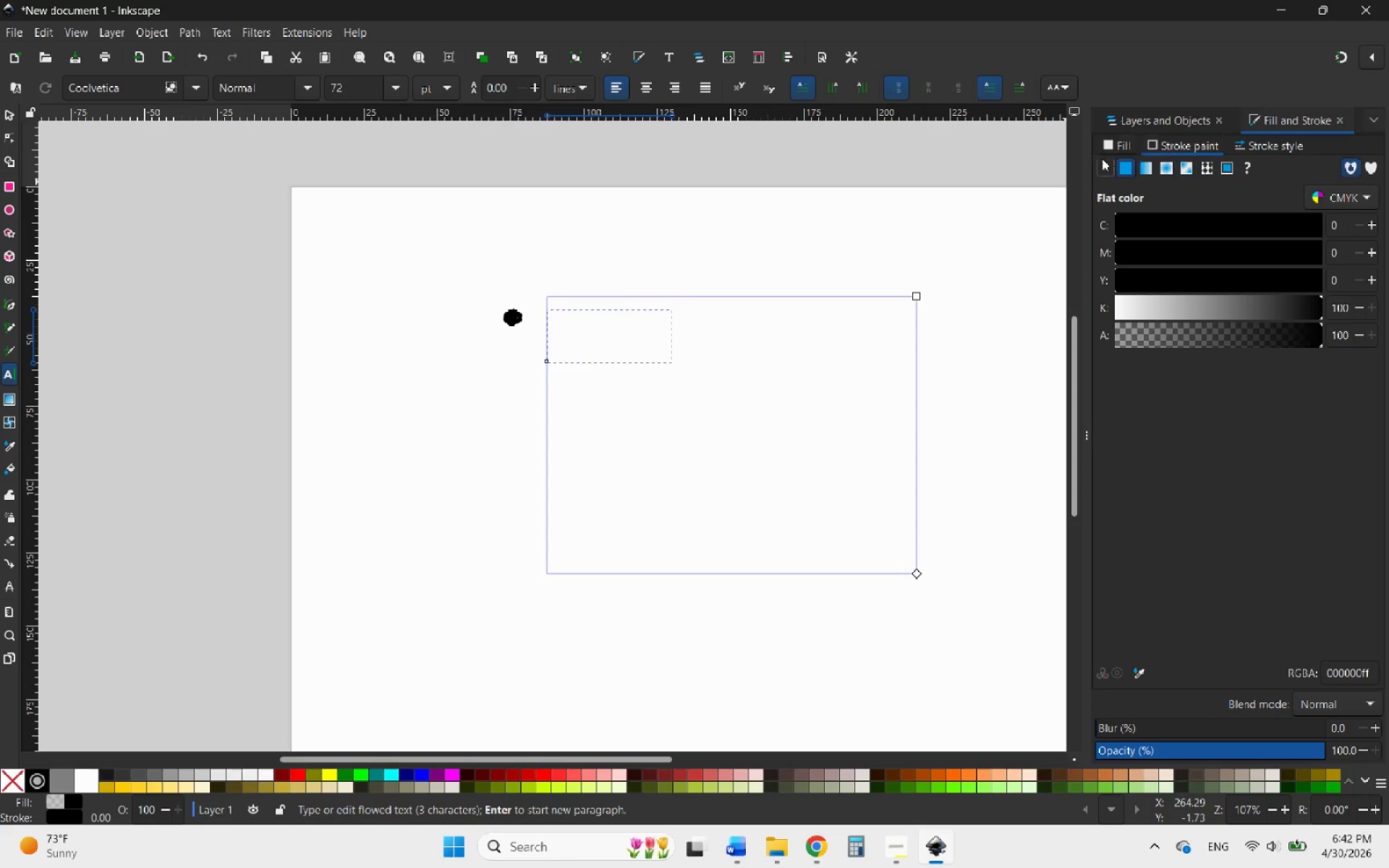 
left_click([1108, 166])
 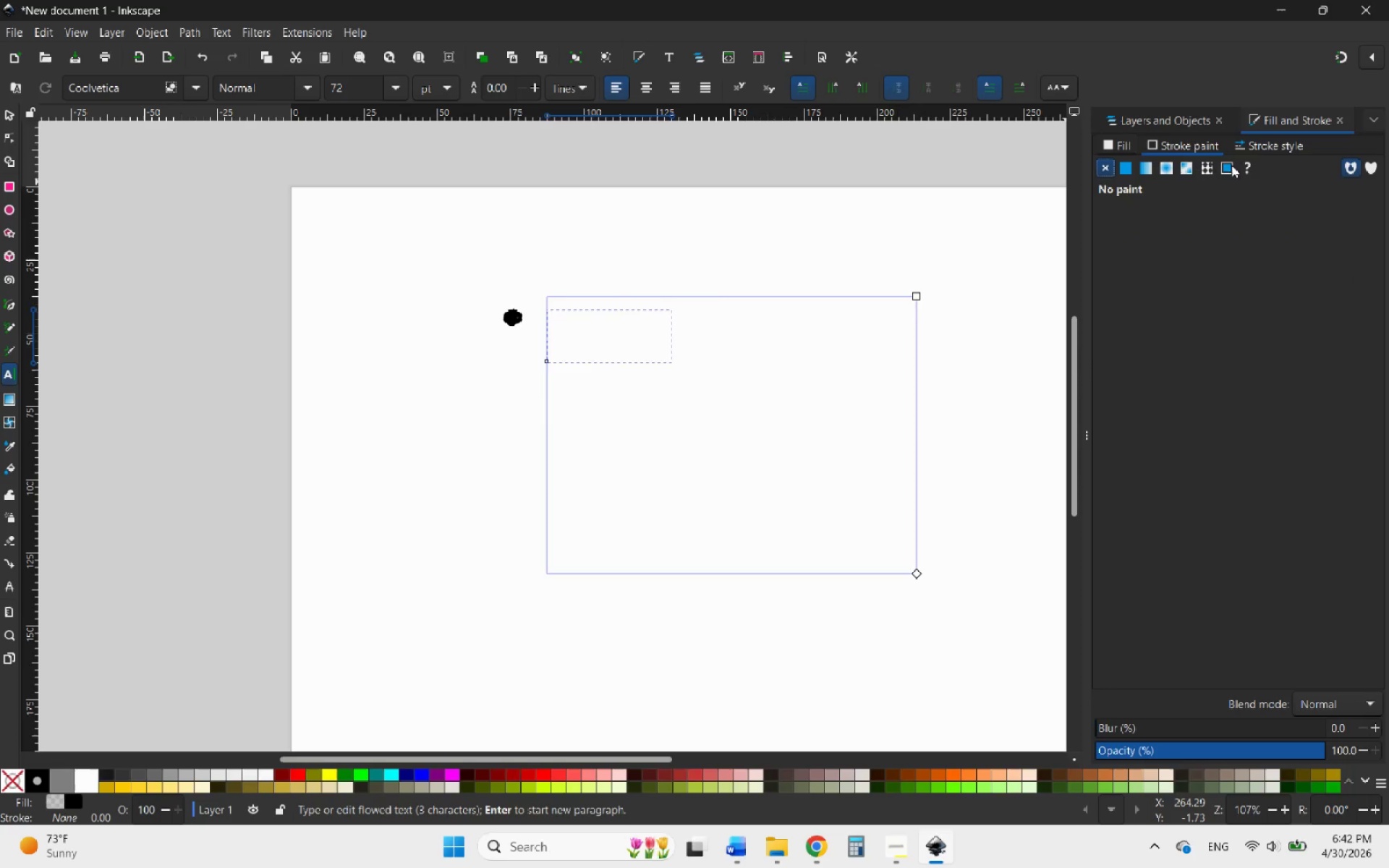 
left_click([1270, 141])
 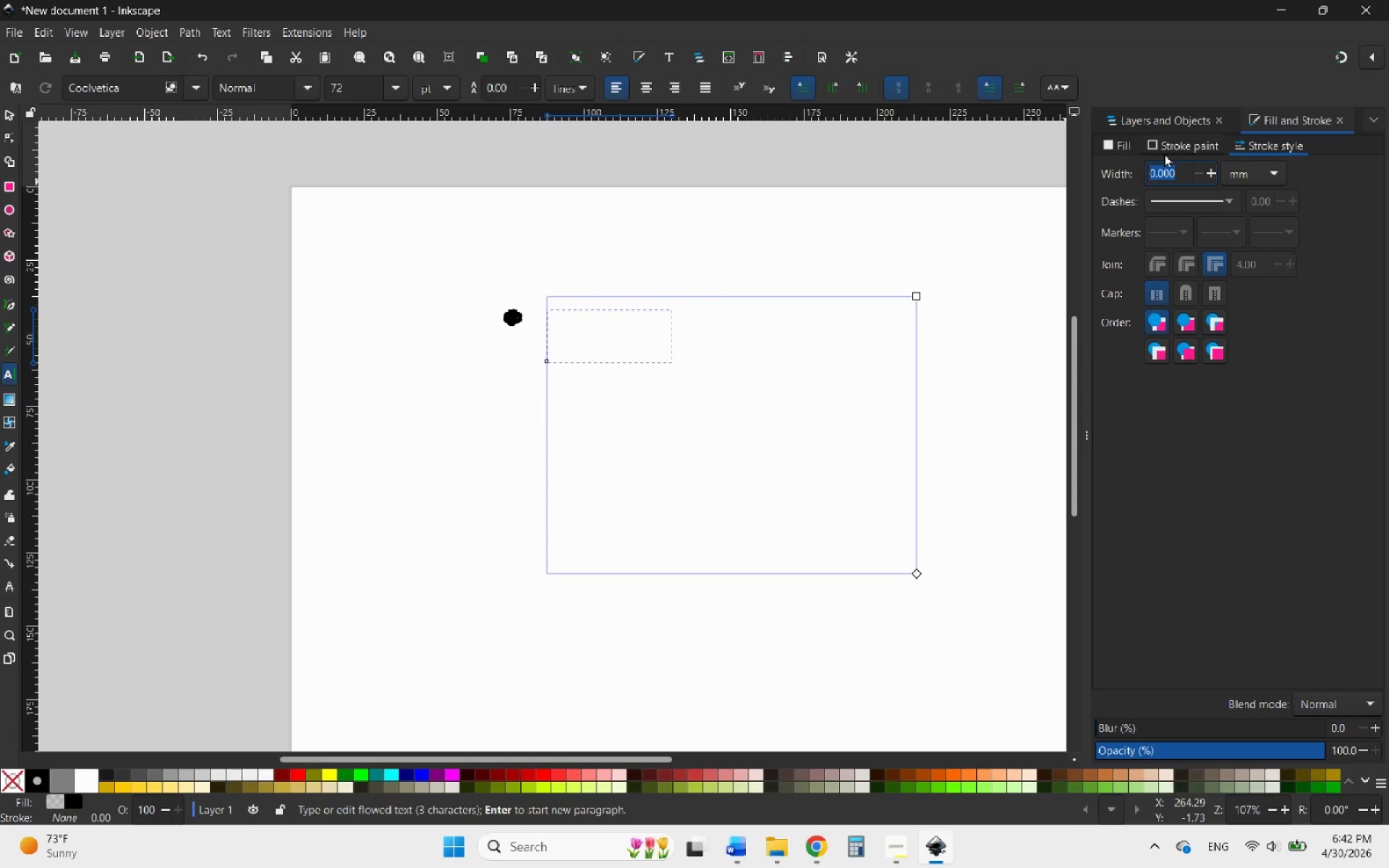 
left_click([1117, 145])
 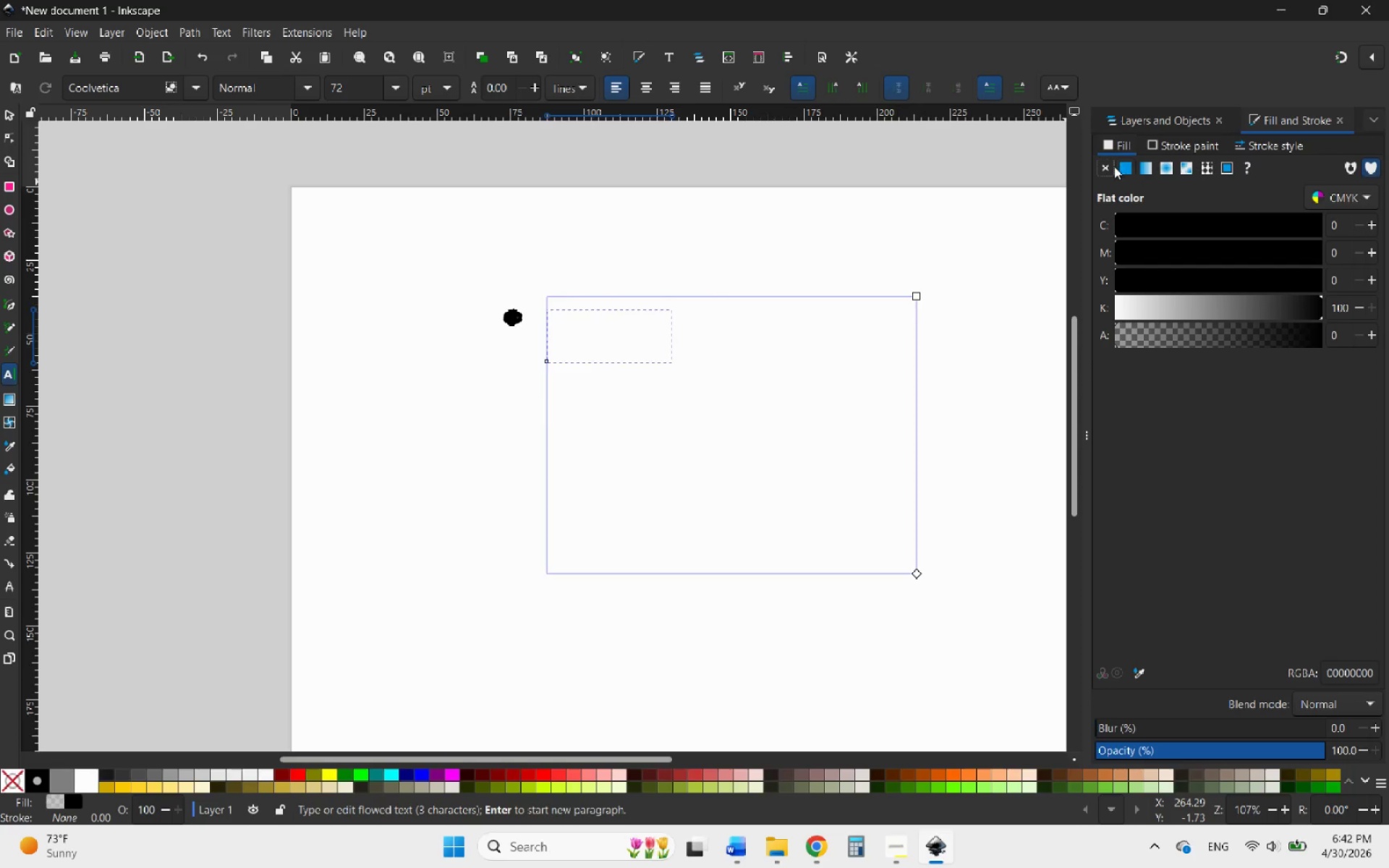 
left_click([1109, 166])
 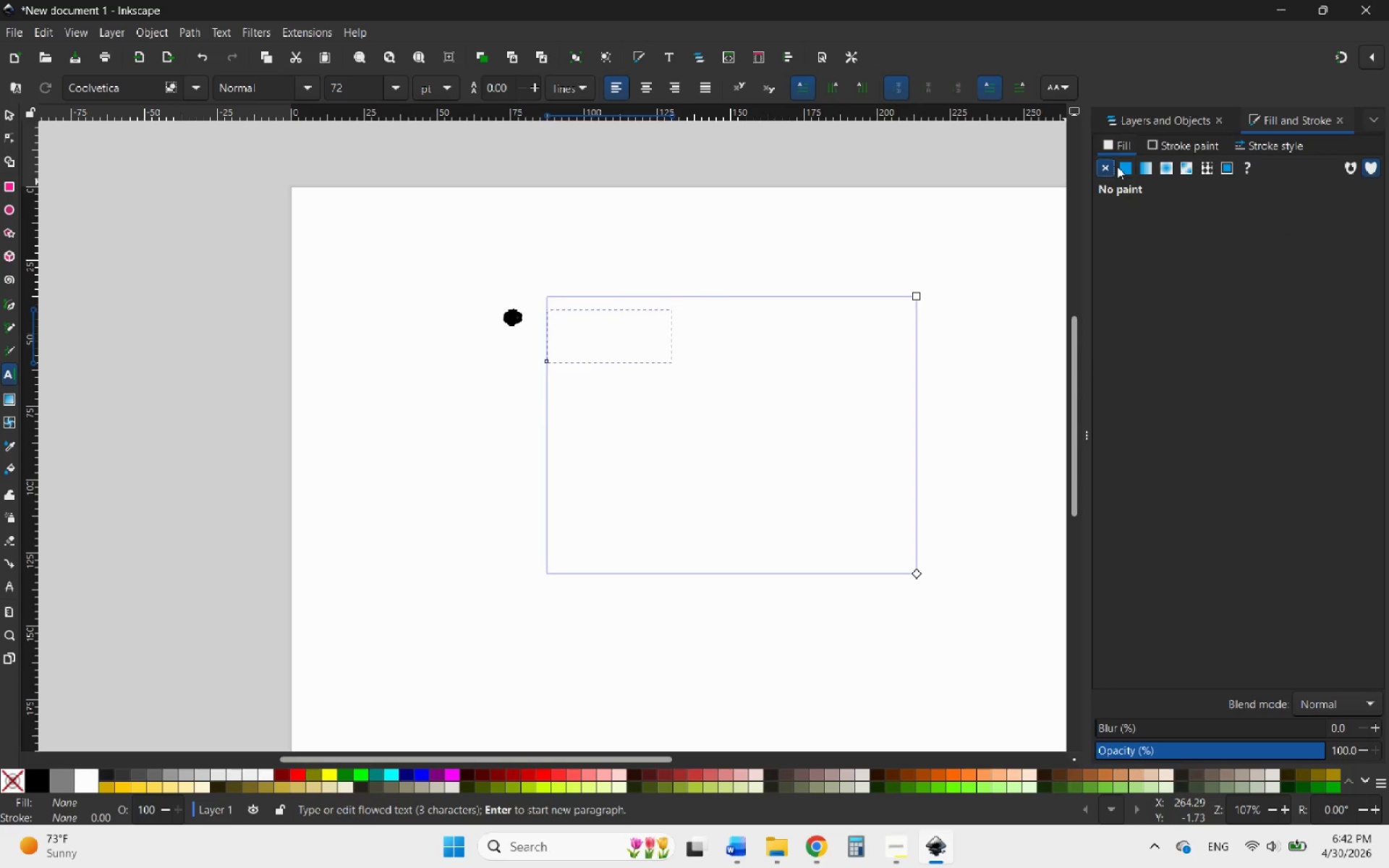 
left_click([1119, 166])
 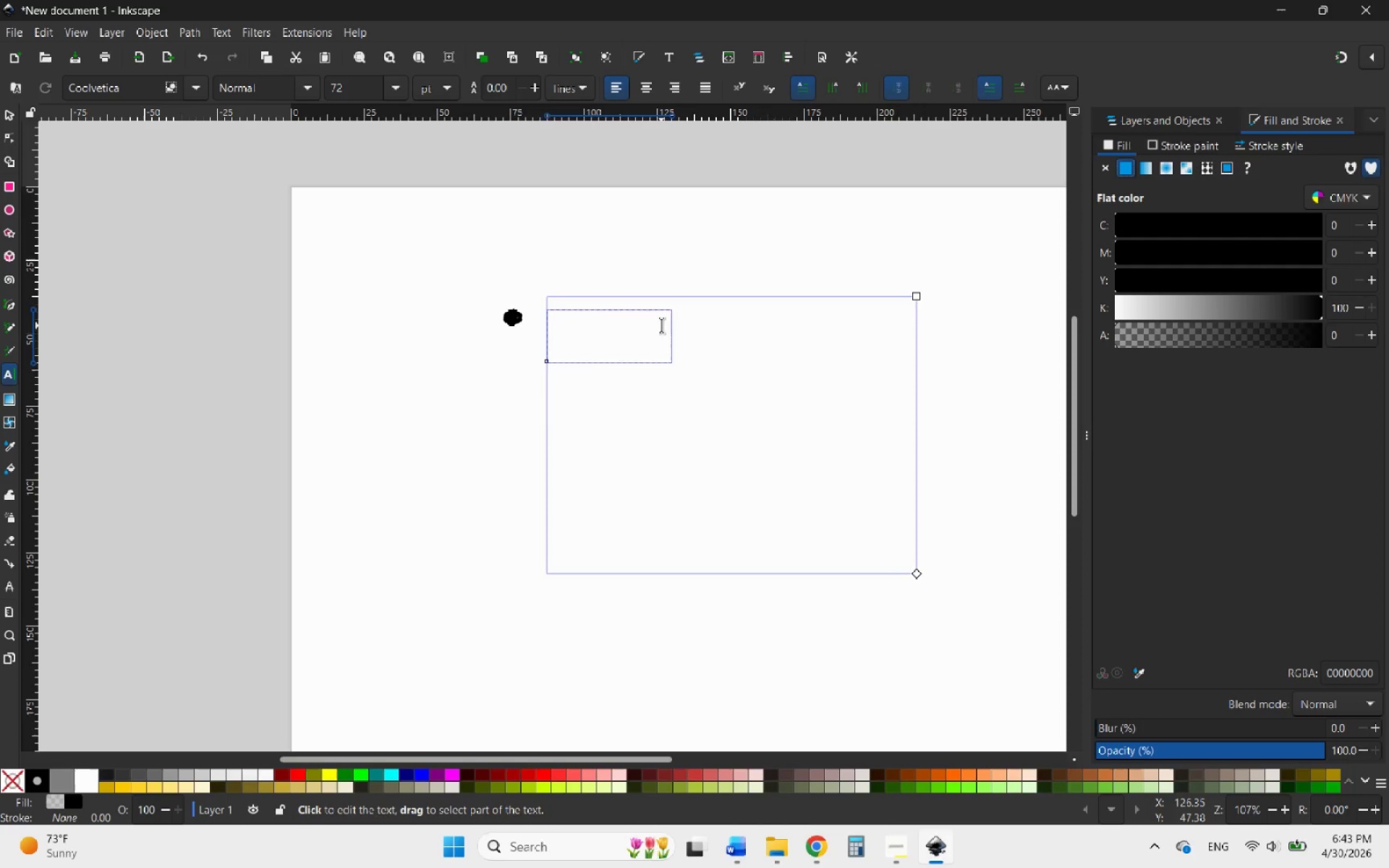 
wait(7.77)
 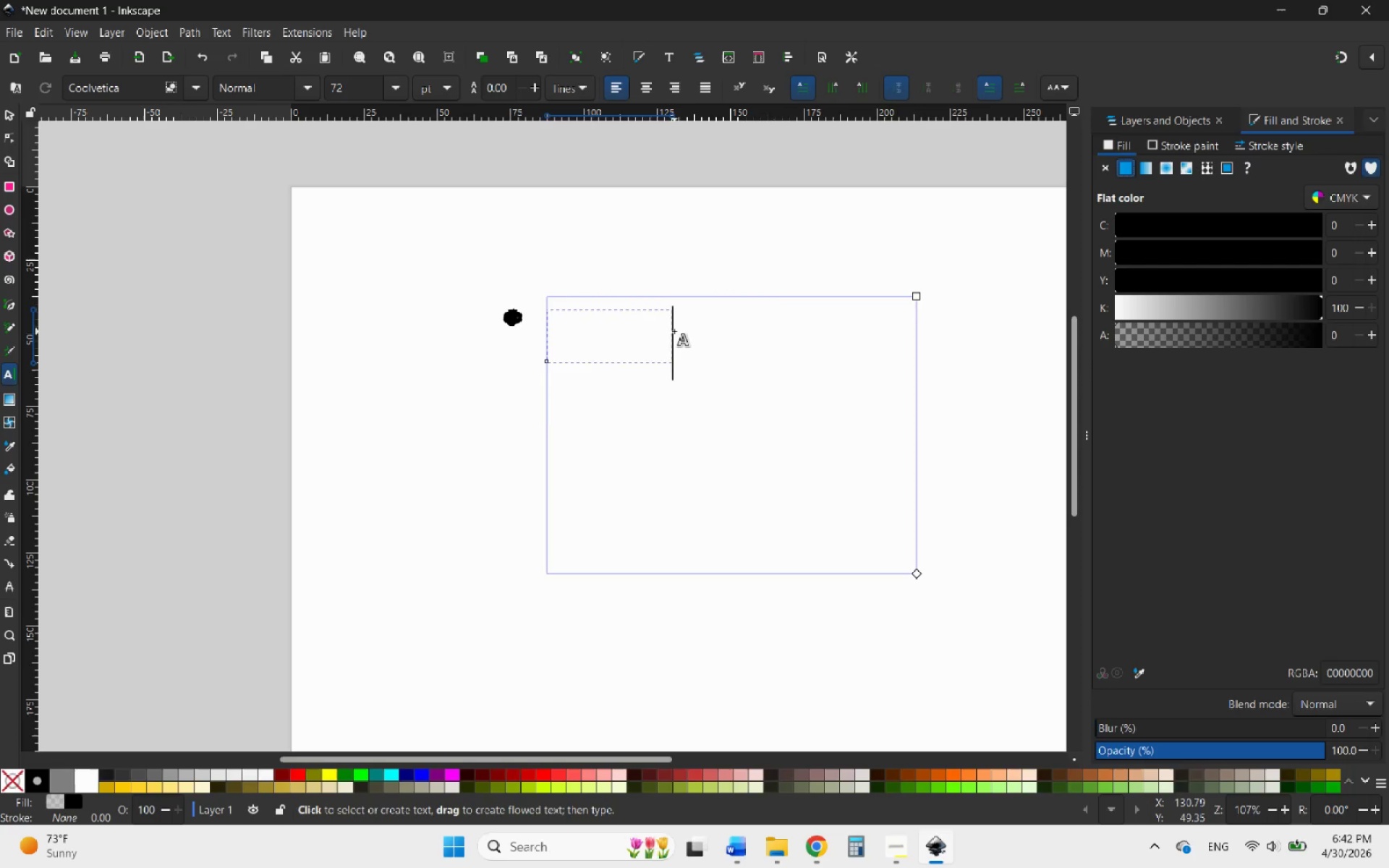 
left_click_drag(start_coordinate=[668, 325], to_coordinate=[528, 325])
 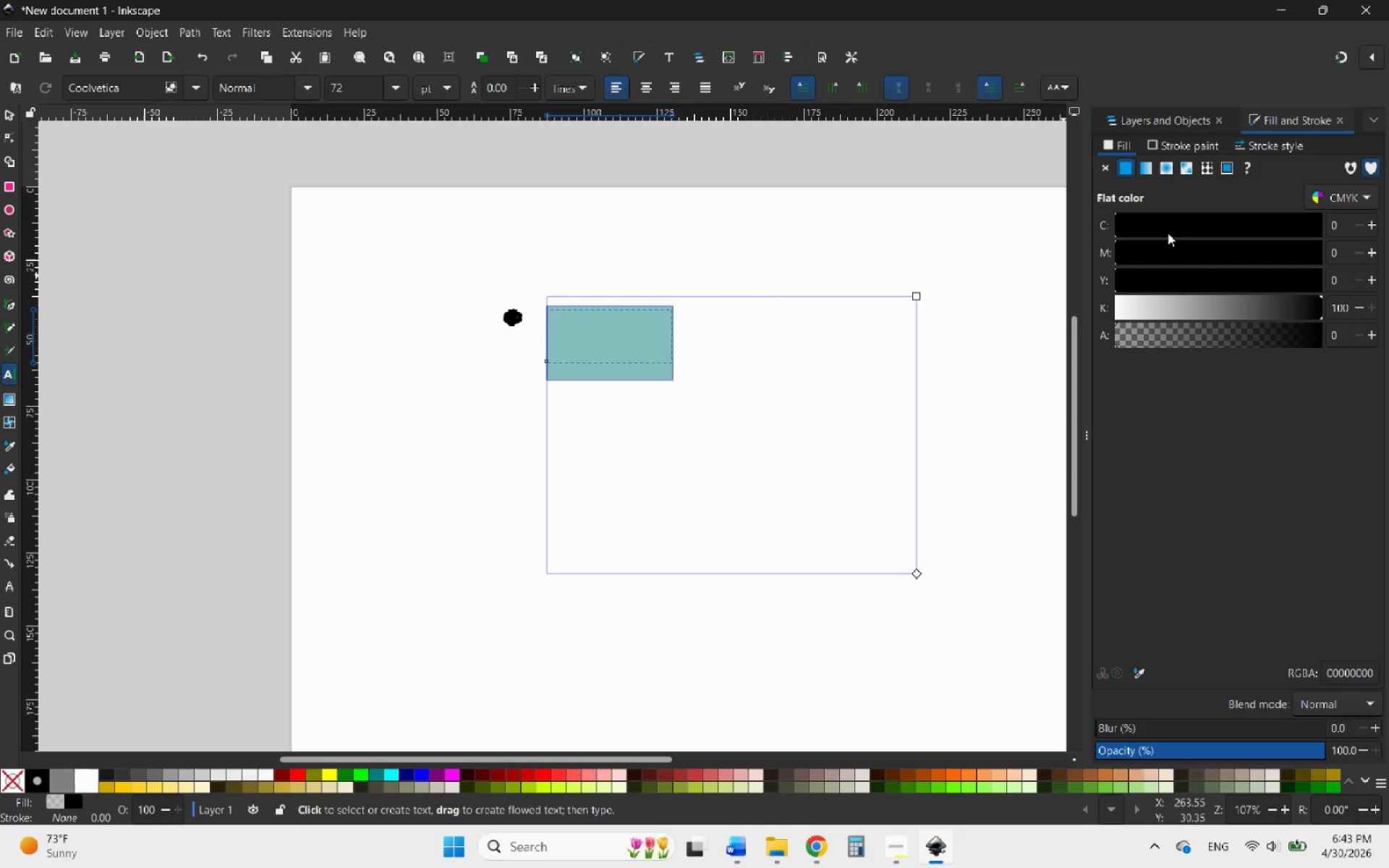 
left_click_drag(start_coordinate=[1173, 231], to_coordinate=[1345, 228])
 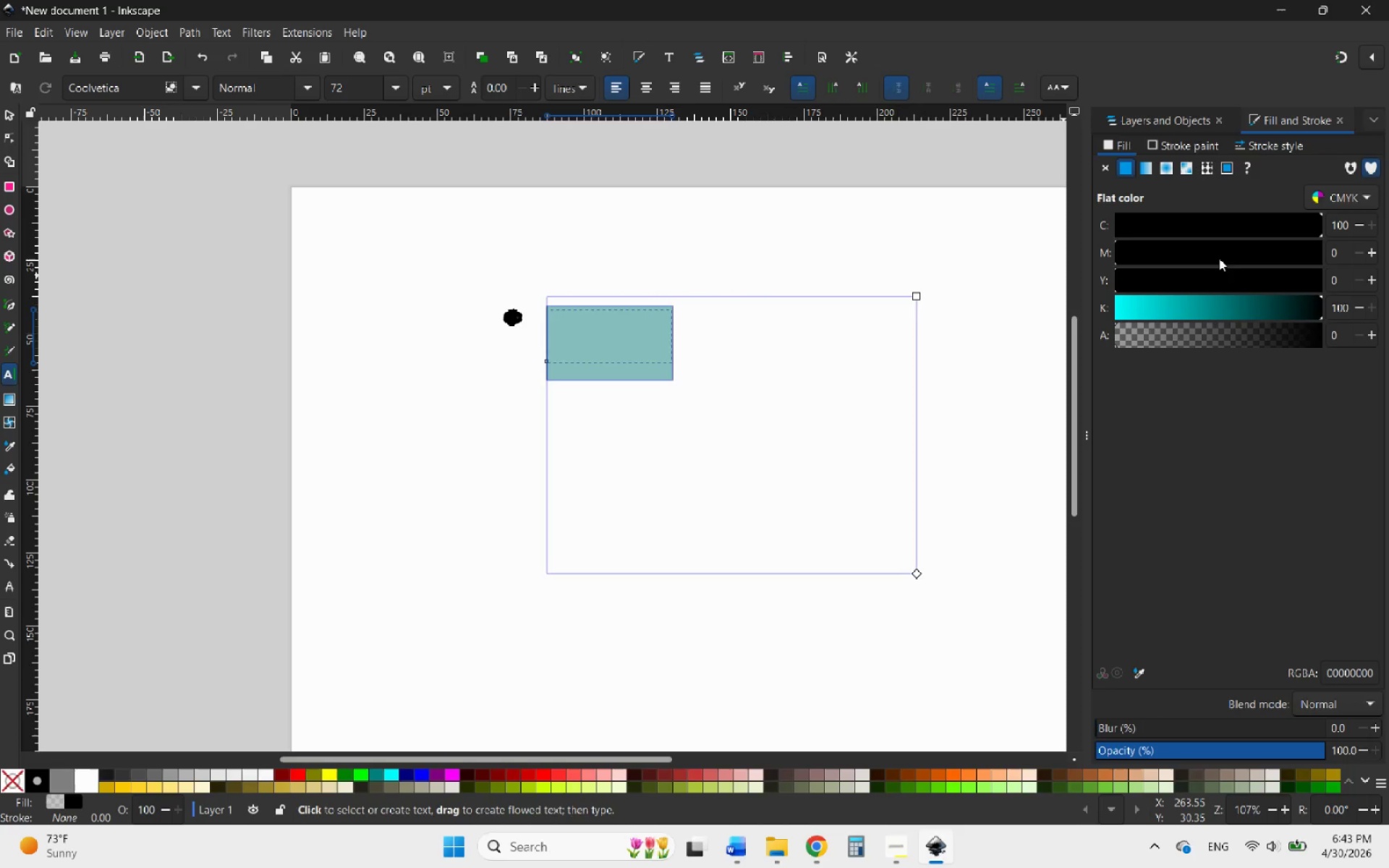 
left_click_drag(start_coordinate=[1222, 258], to_coordinate=[1362, 263])
 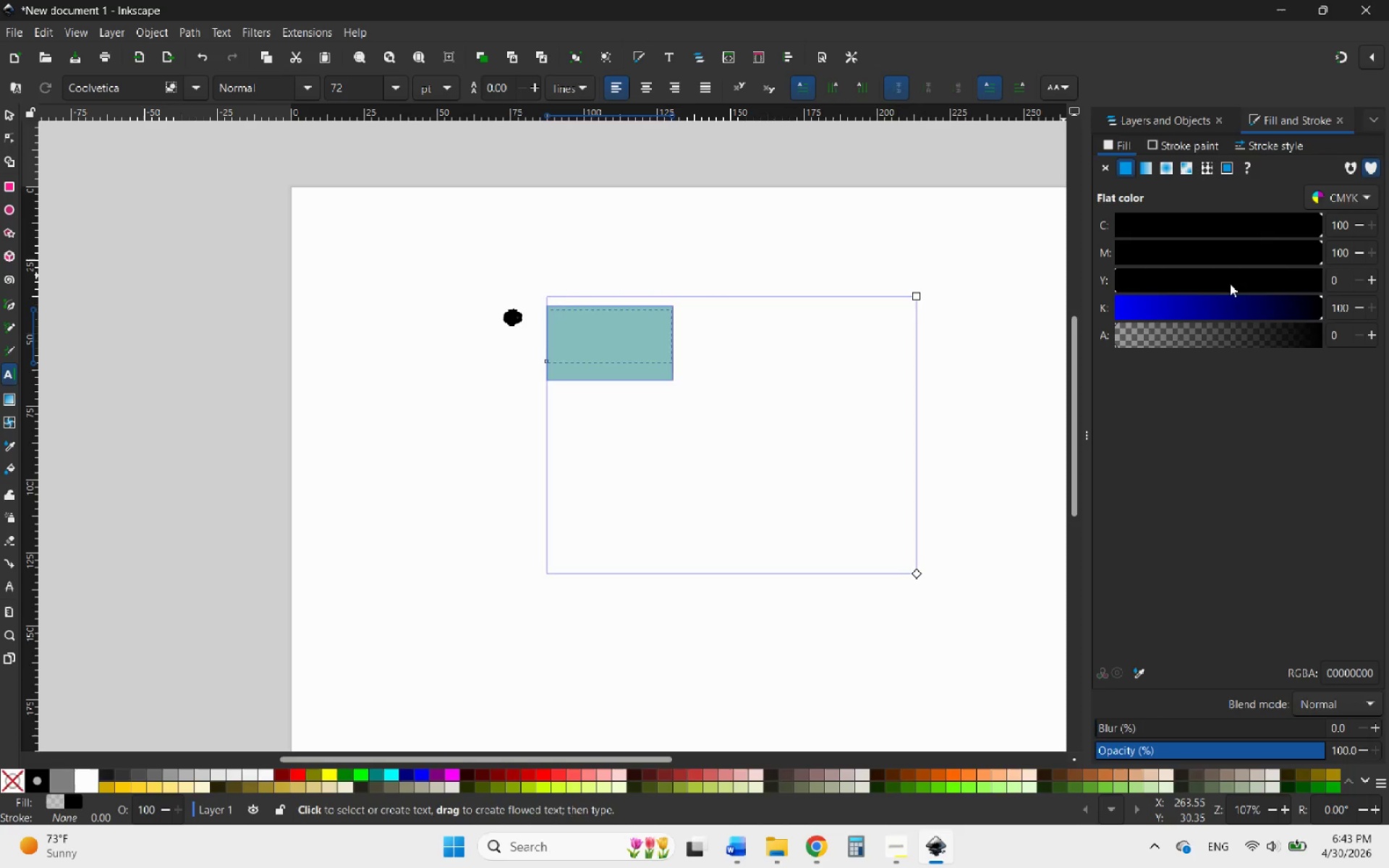 
left_click_drag(start_coordinate=[1231, 284], to_coordinate=[1355, 290])
 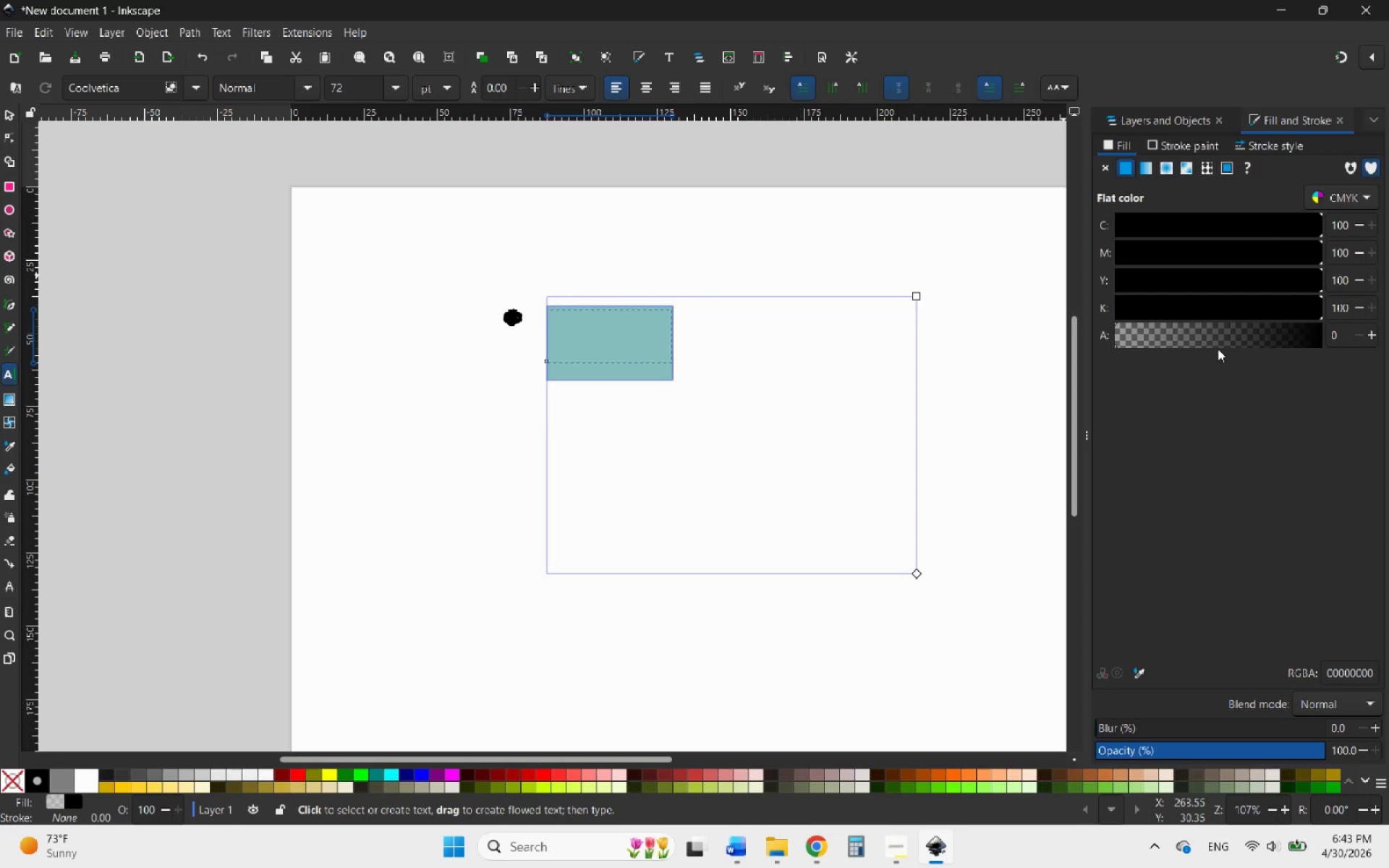 
left_click_drag(start_coordinate=[1214, 346], to_coordinate=[1348, 339])
 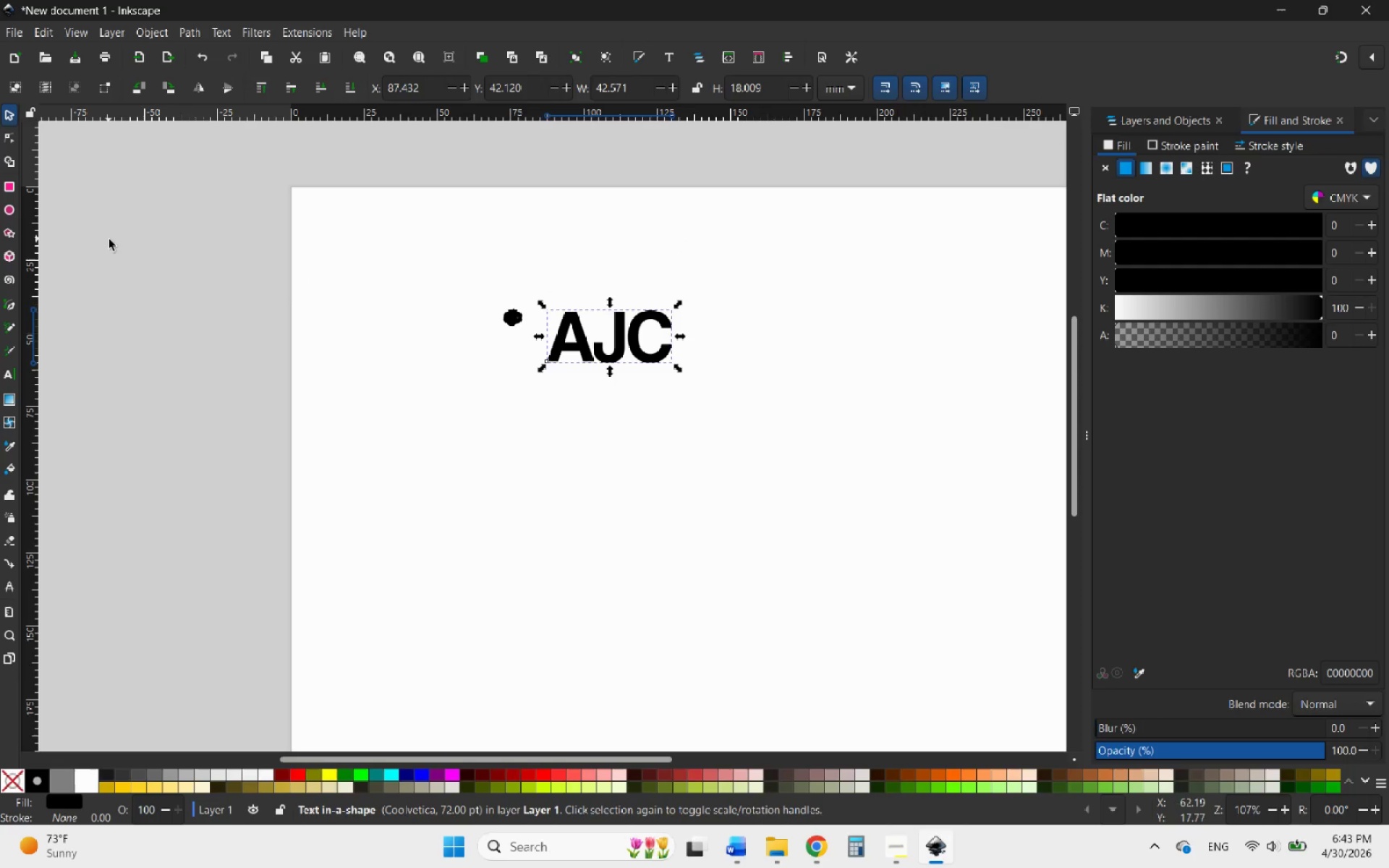 
wait(7.42)
 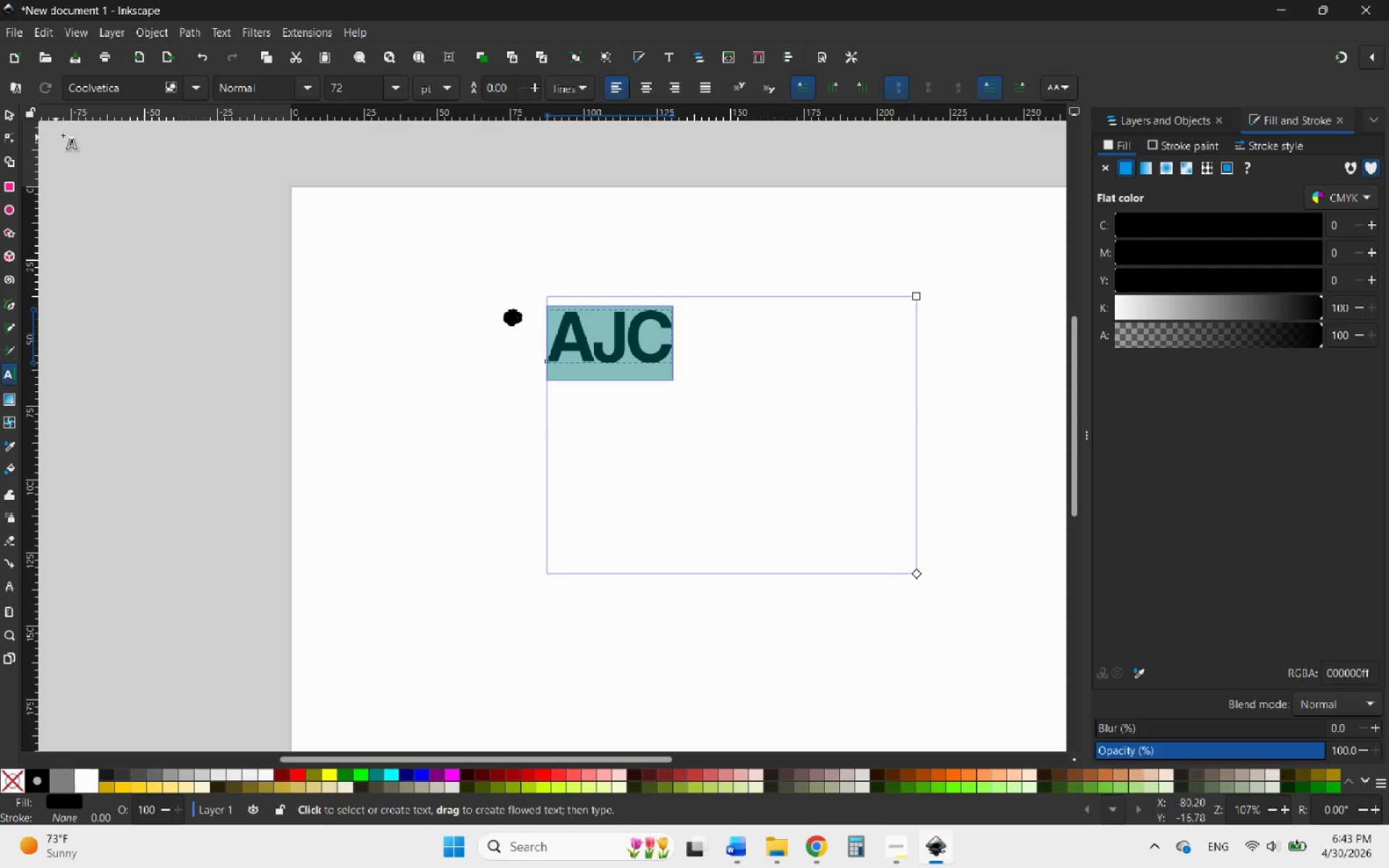 
left_click_drag(start_coordinate=[681, 366], to_coordinate=[756, 428])
 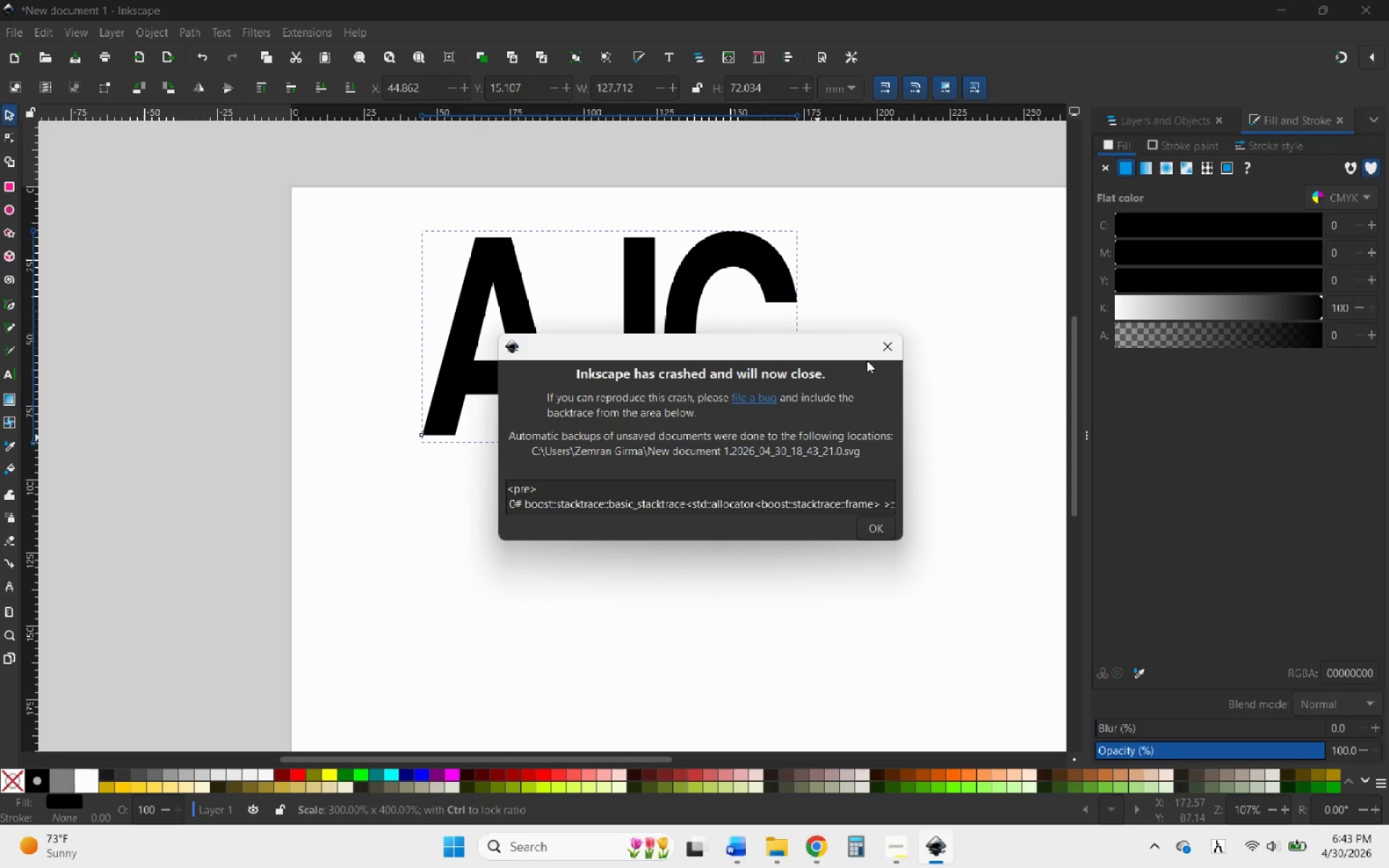 
hold_key(key=ShiftLeft, duration=3.25)
 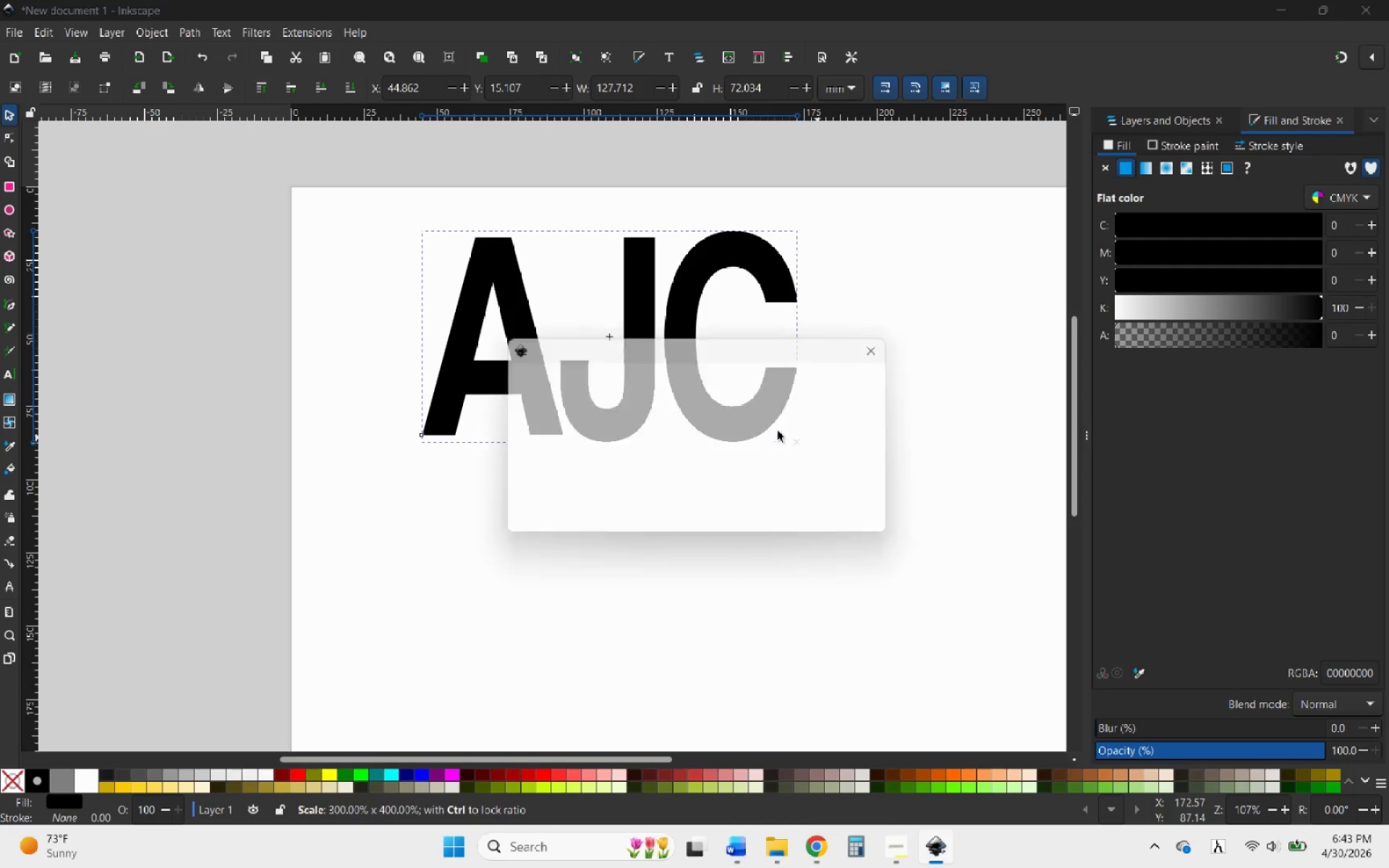 
hold_key(key=AltLeft, duration=1.03)
 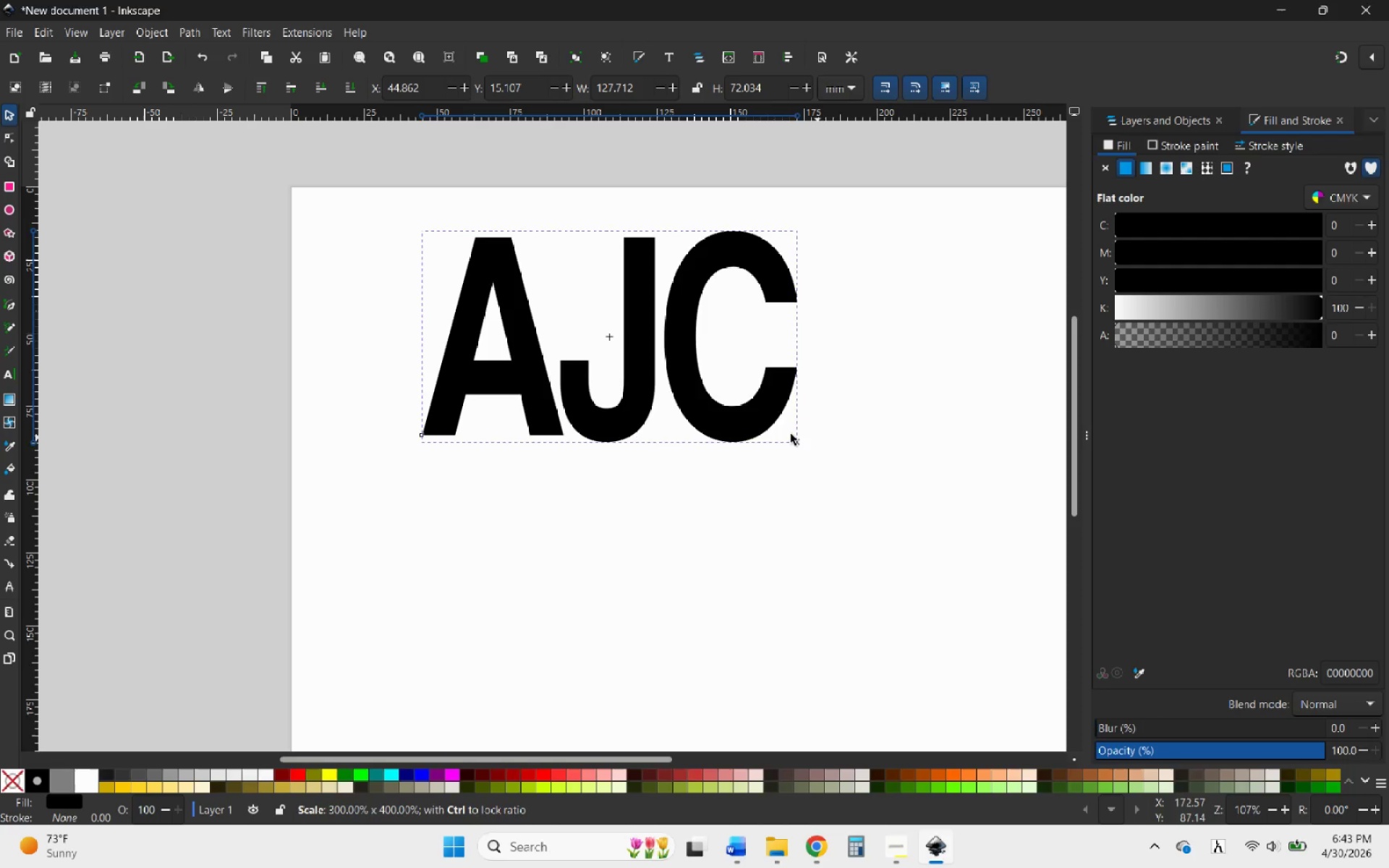 
key(Alt+AltLeft)
 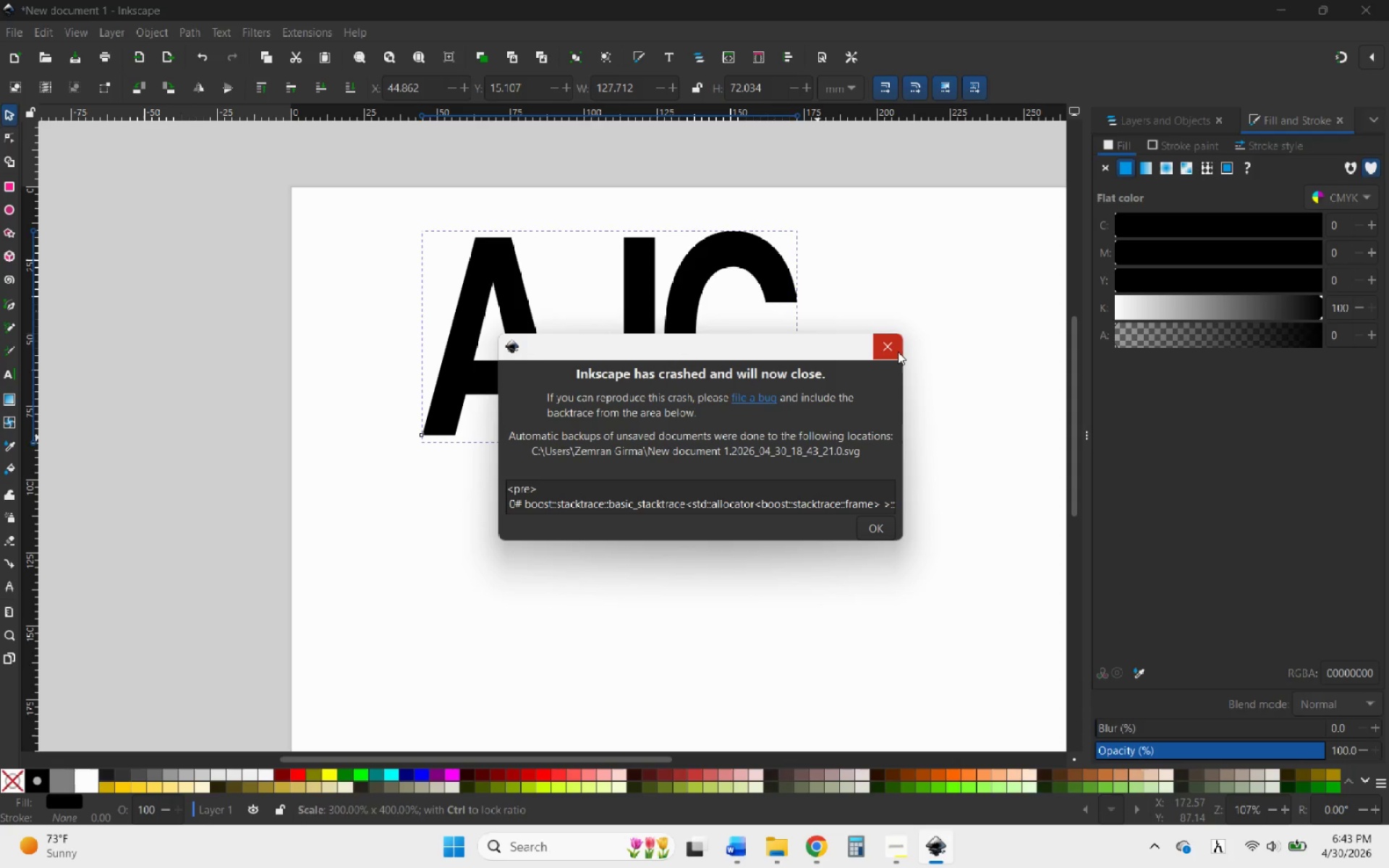 
left_click([885, 352])
 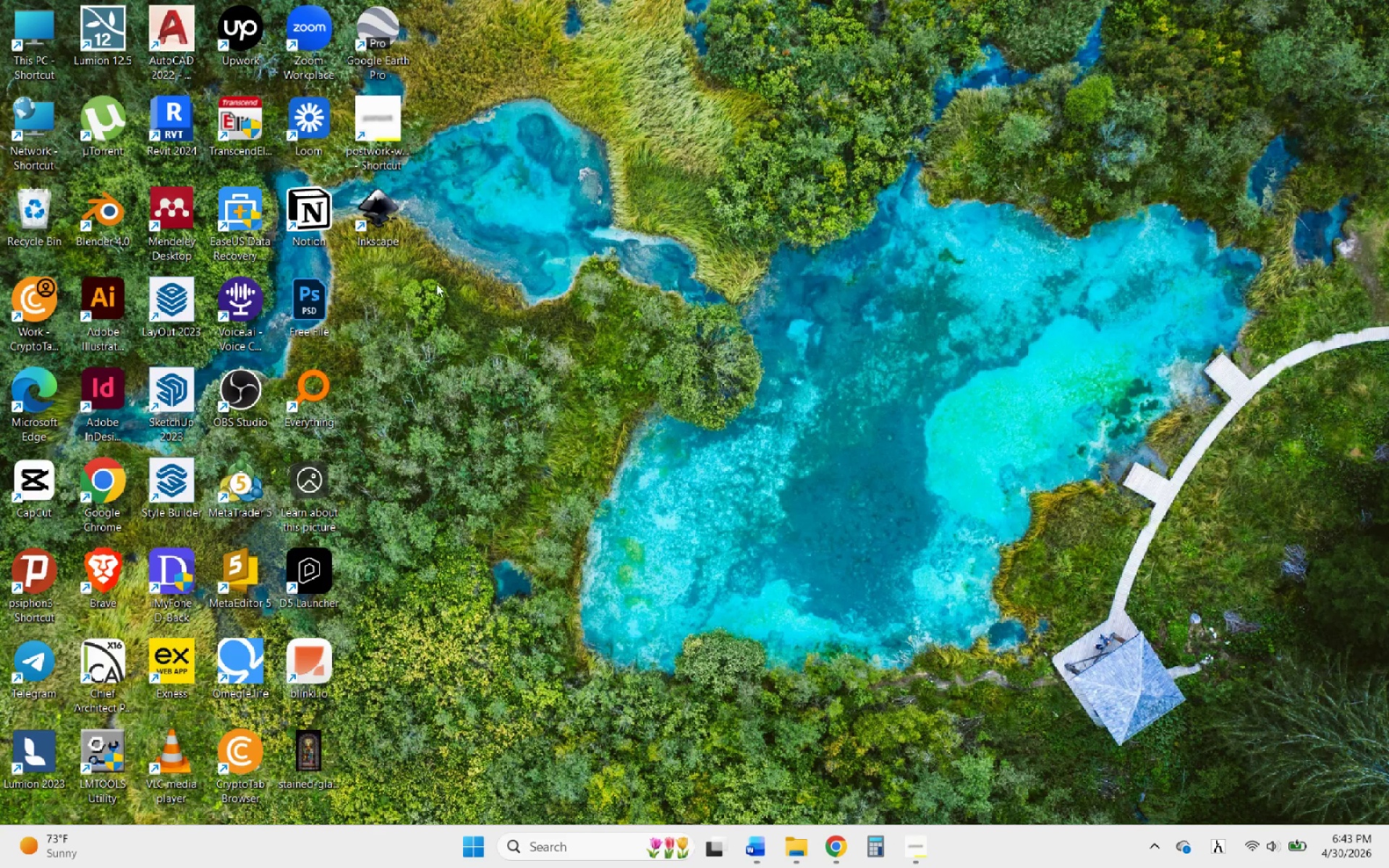 
double_click([376, 225])
 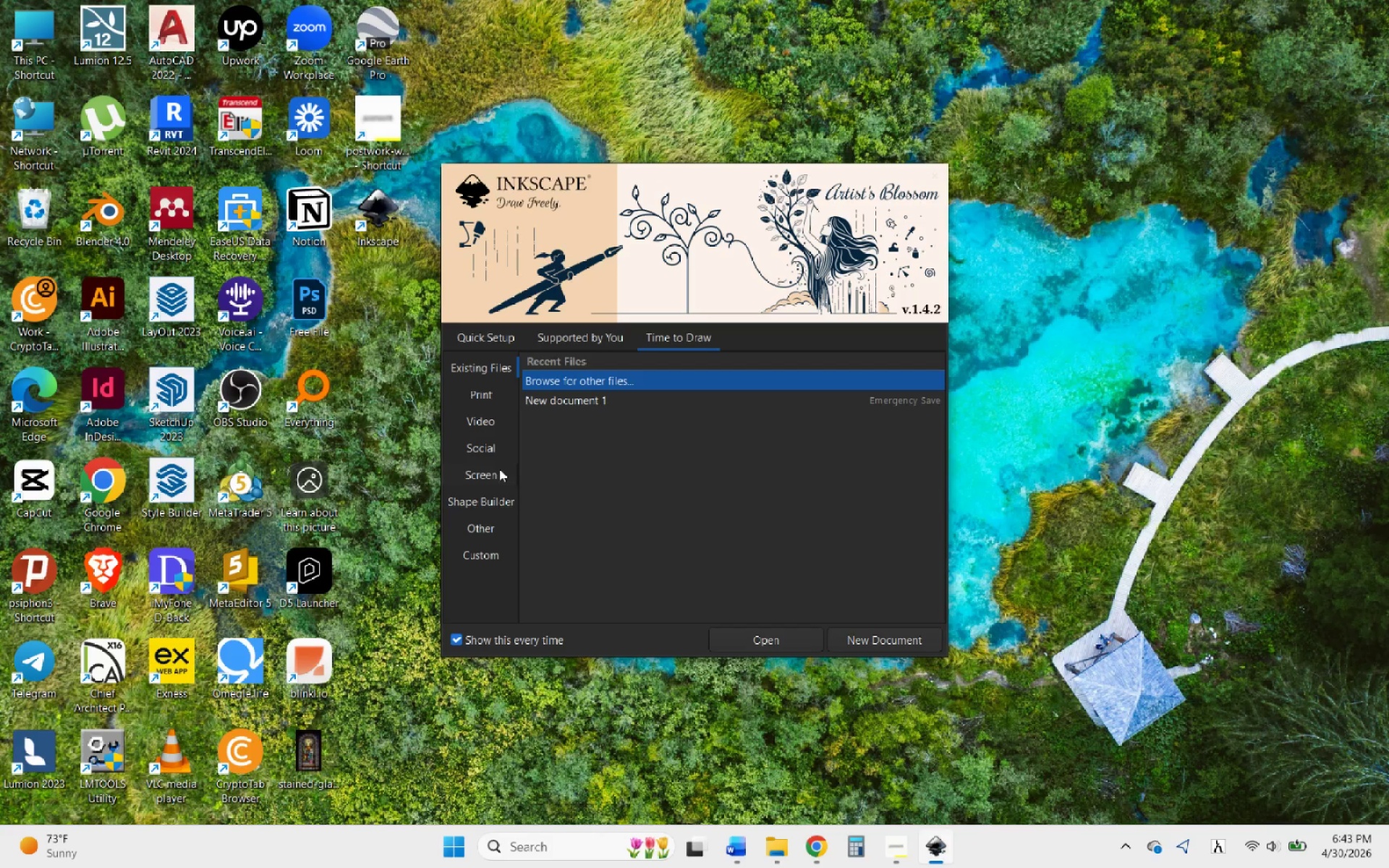 
left_click([569, 397])
 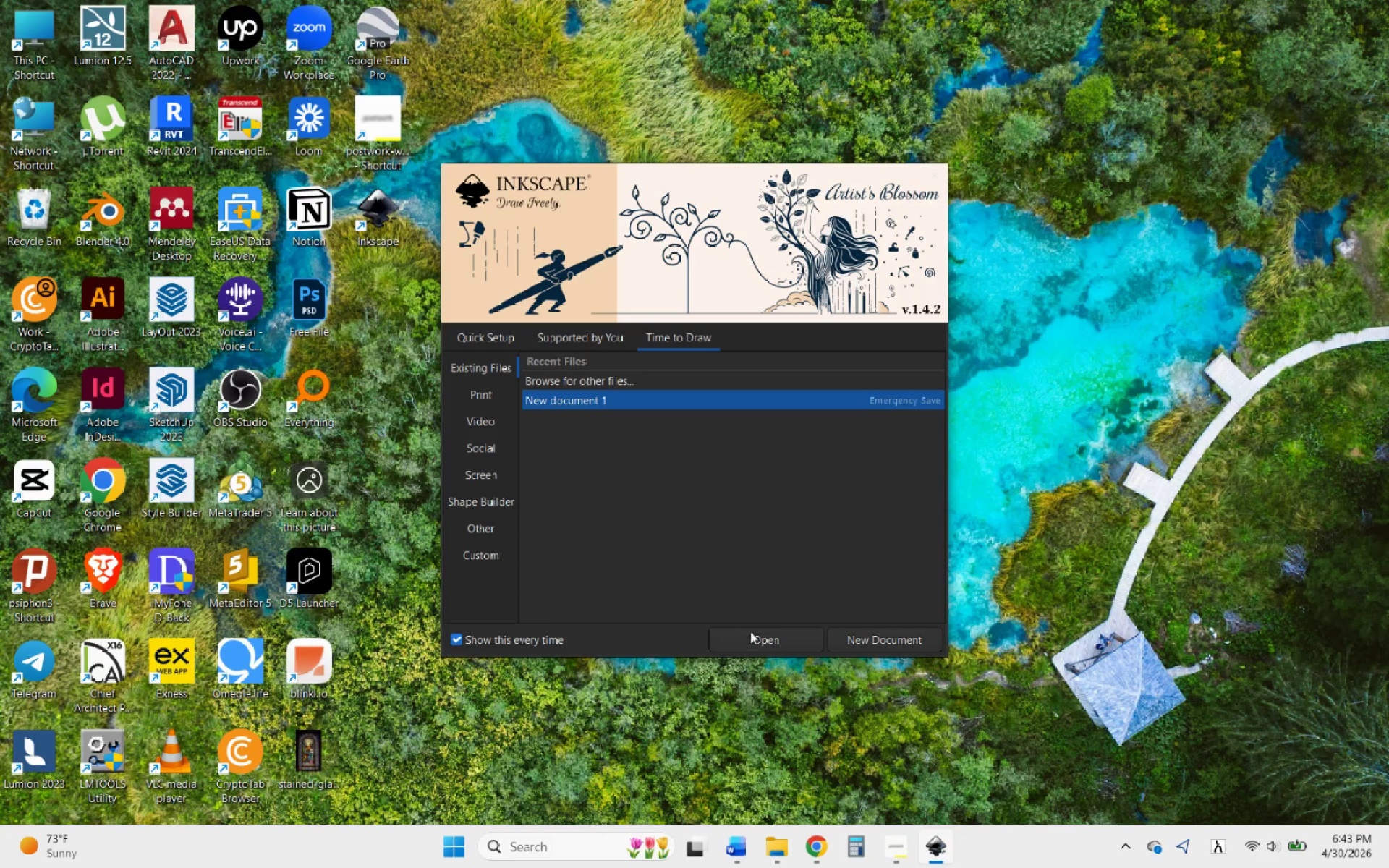 
left_click([758, 634])
 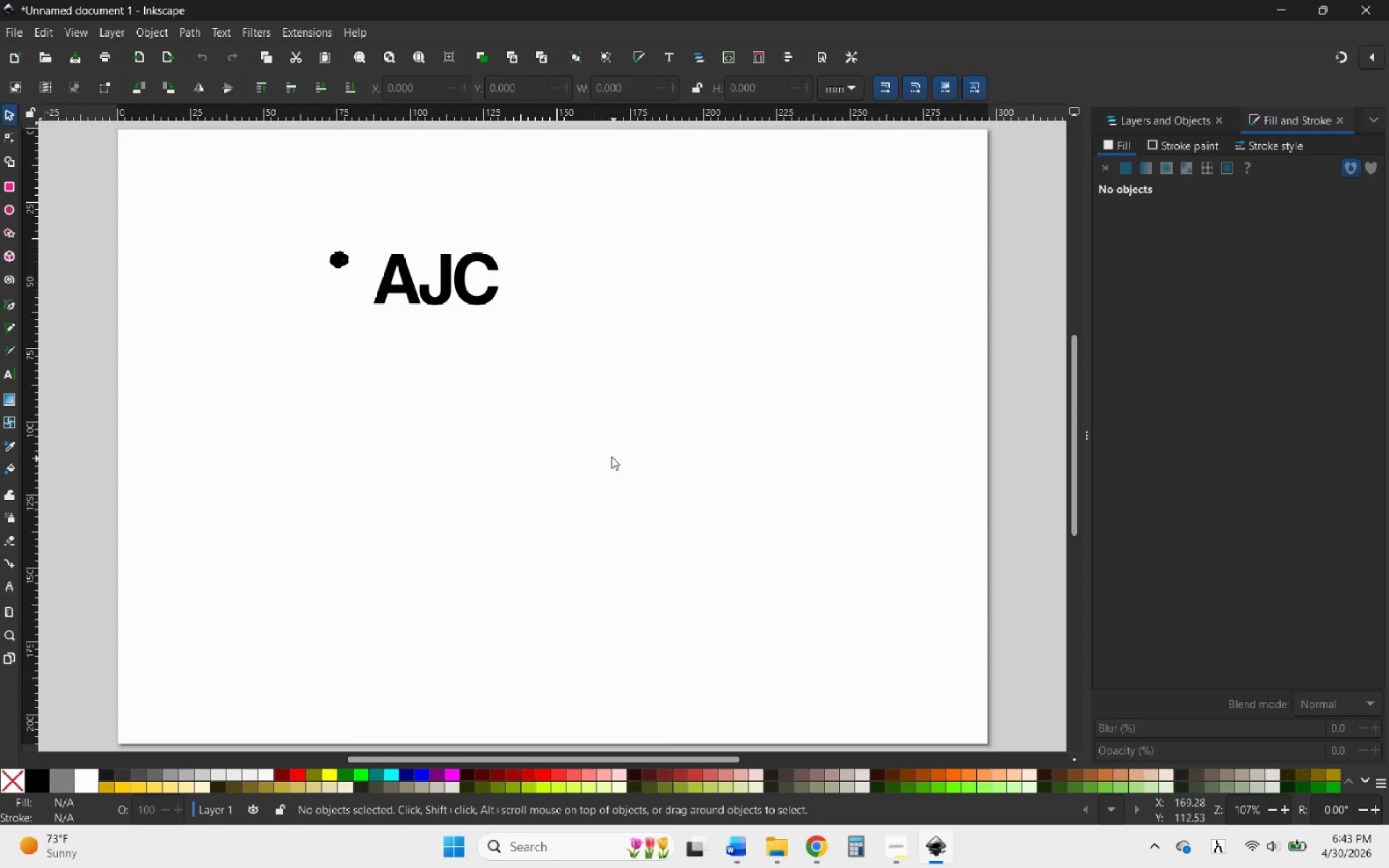 
left_click([467, 299])
 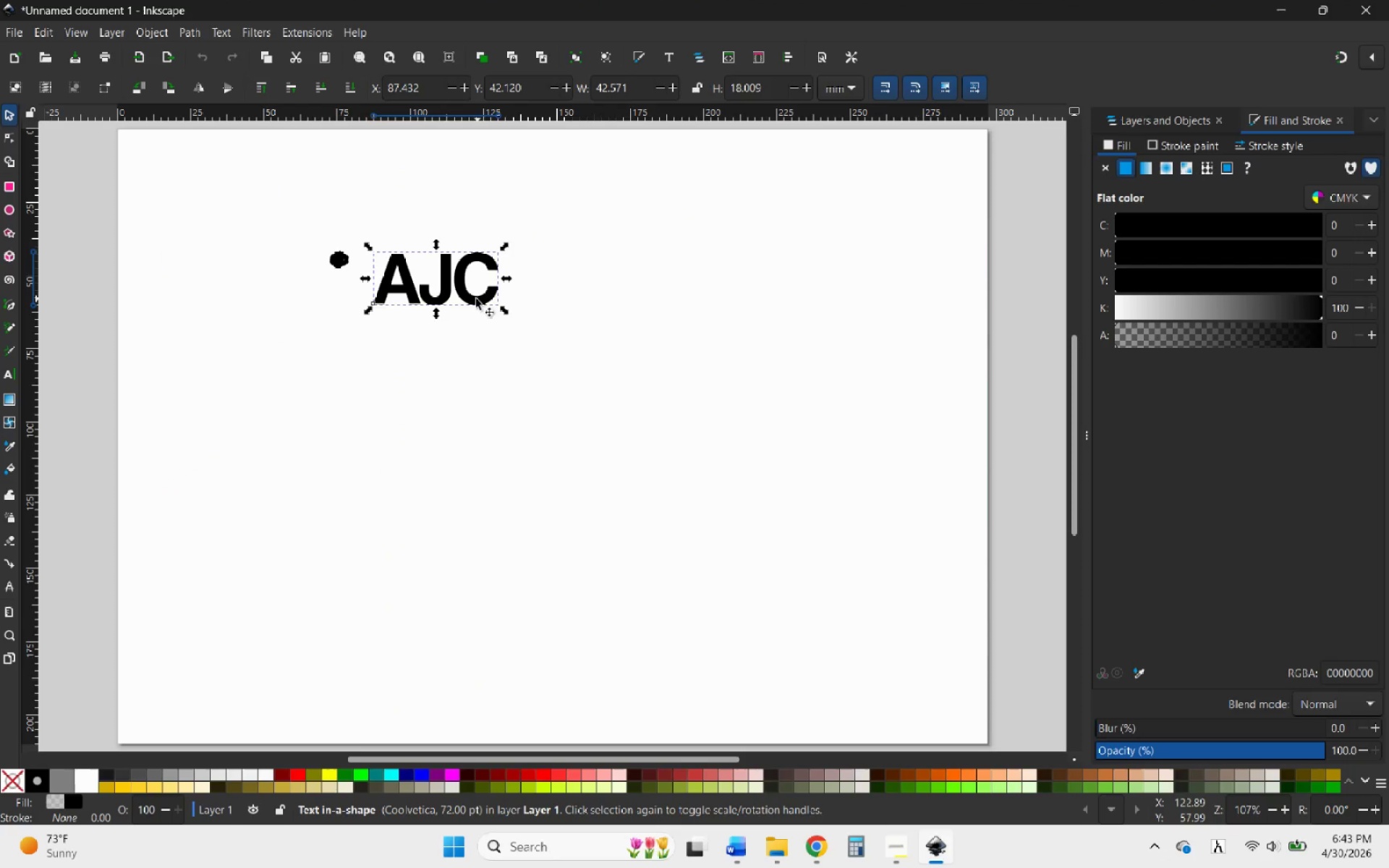 
left_click_drag(start_coordinate=[474, 299], to_coordinate=[599, 438])
 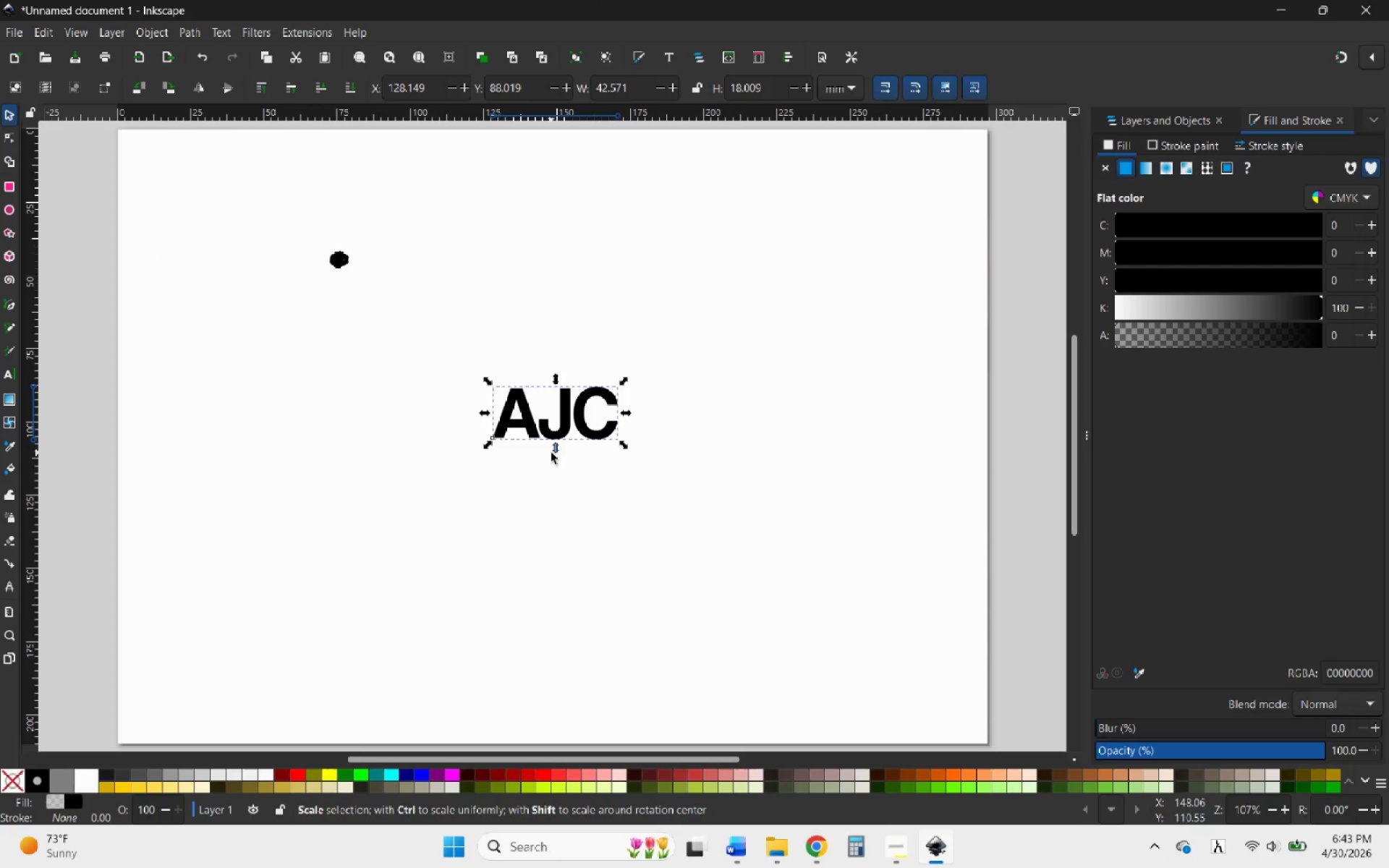 
left_click_drag(start_coordinate=[552, 452], to_coordinate=[554, 527])
 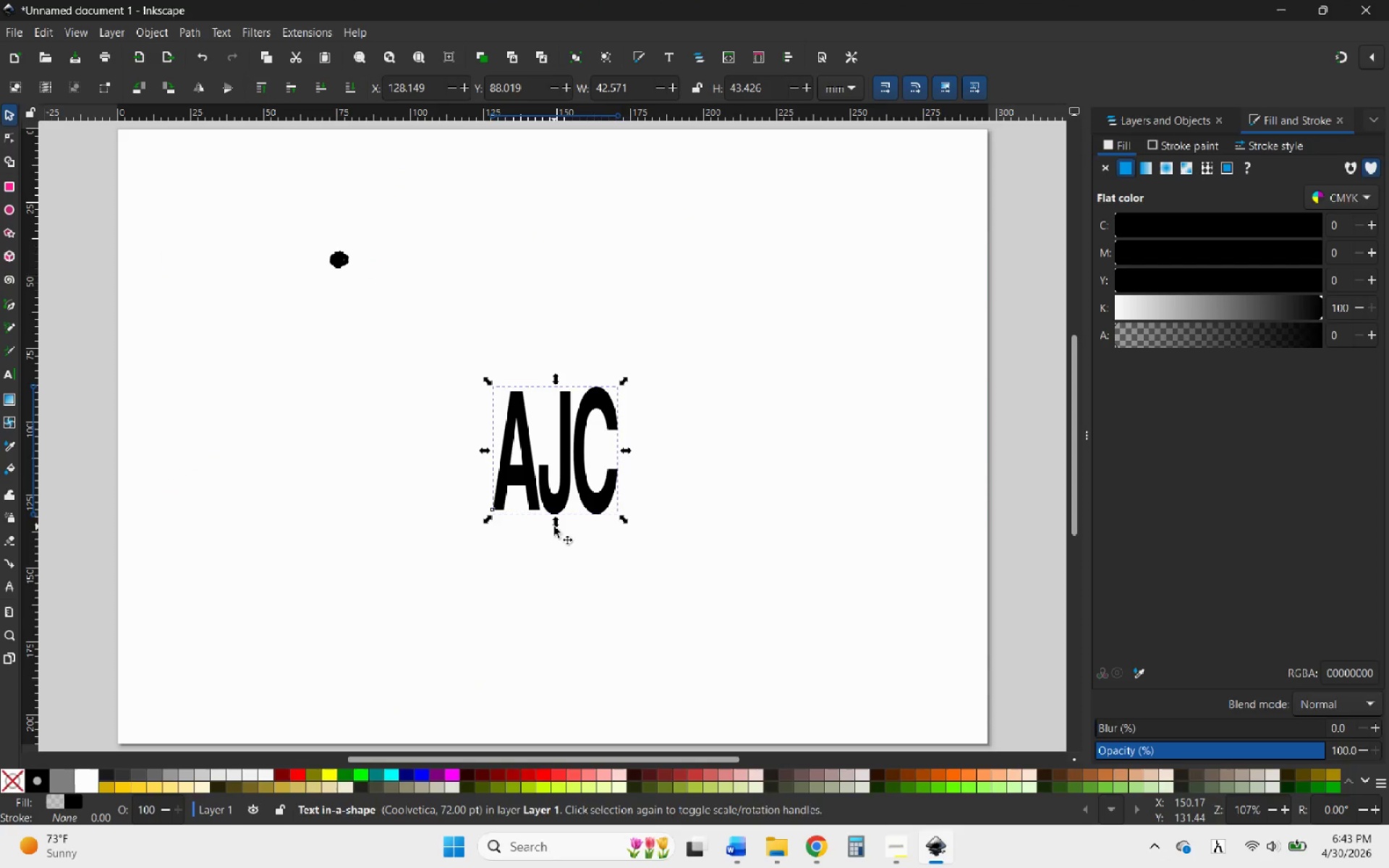 
key(Control+ControlLeft)
 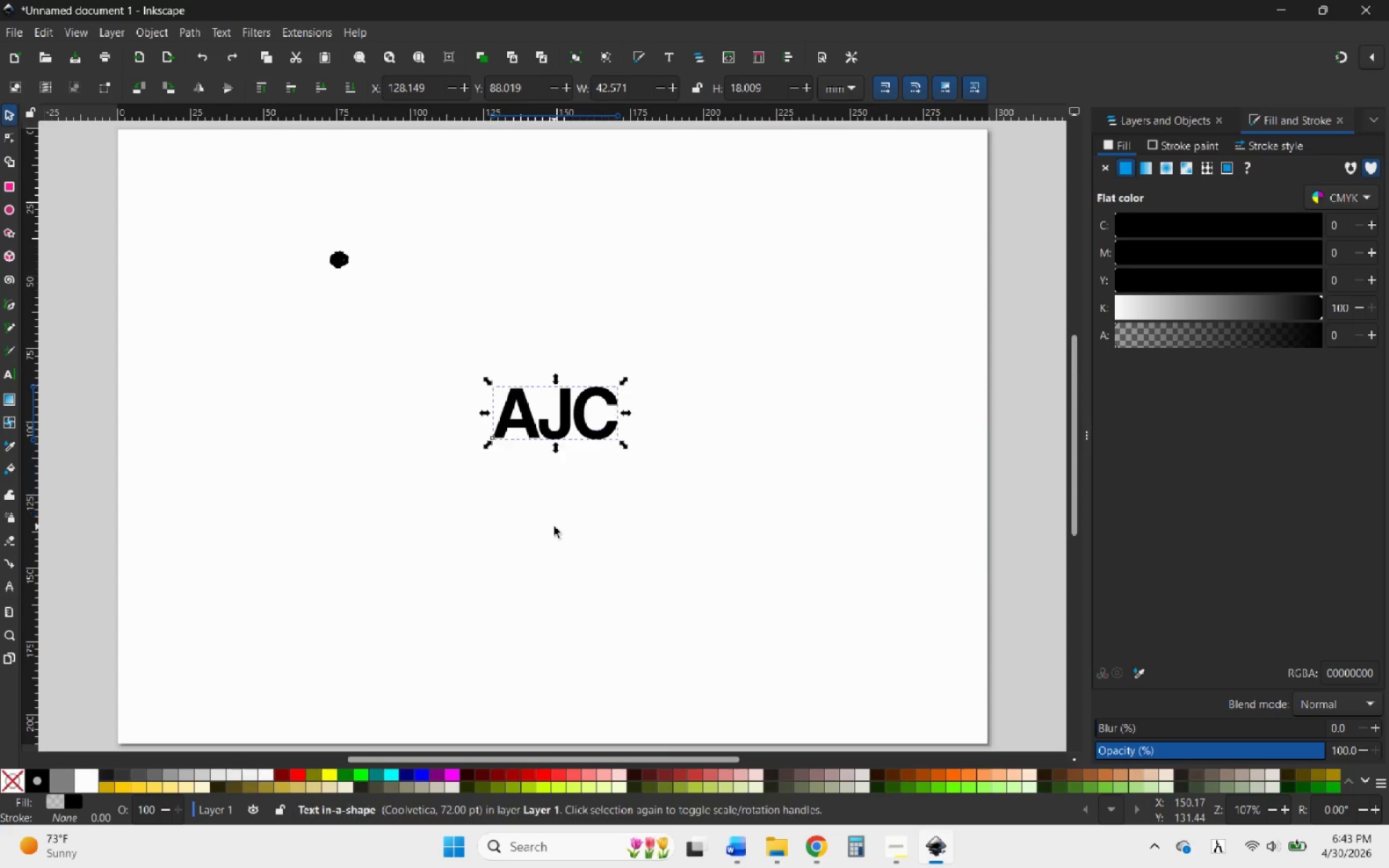 
key(Control+Z)
 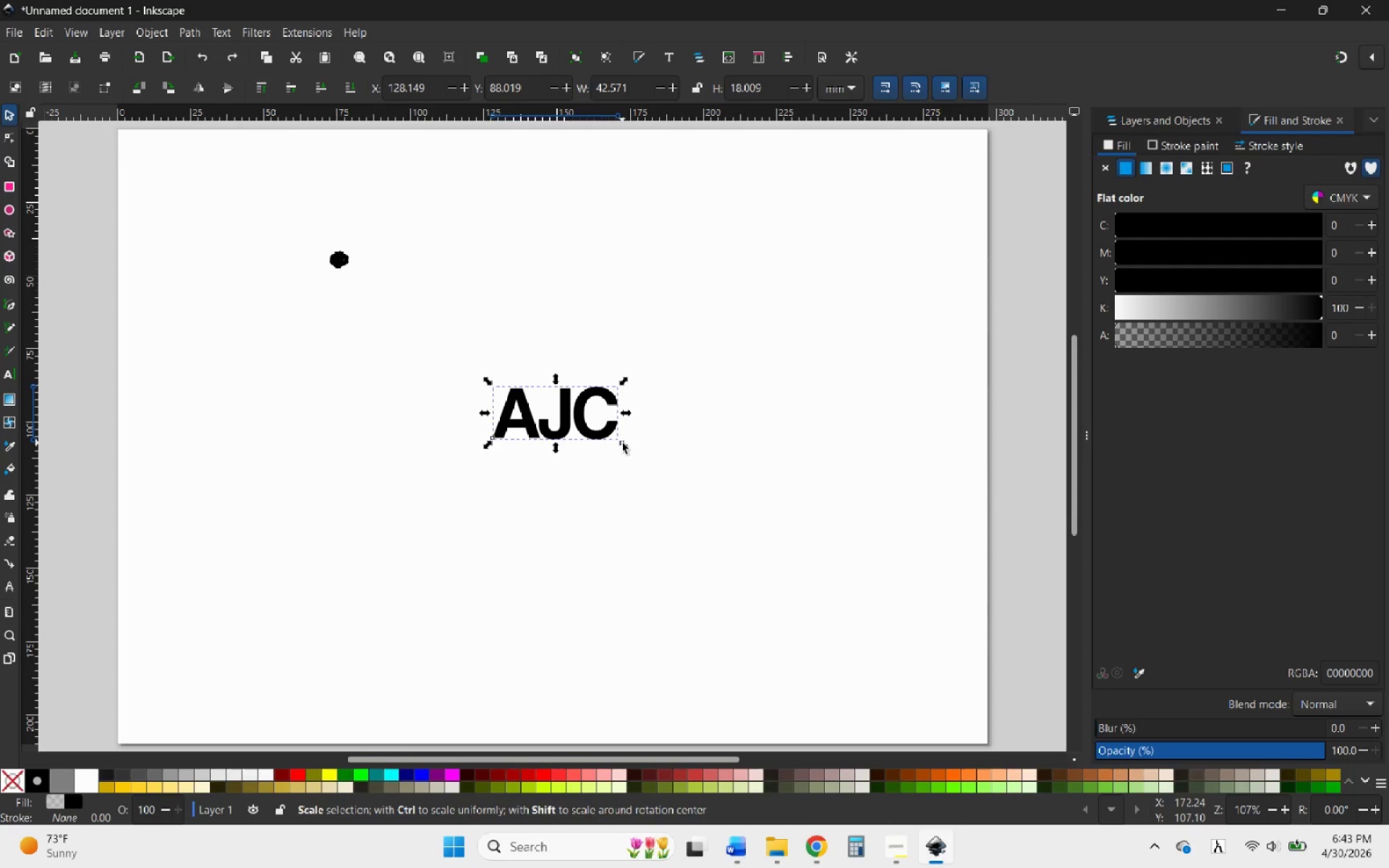 
left_click_drag(start_coordinate=[622, 443], to_coordinate=[713, 503])
 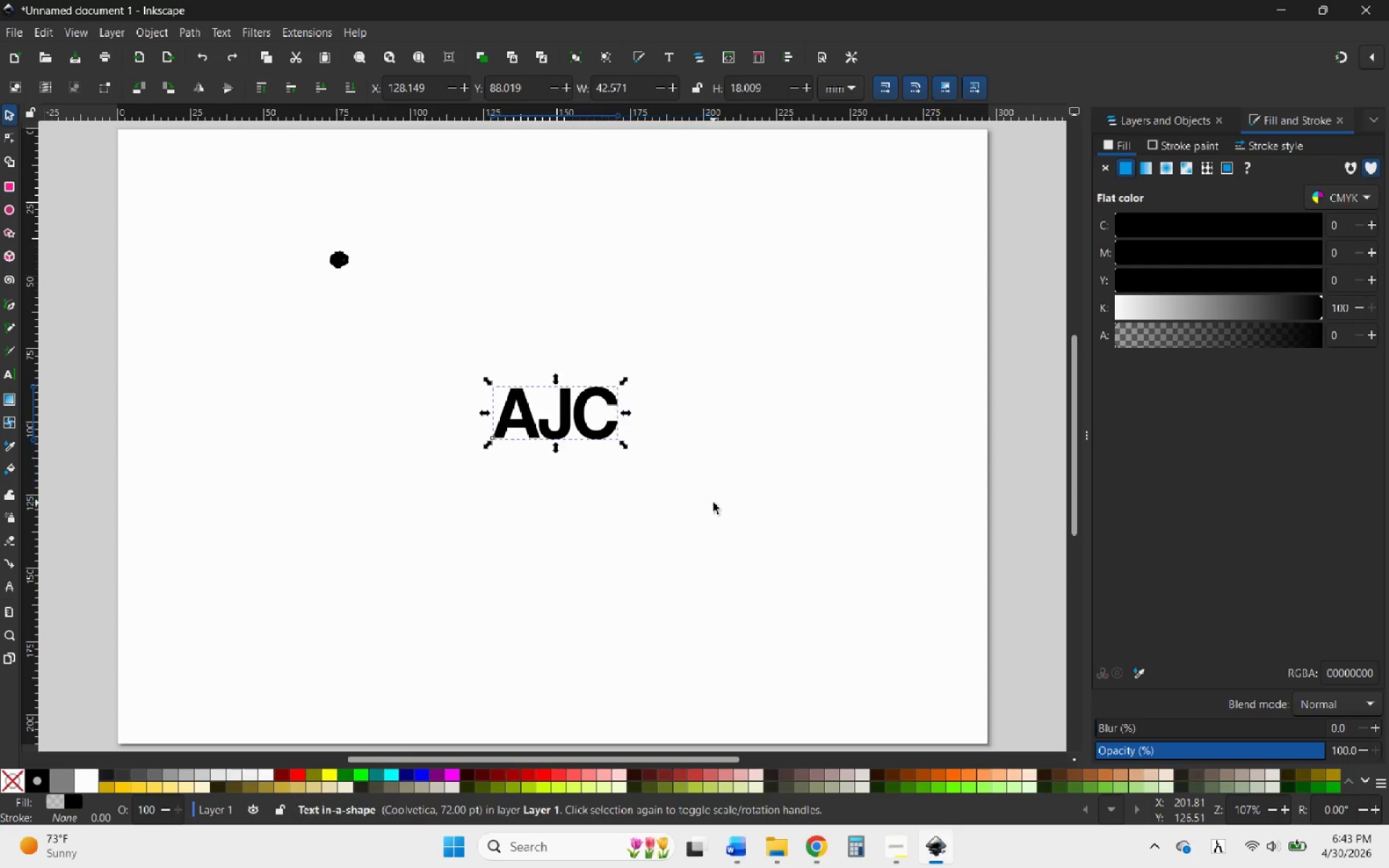 
hold_key(key=ShiftLeft, duration=1.44)
 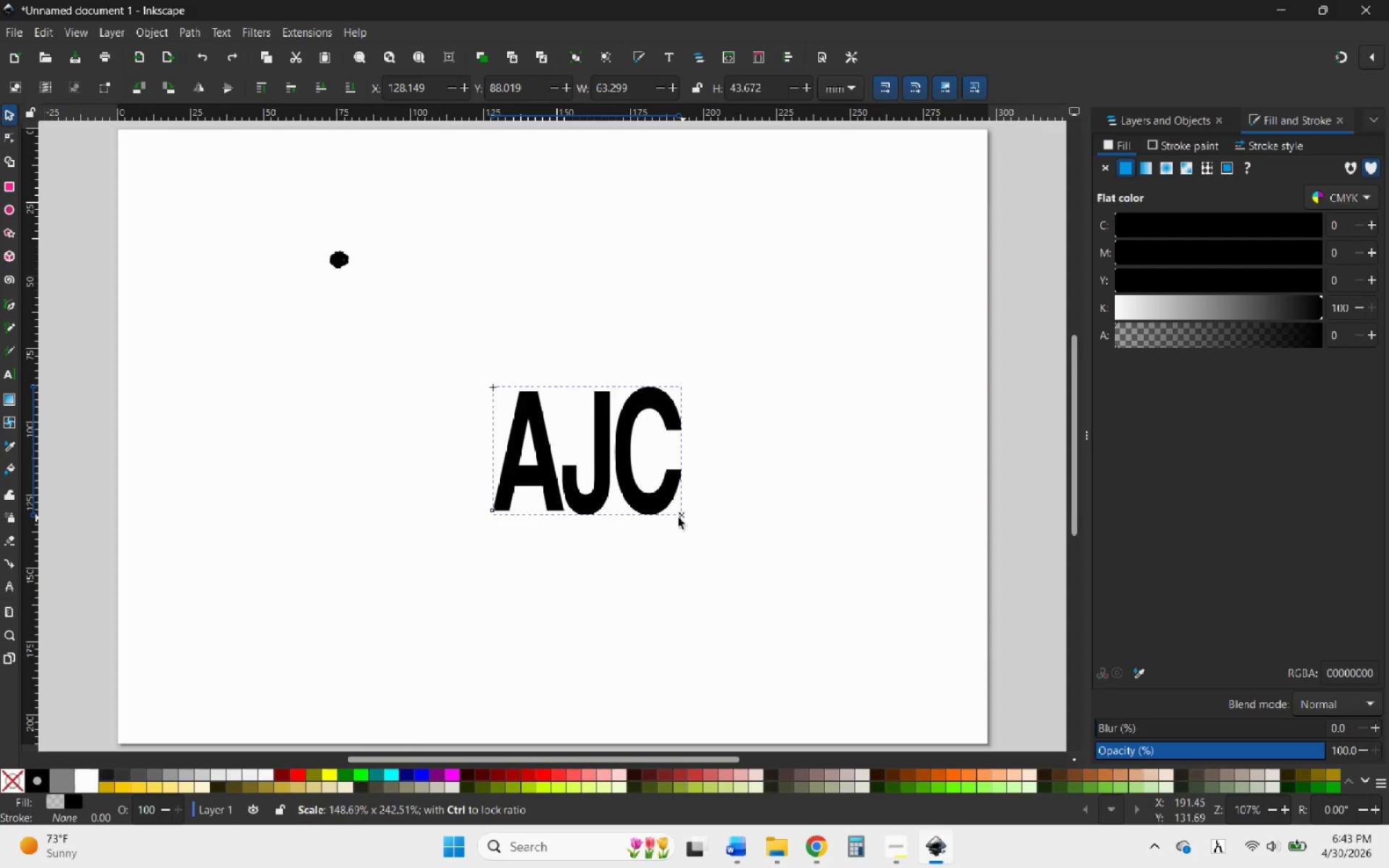 
key(Control+ControlLeft)
 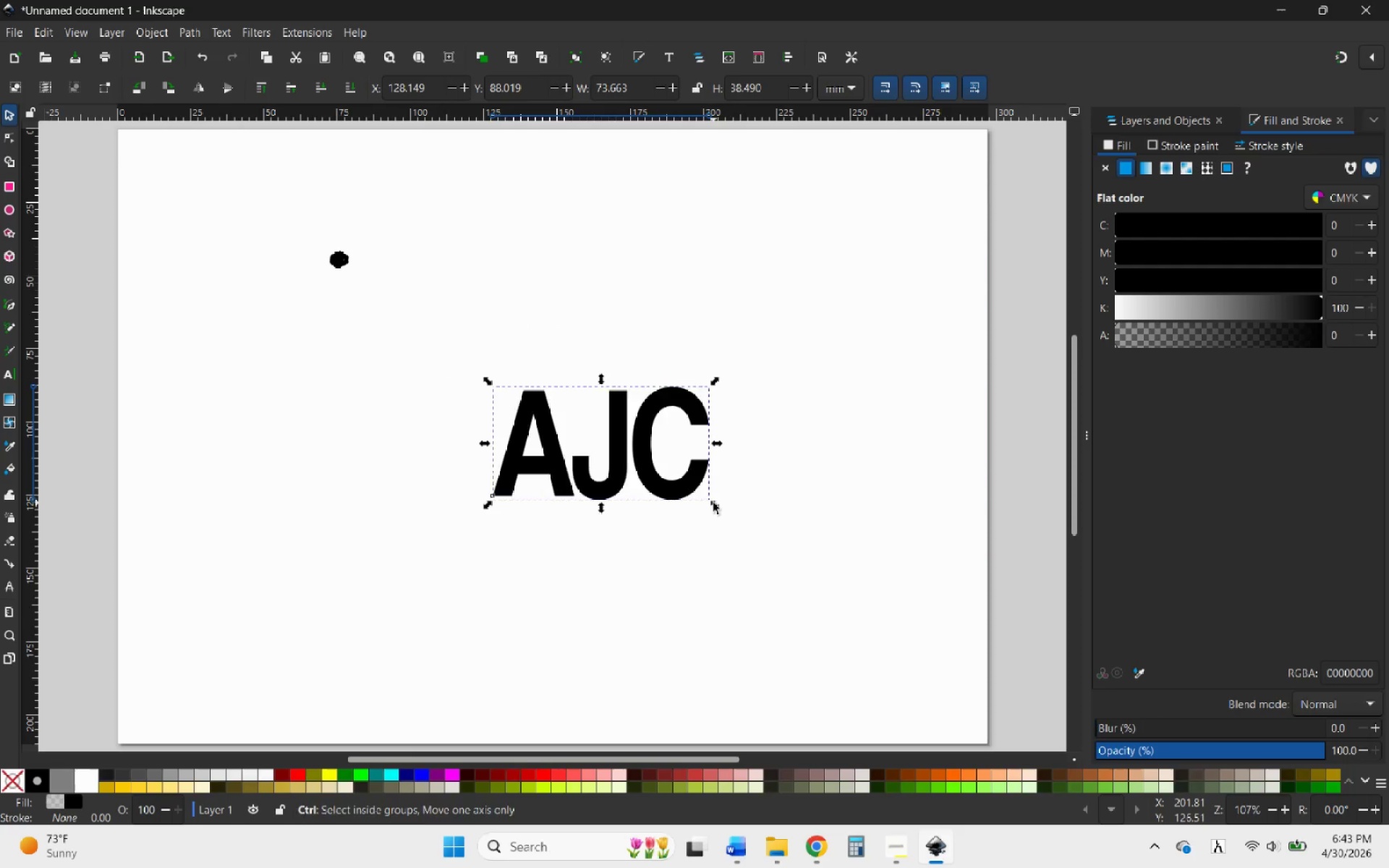 
key(Control+Z)
 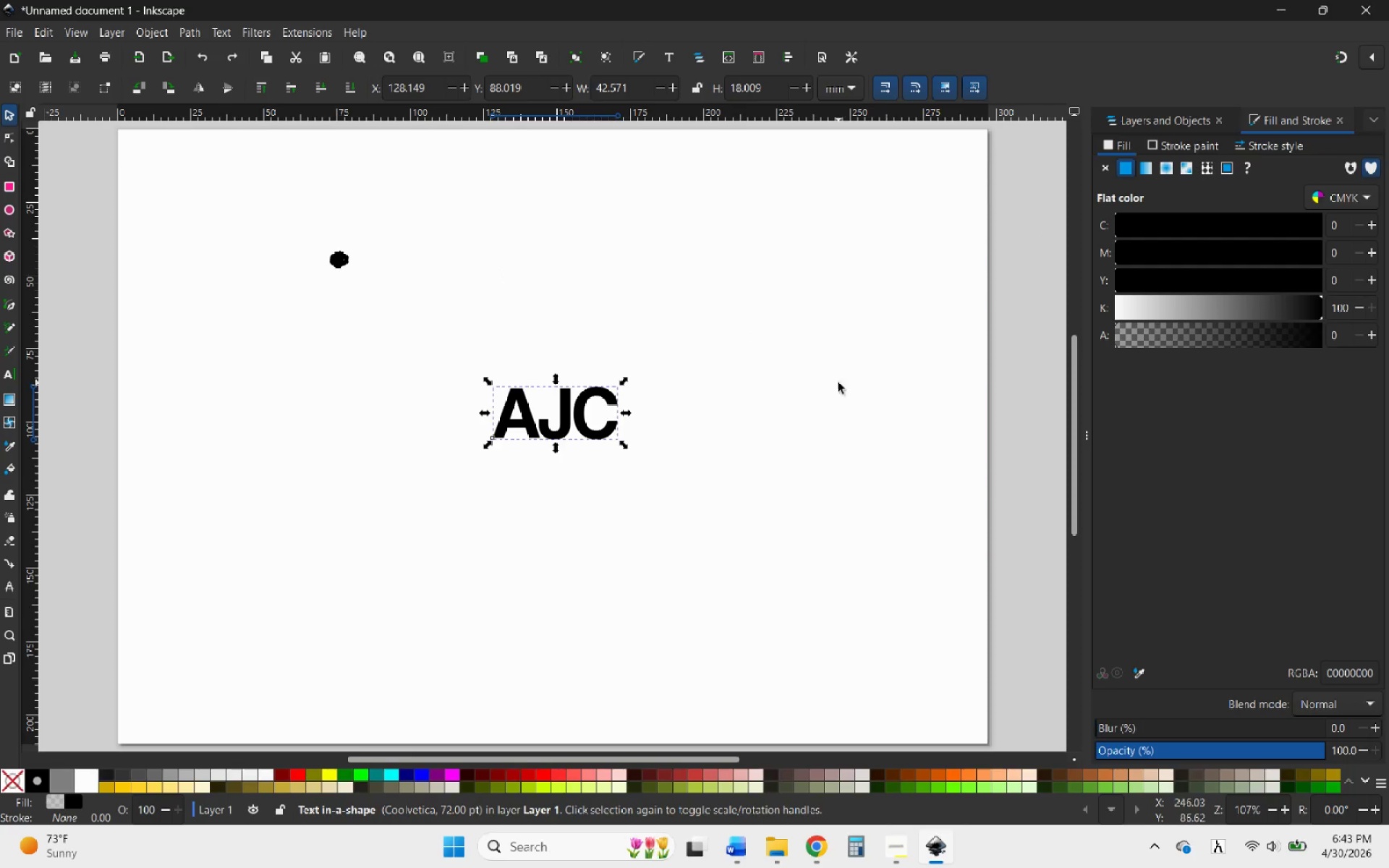 
wait(7.16)
 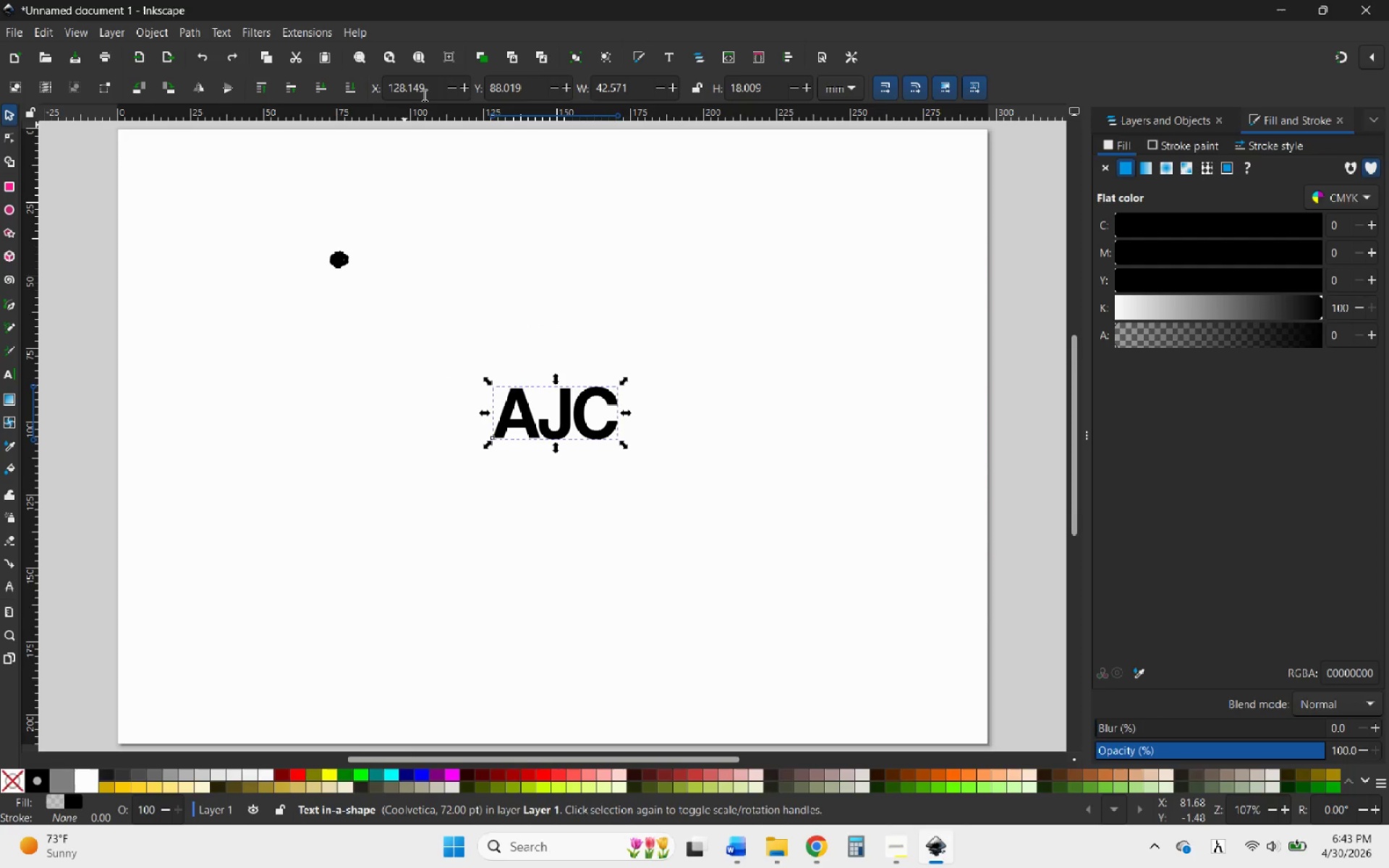 
double_click([507, 420])
 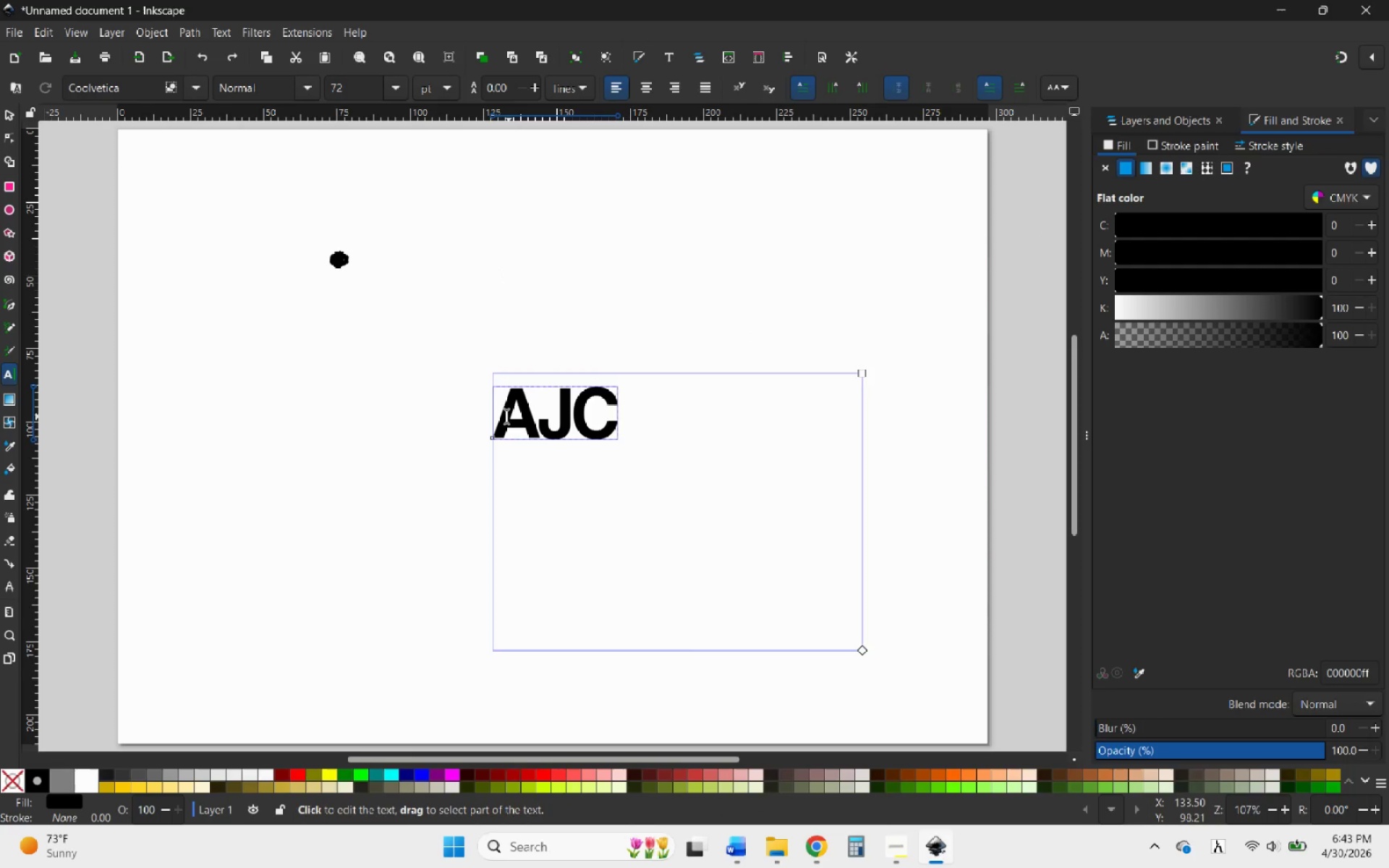 
left_click_drag(start_coordinate=[504, 414], to_coordinate=[669, 411])
 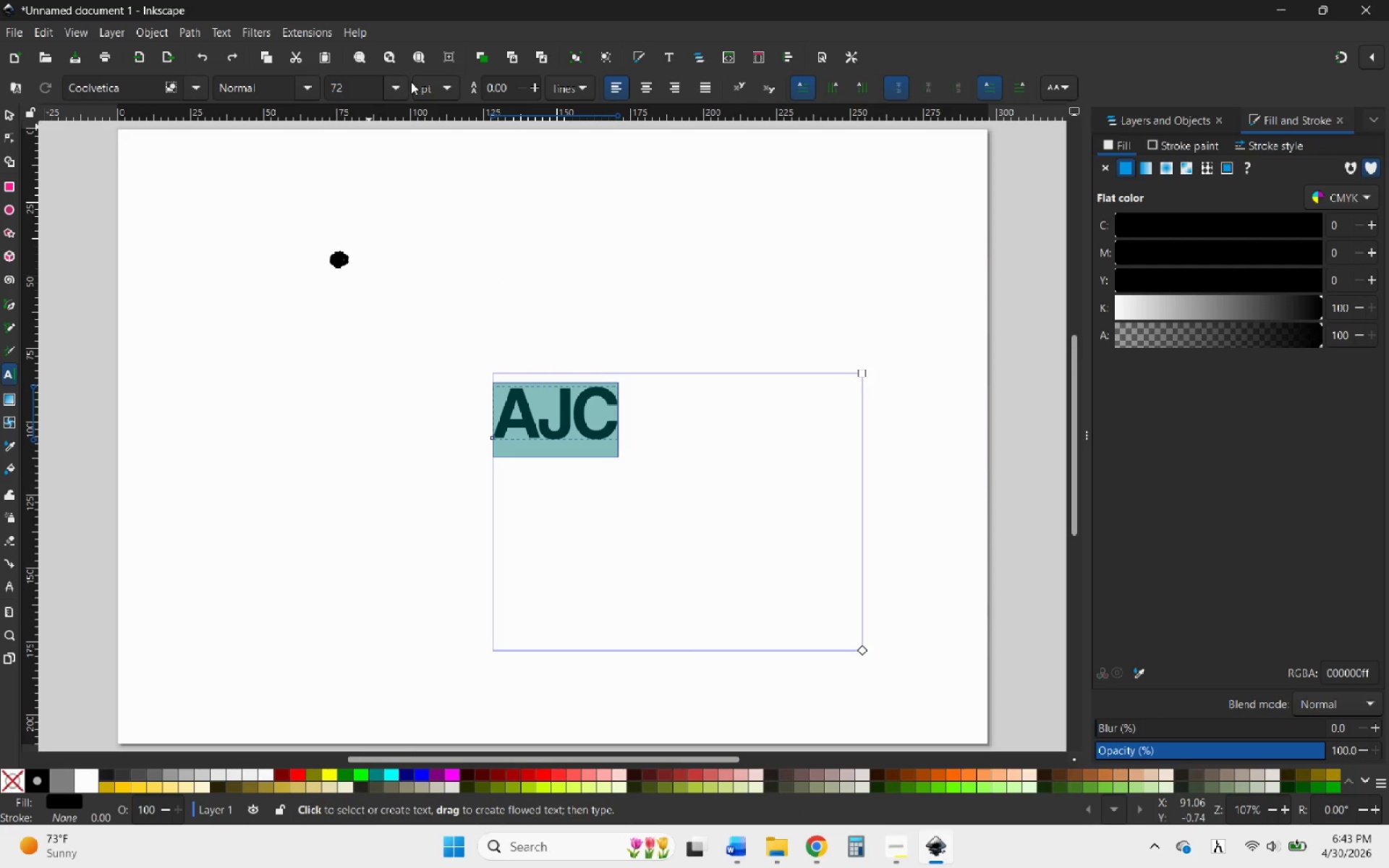 
left_click([397, 85])
 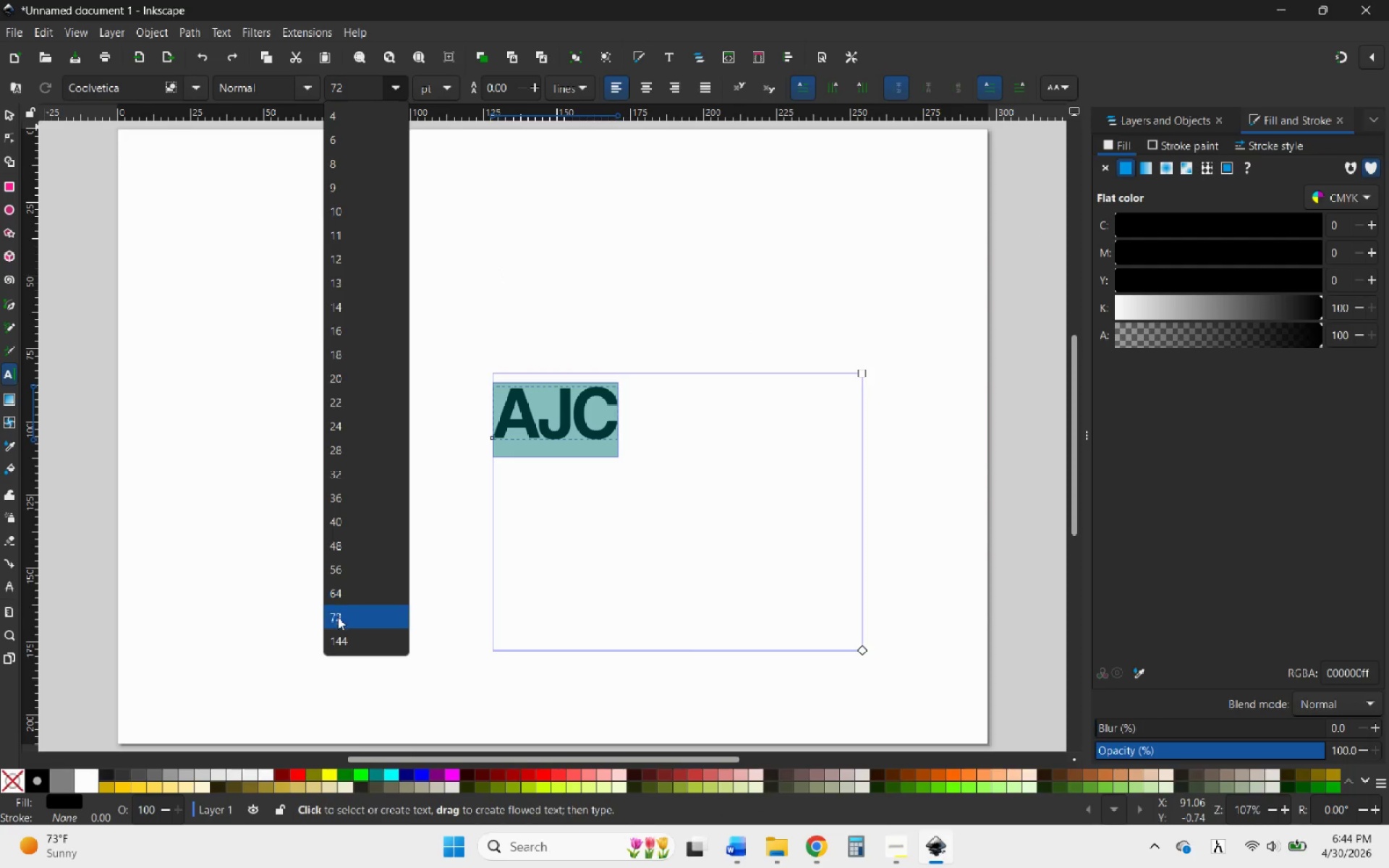 
left_click([341, 634])
 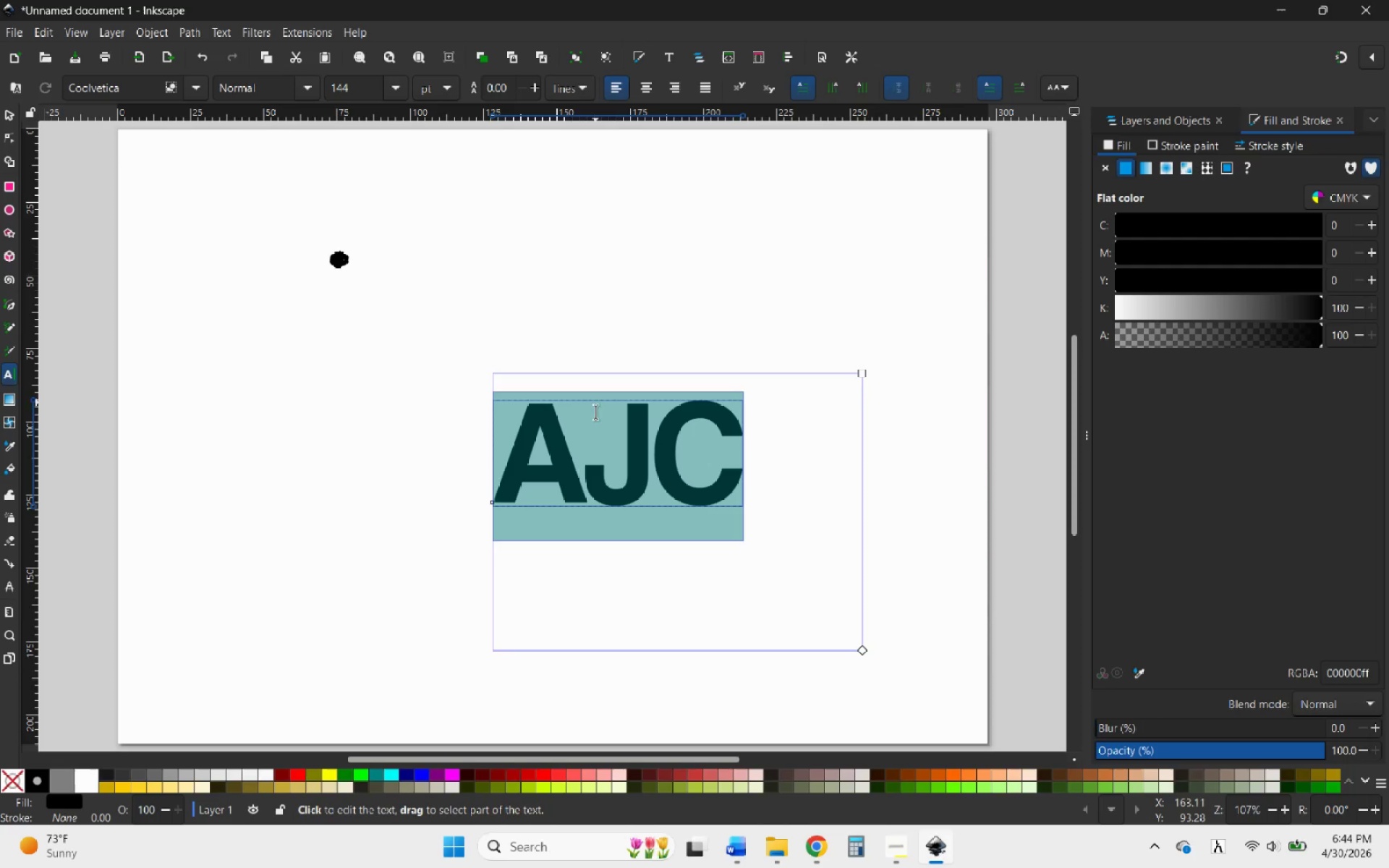 
left_click_drag(start_coordinate=[348, 84], to_coordinate=[310, 80])
 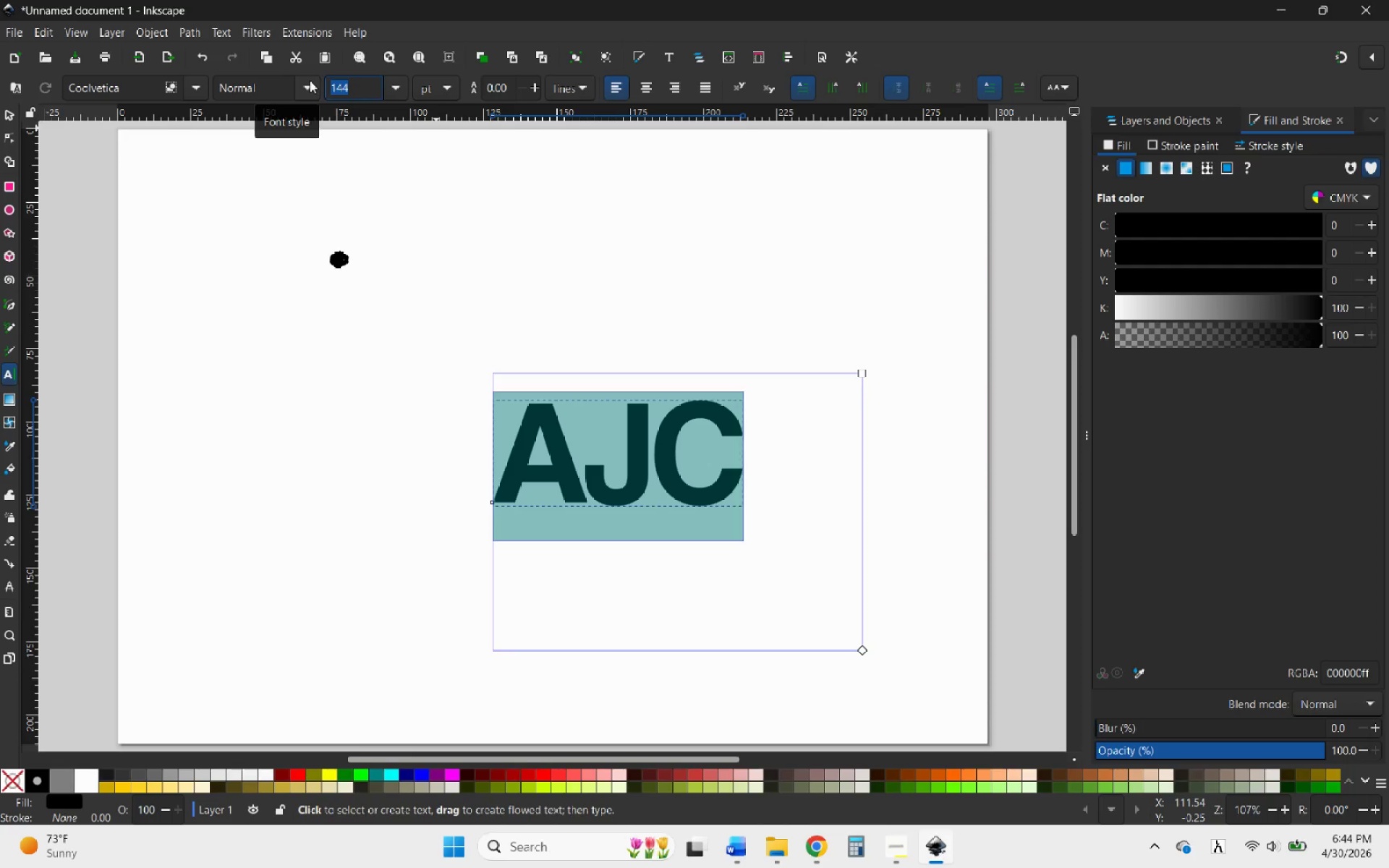 
type(200)
key(Backspace)
key(Backspace)
key(Backspace)
key(Backspace)
 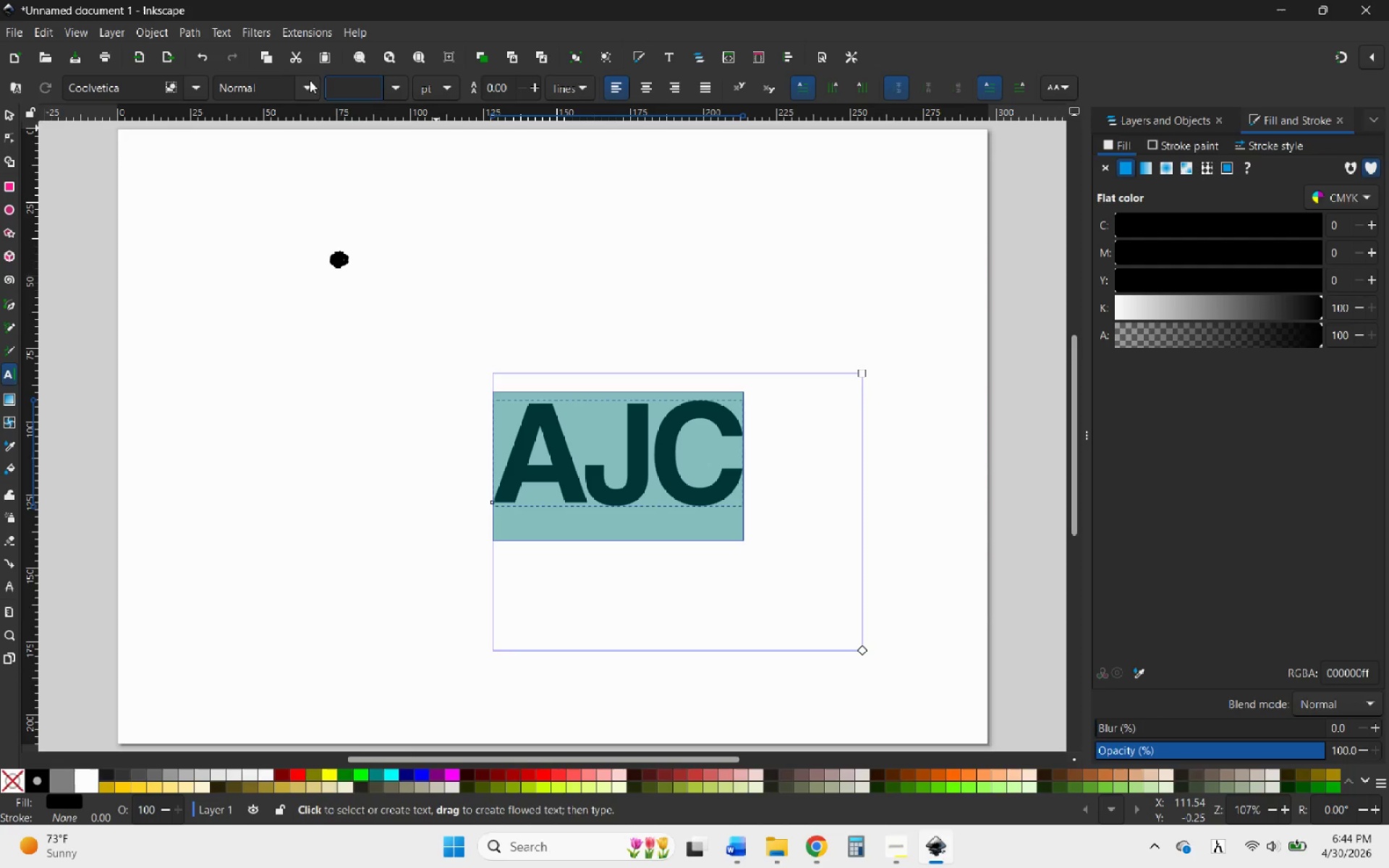 
key(Meta+Space)
 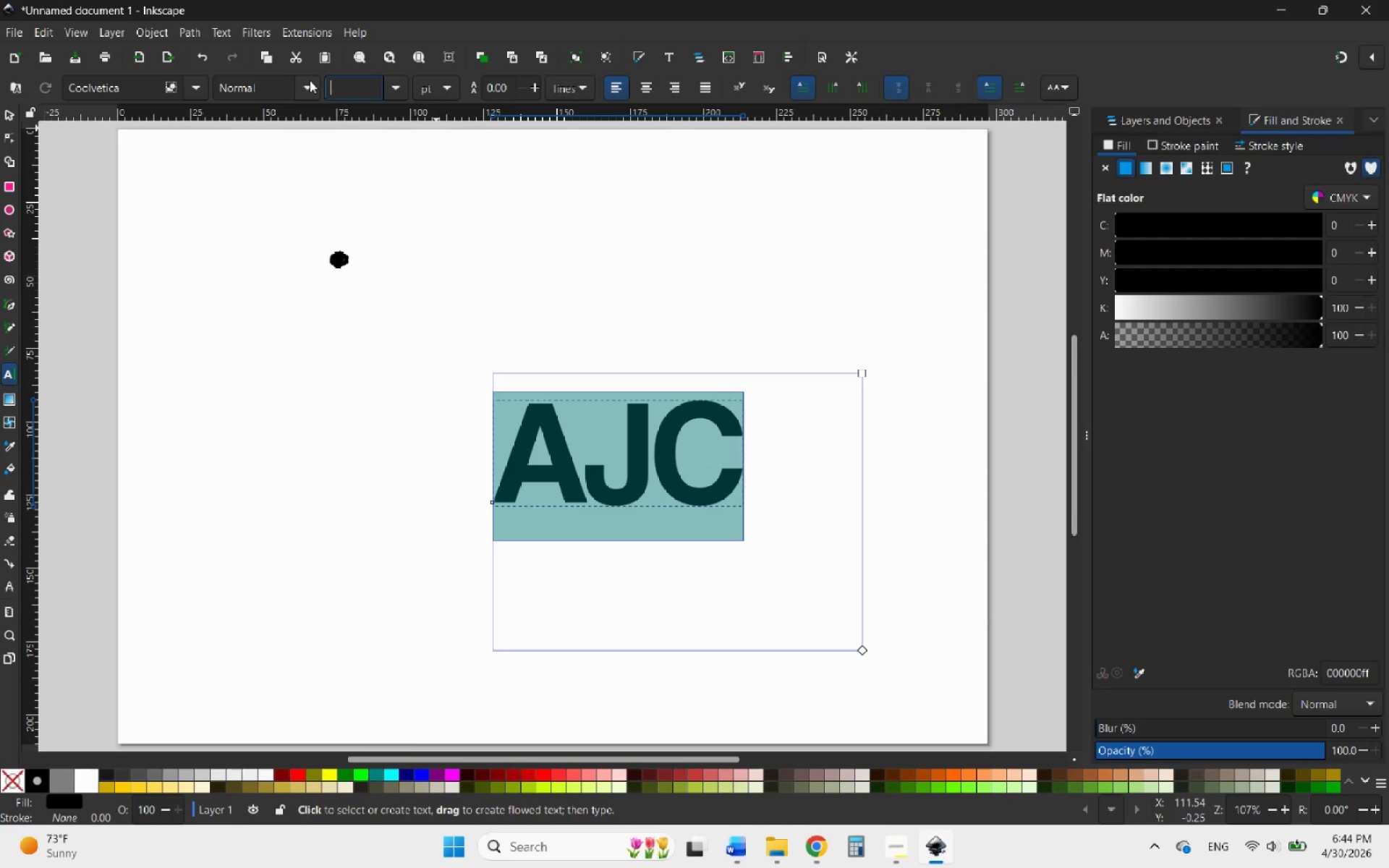 
type(200)
 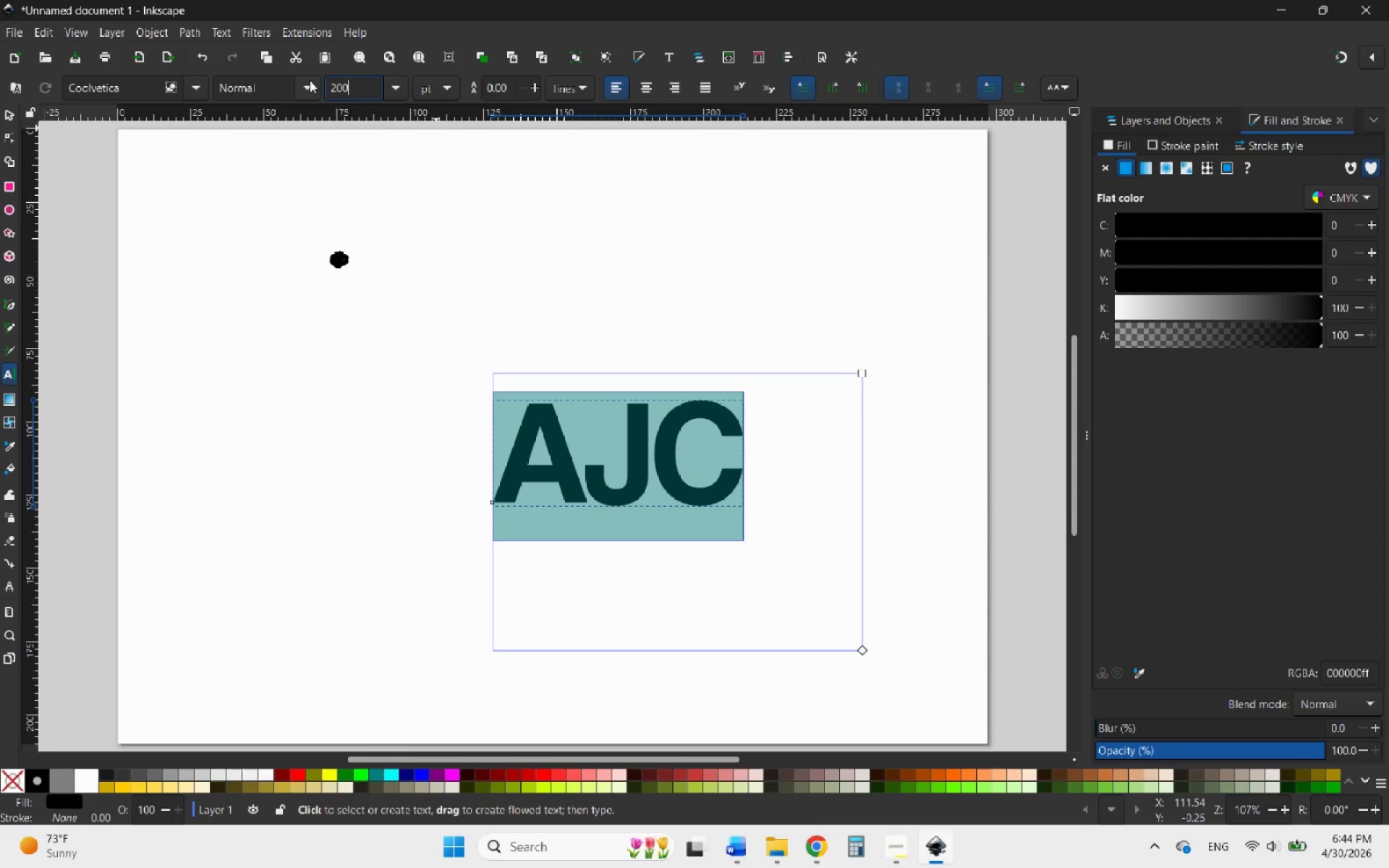 
key(Enter)
 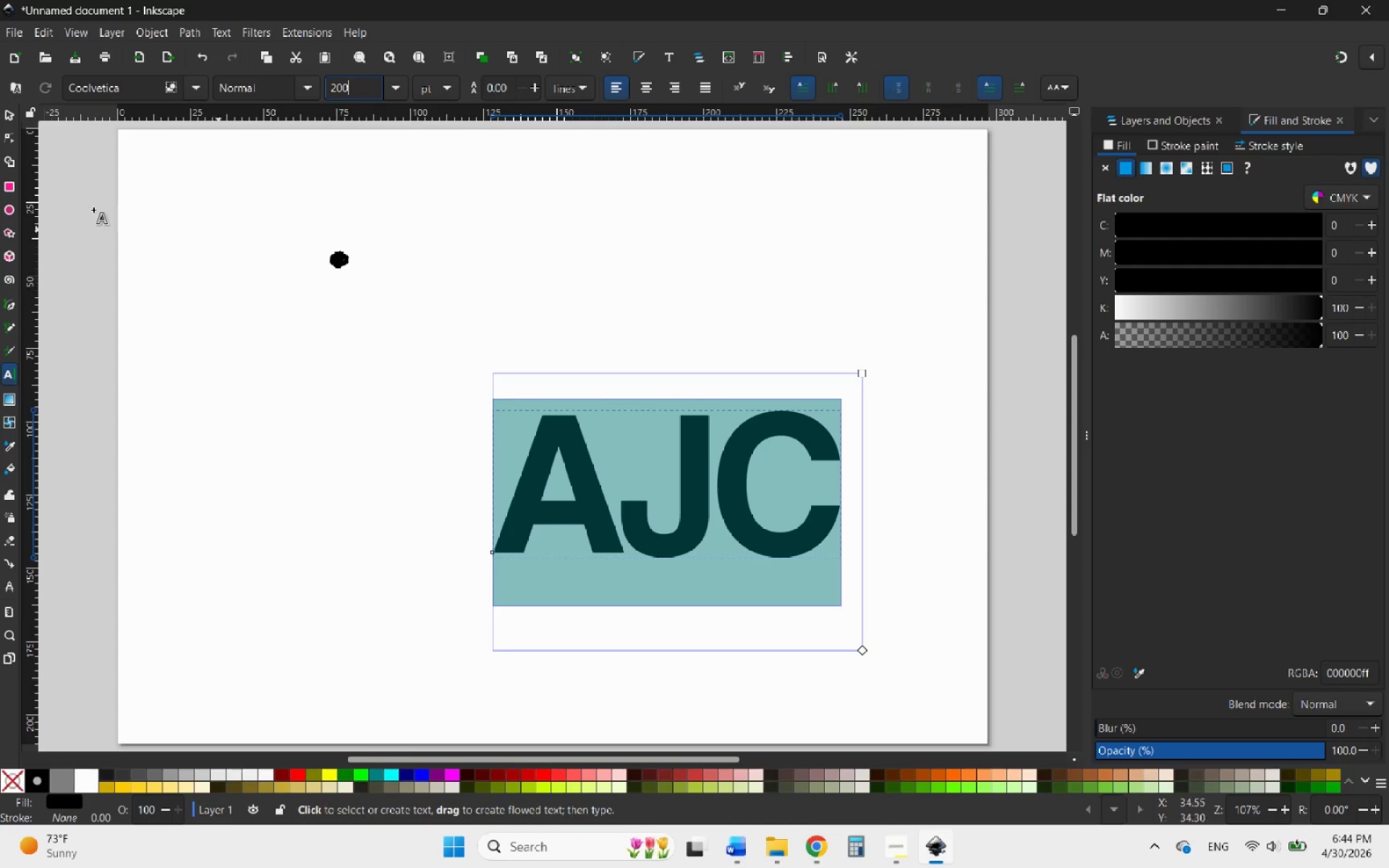 
left_click([10, 138])
 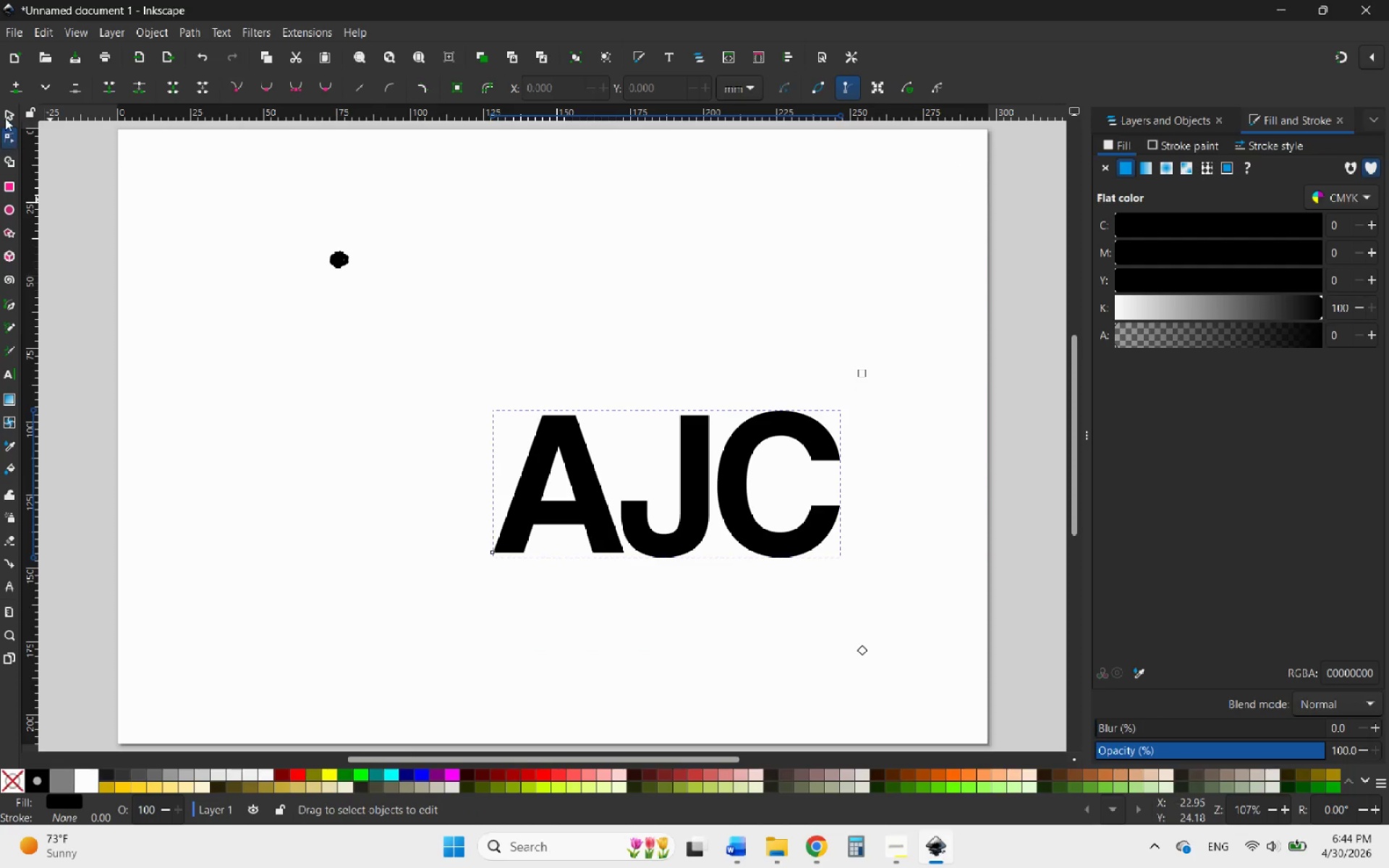 
left_click([4, 116])
 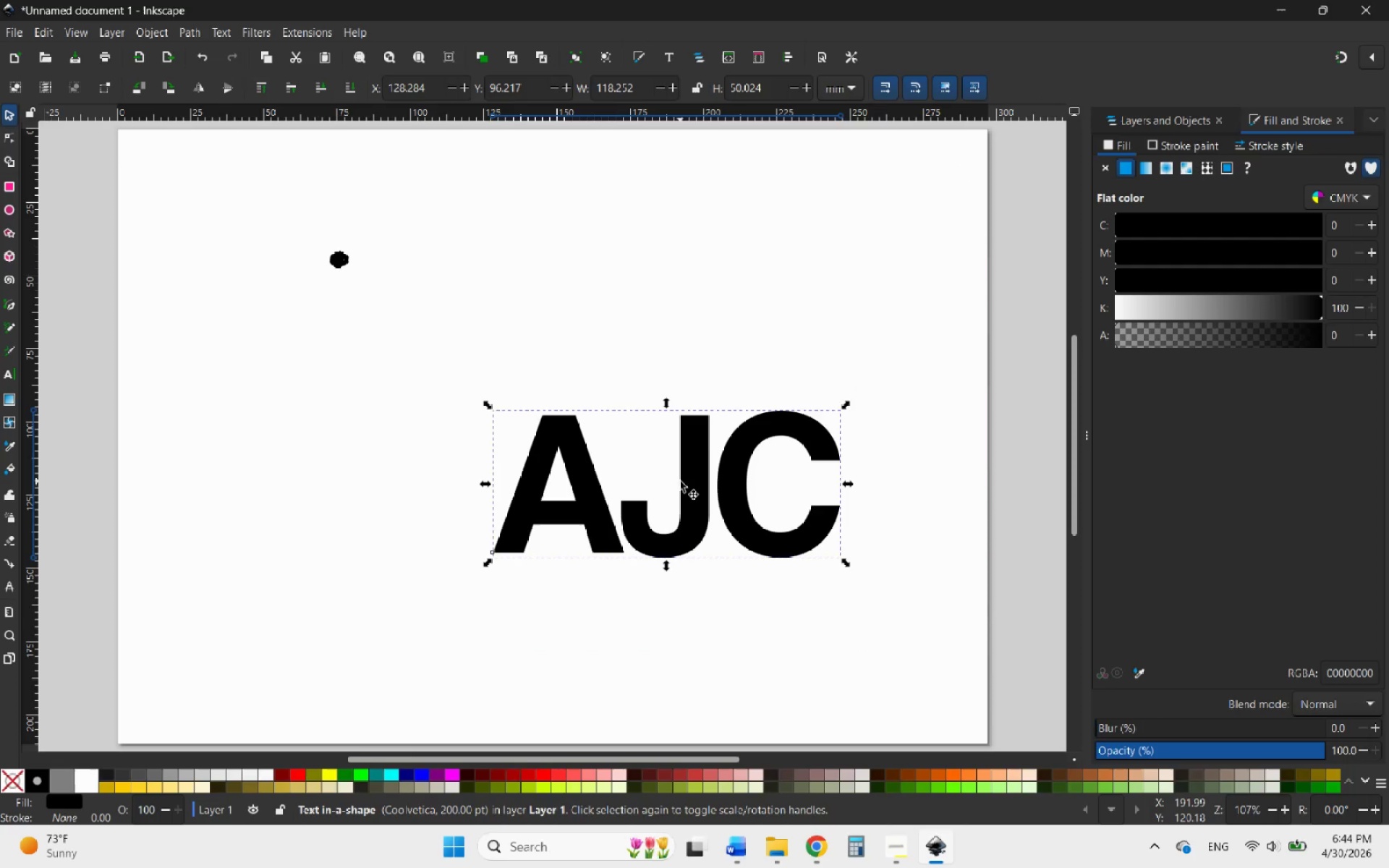 
left_click_drag(start_coordinate=[701, 489], to_coordinate=[535, 427])
 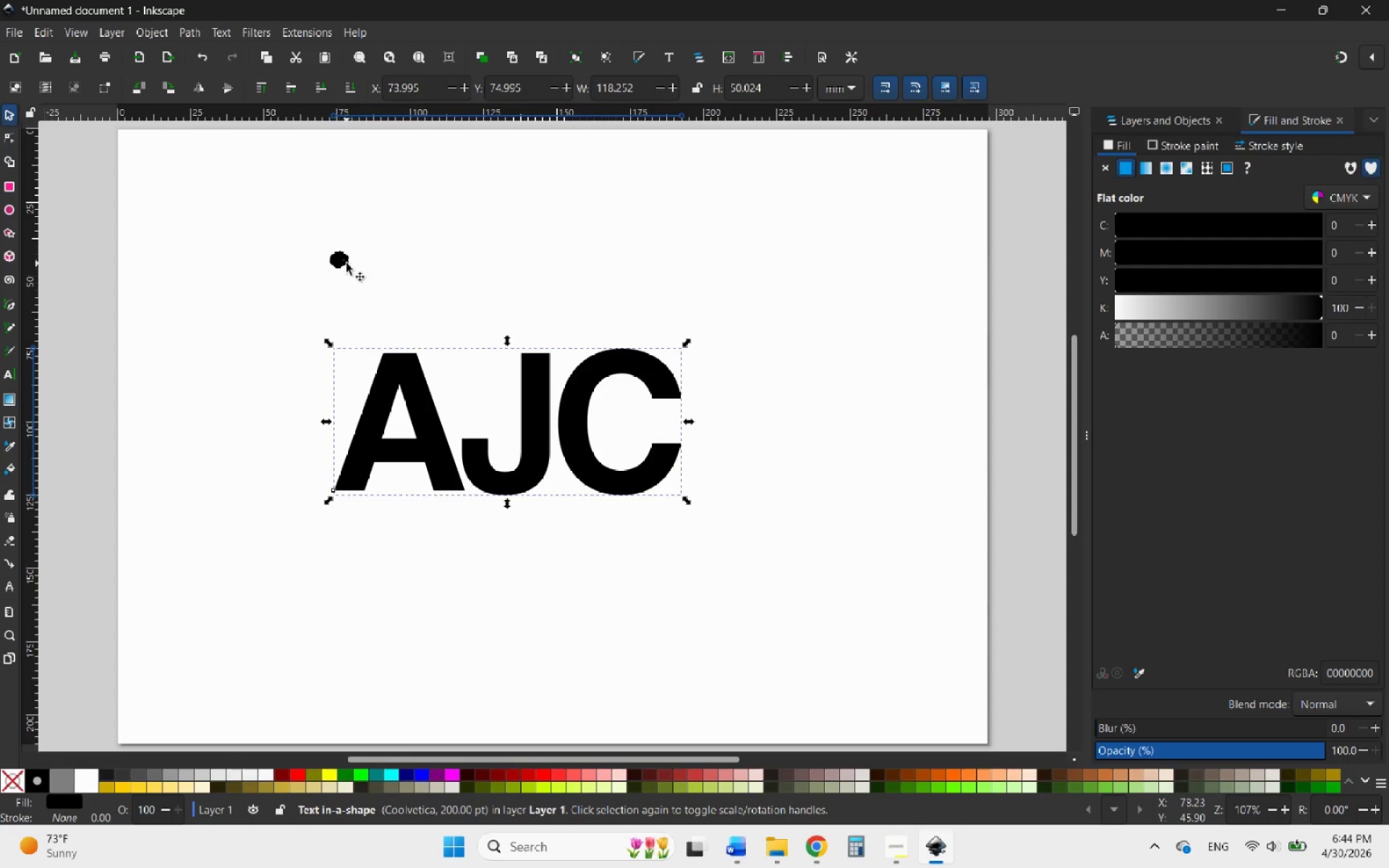 
left_click([338, 263])
 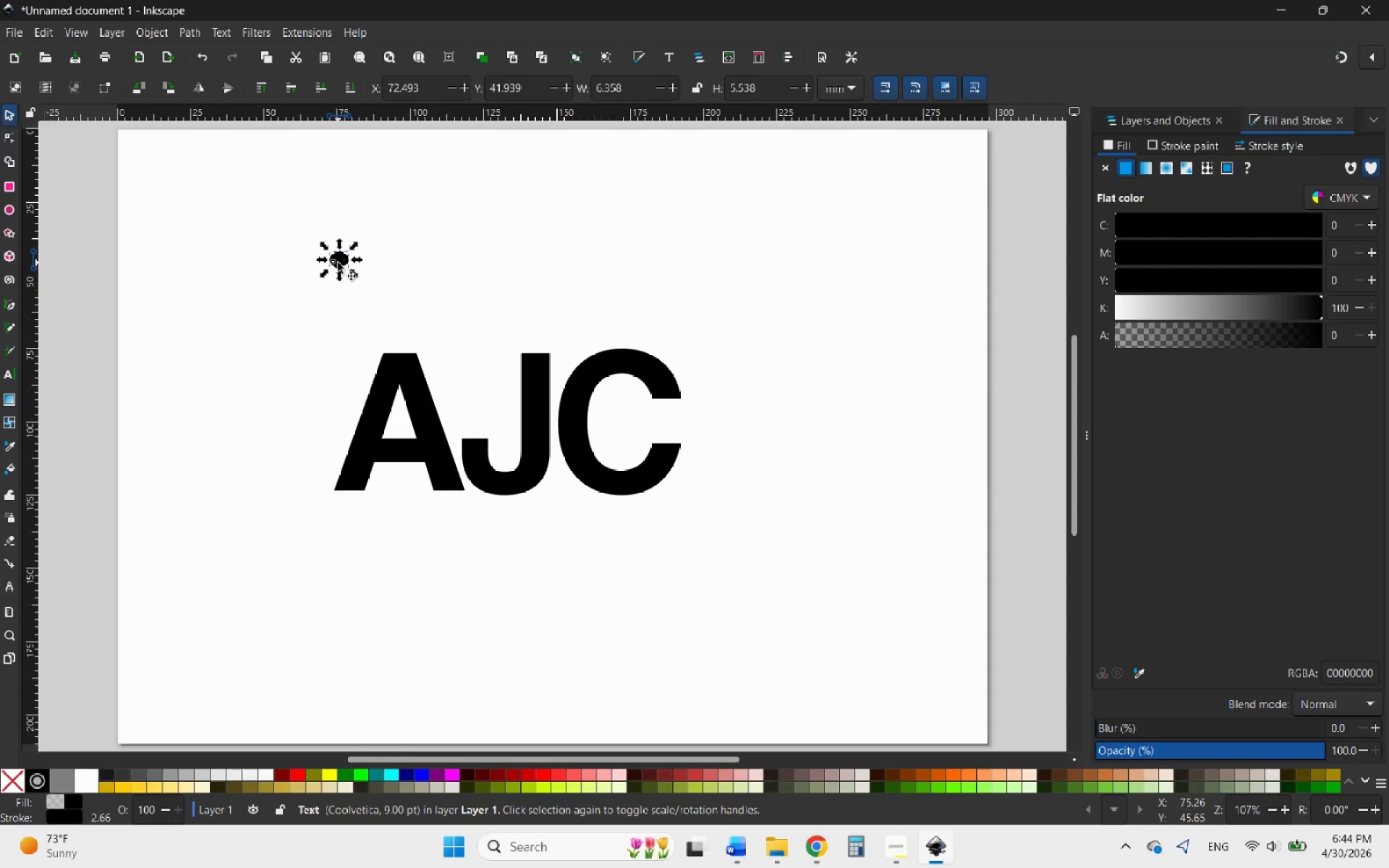 
key(Delete)
 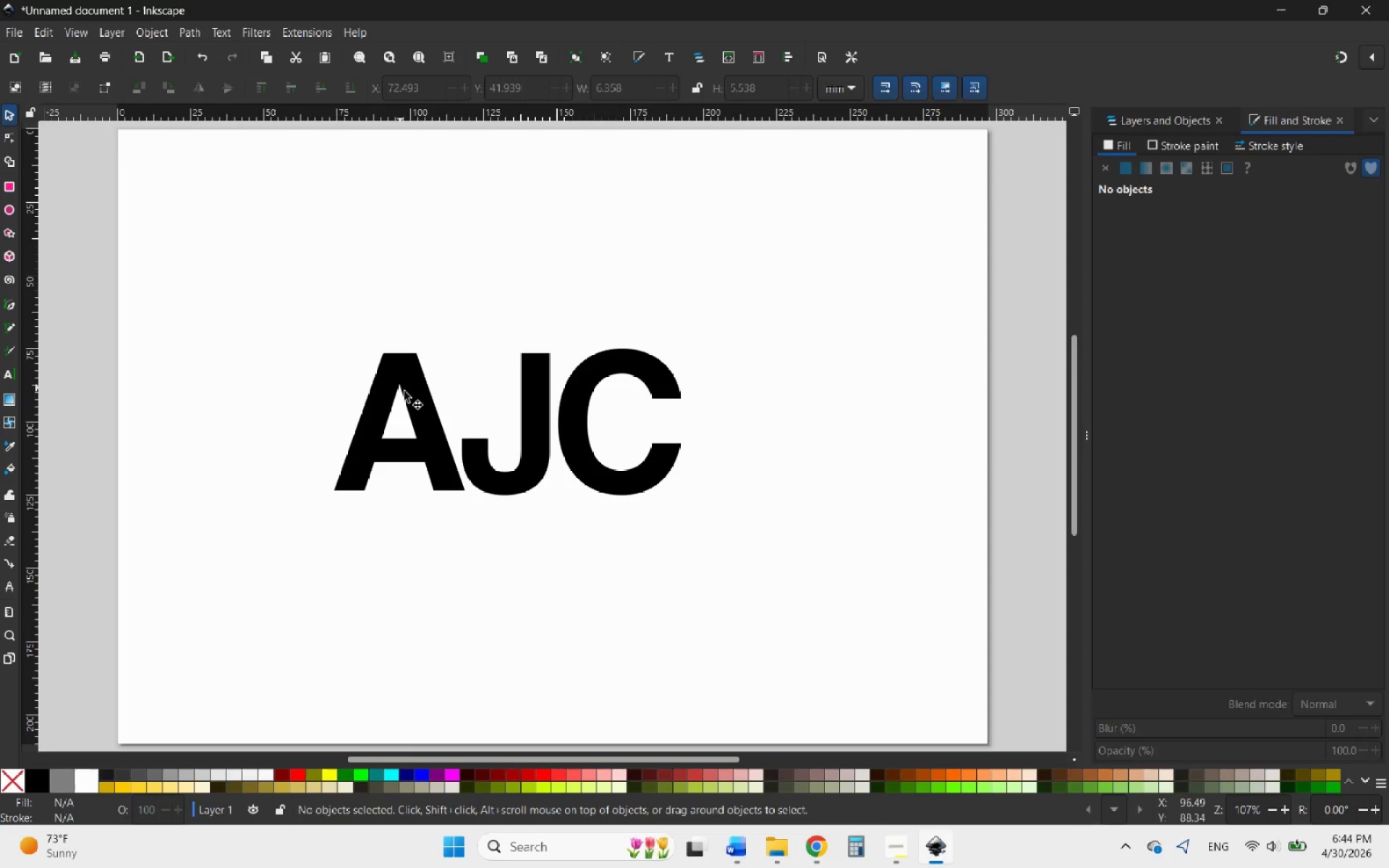 
left_click_drag(start_coordinate=[412, 391], to_coordinate=[454, 409])
 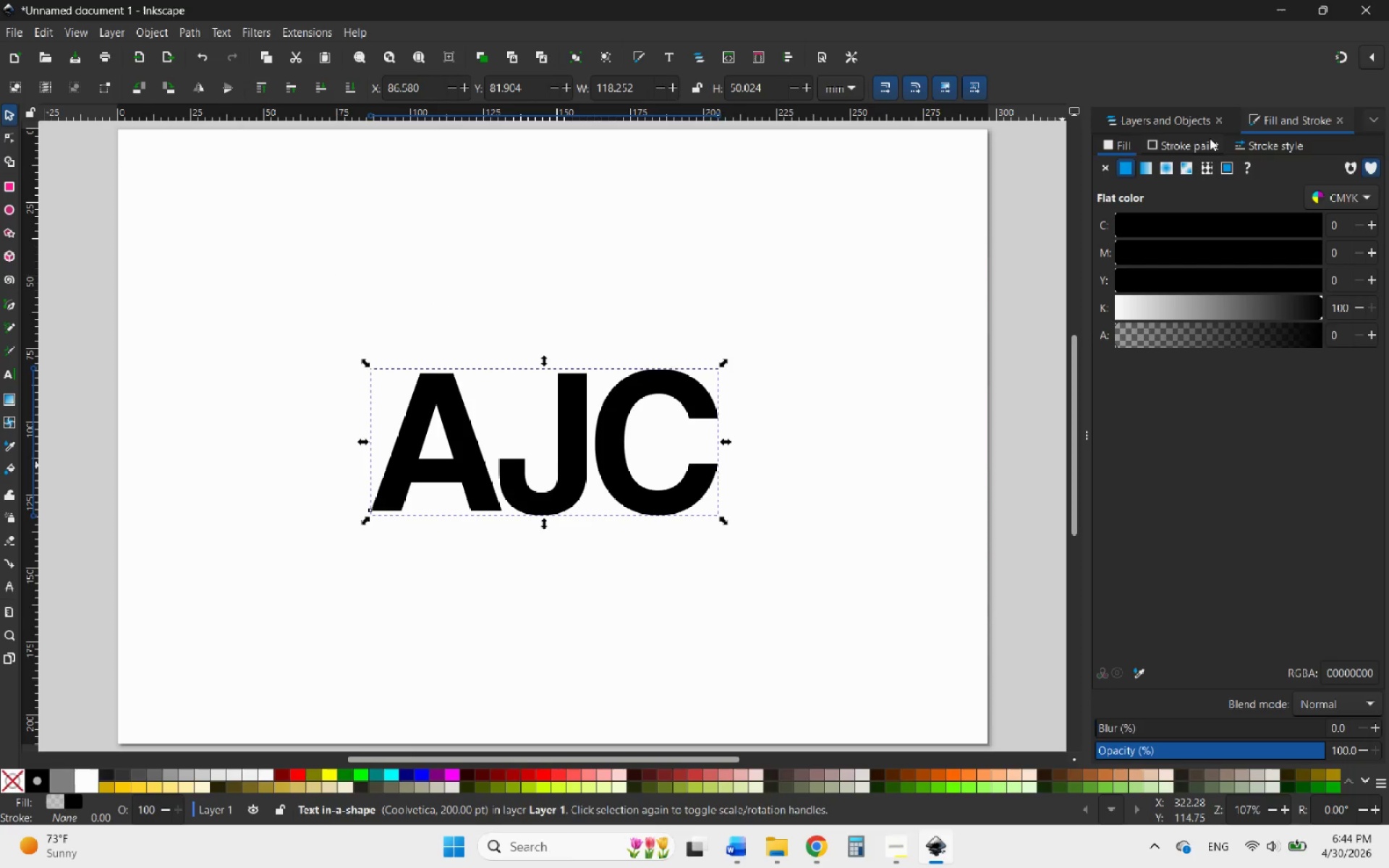 
left_click([1372, 118])
 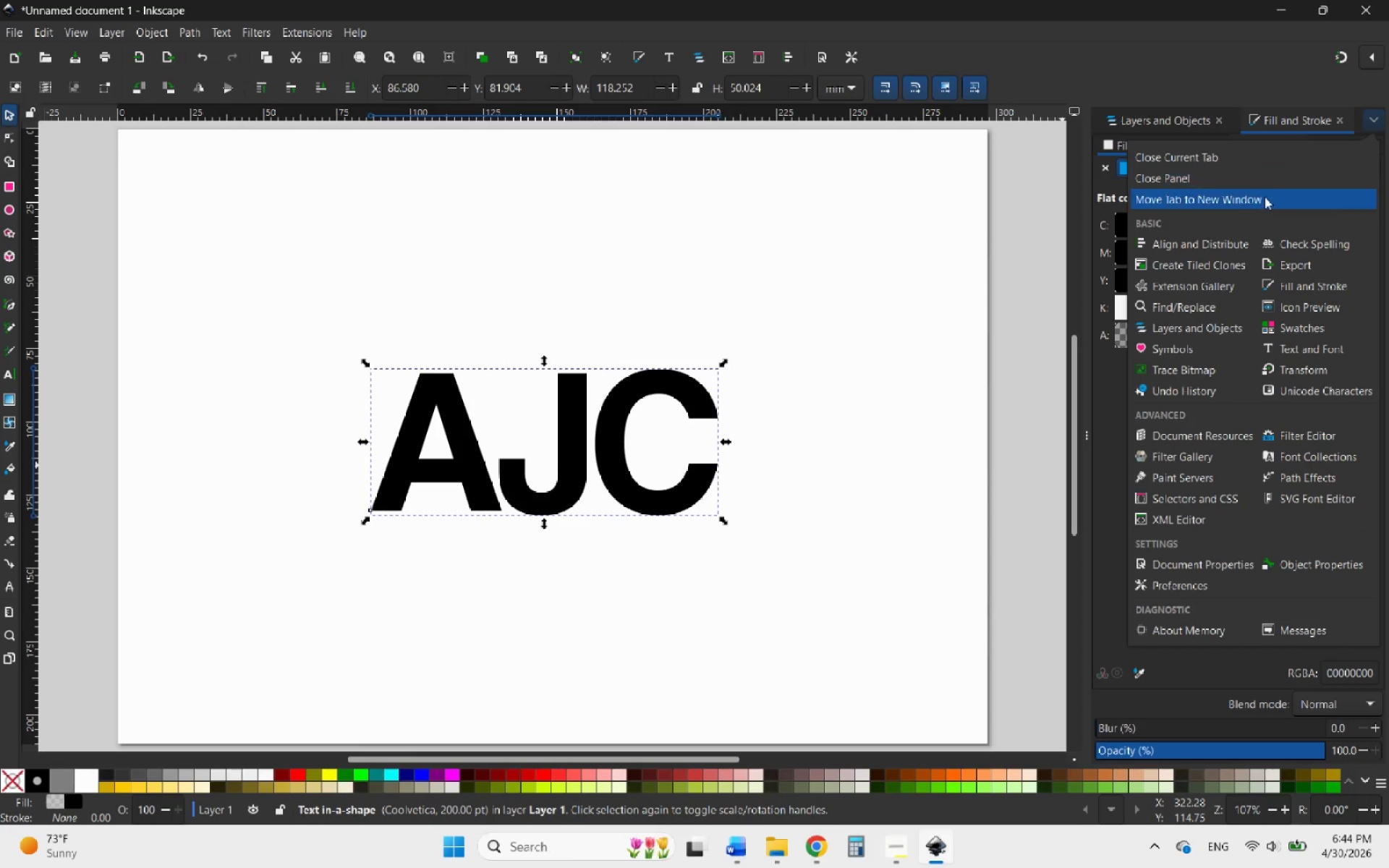 
left_click([1218, 238])
 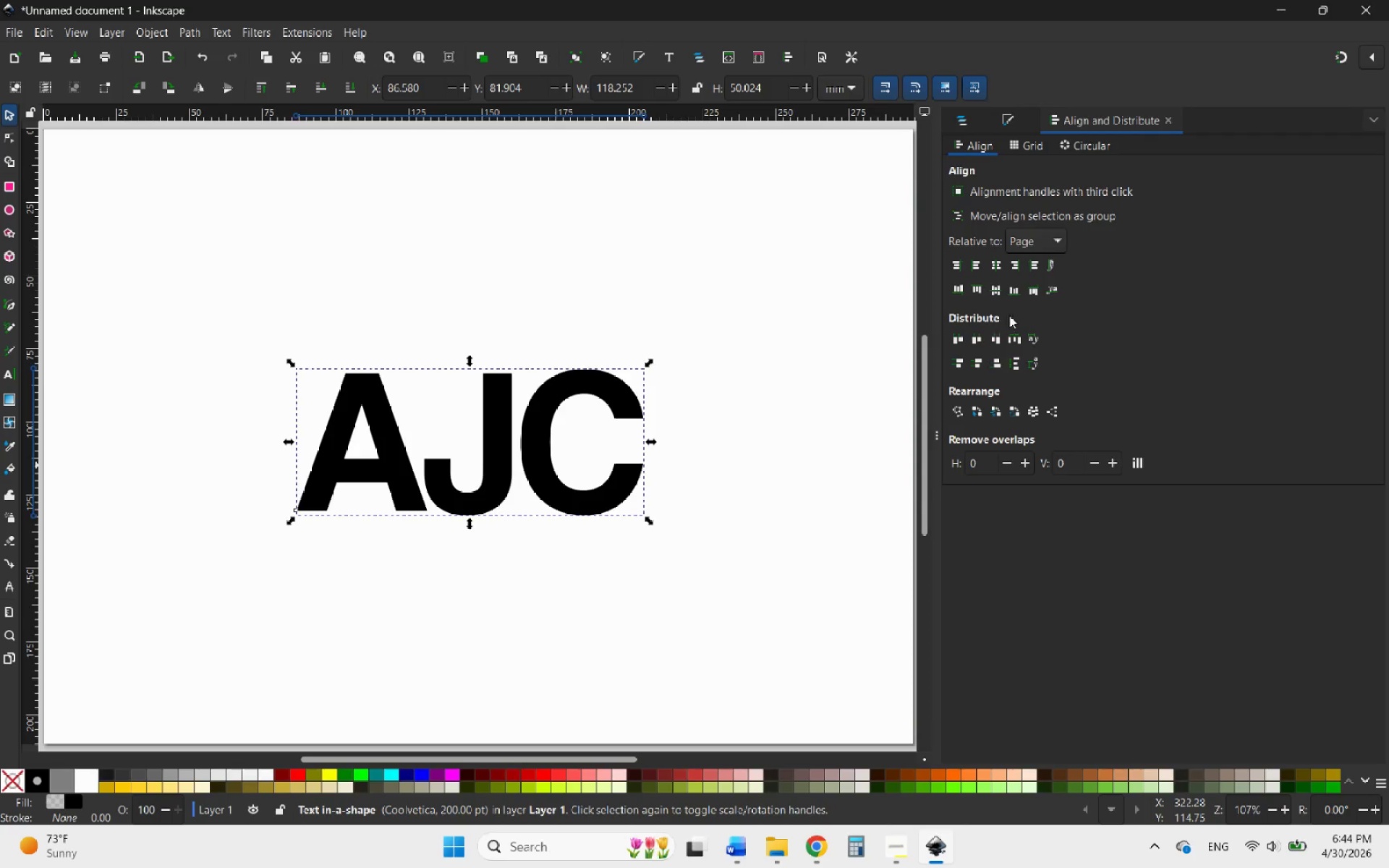 
left_click([994, 268])
 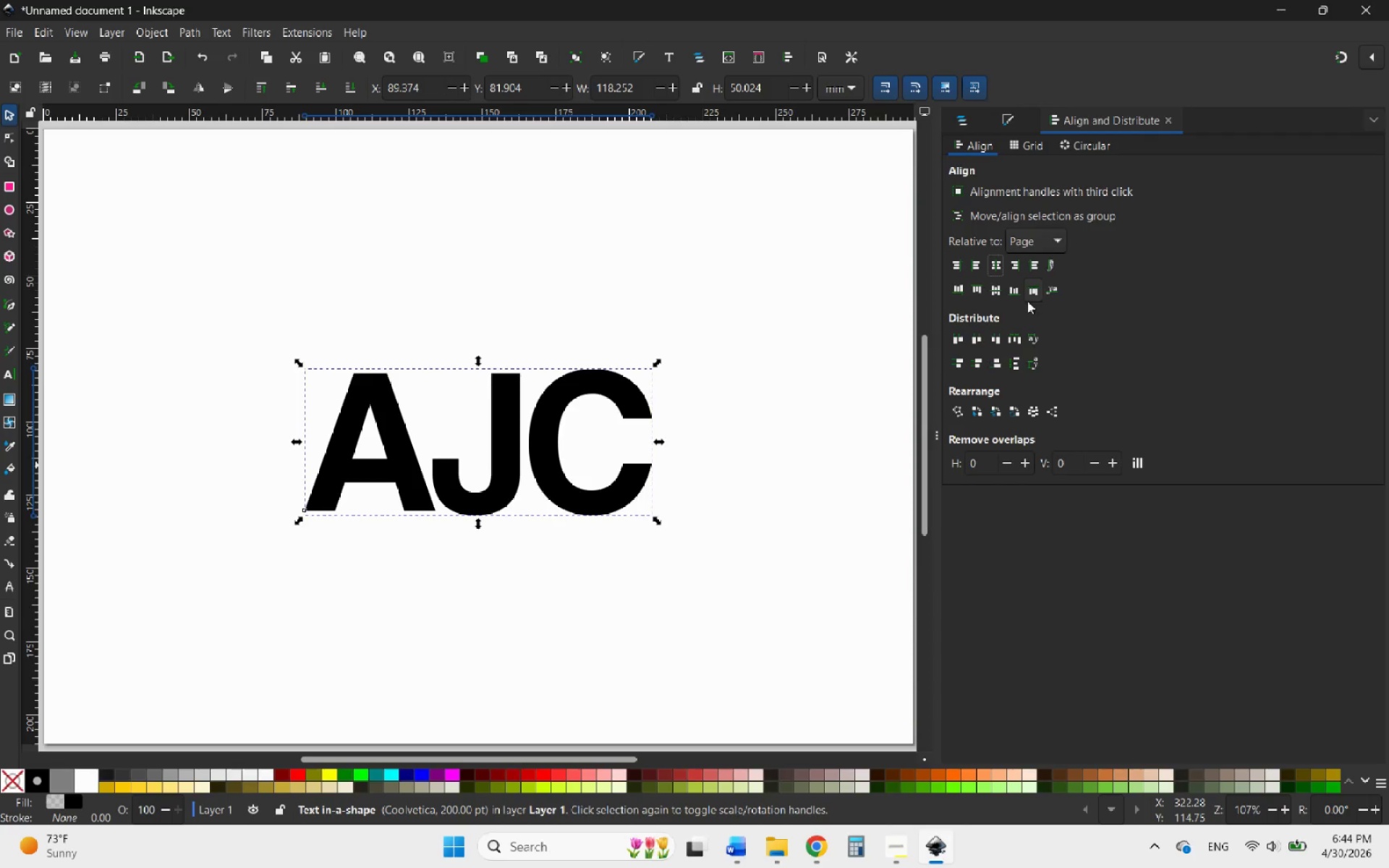 
left_click([997, 288])
 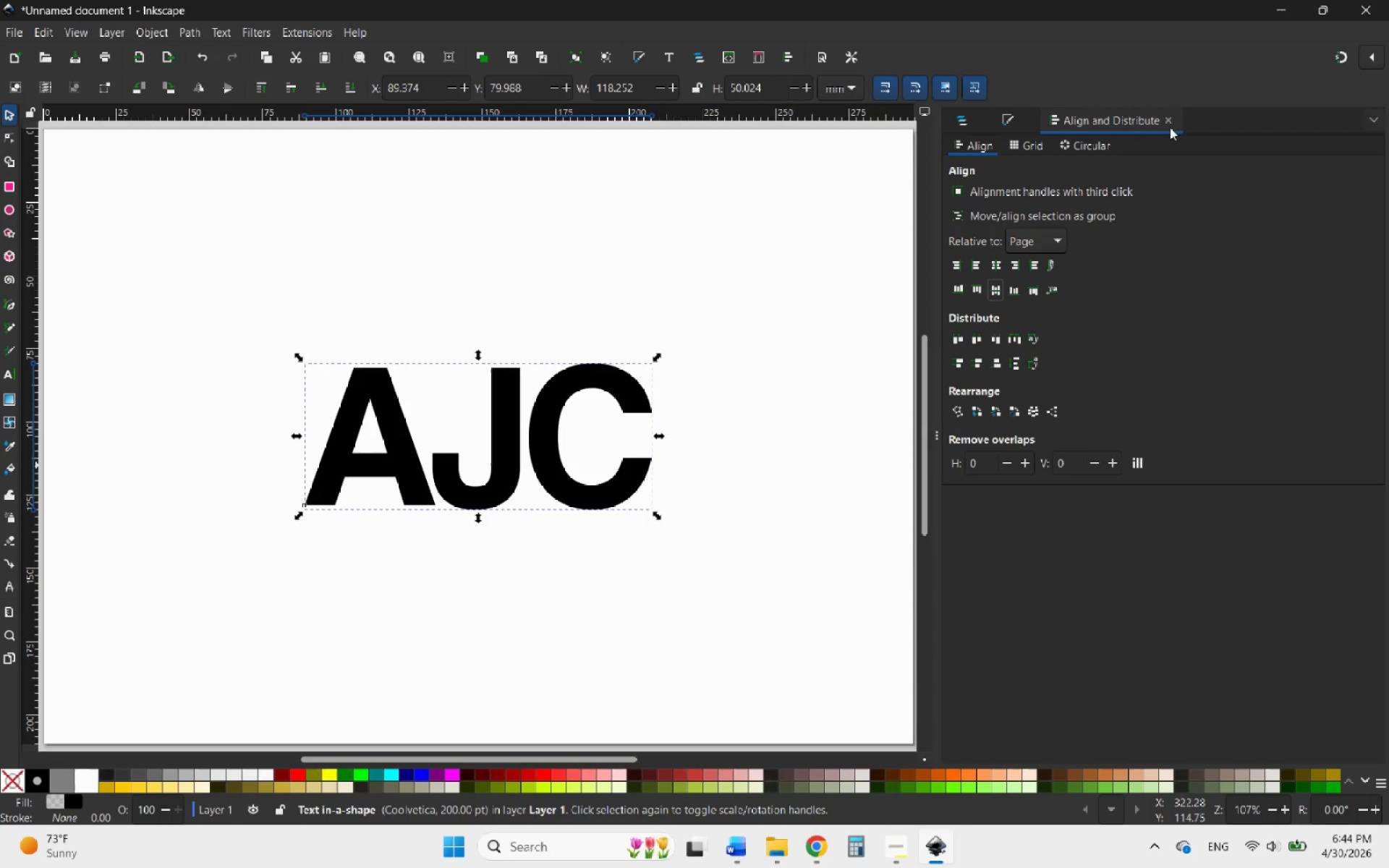 
left_click([1172, 121])
 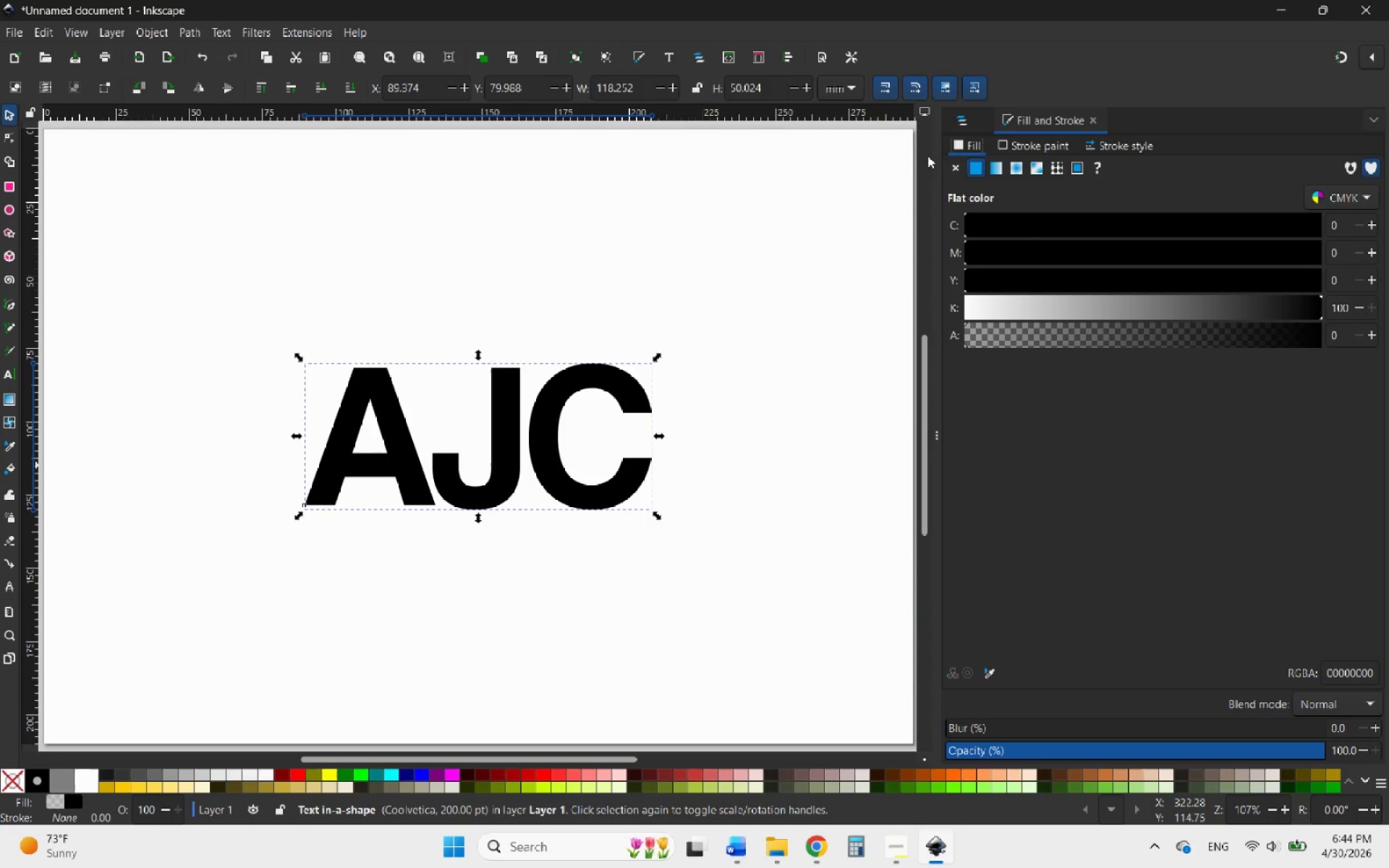 
left_click_drag(start_coordinate=[940, 156], to_coordinate=[1102, 175])
 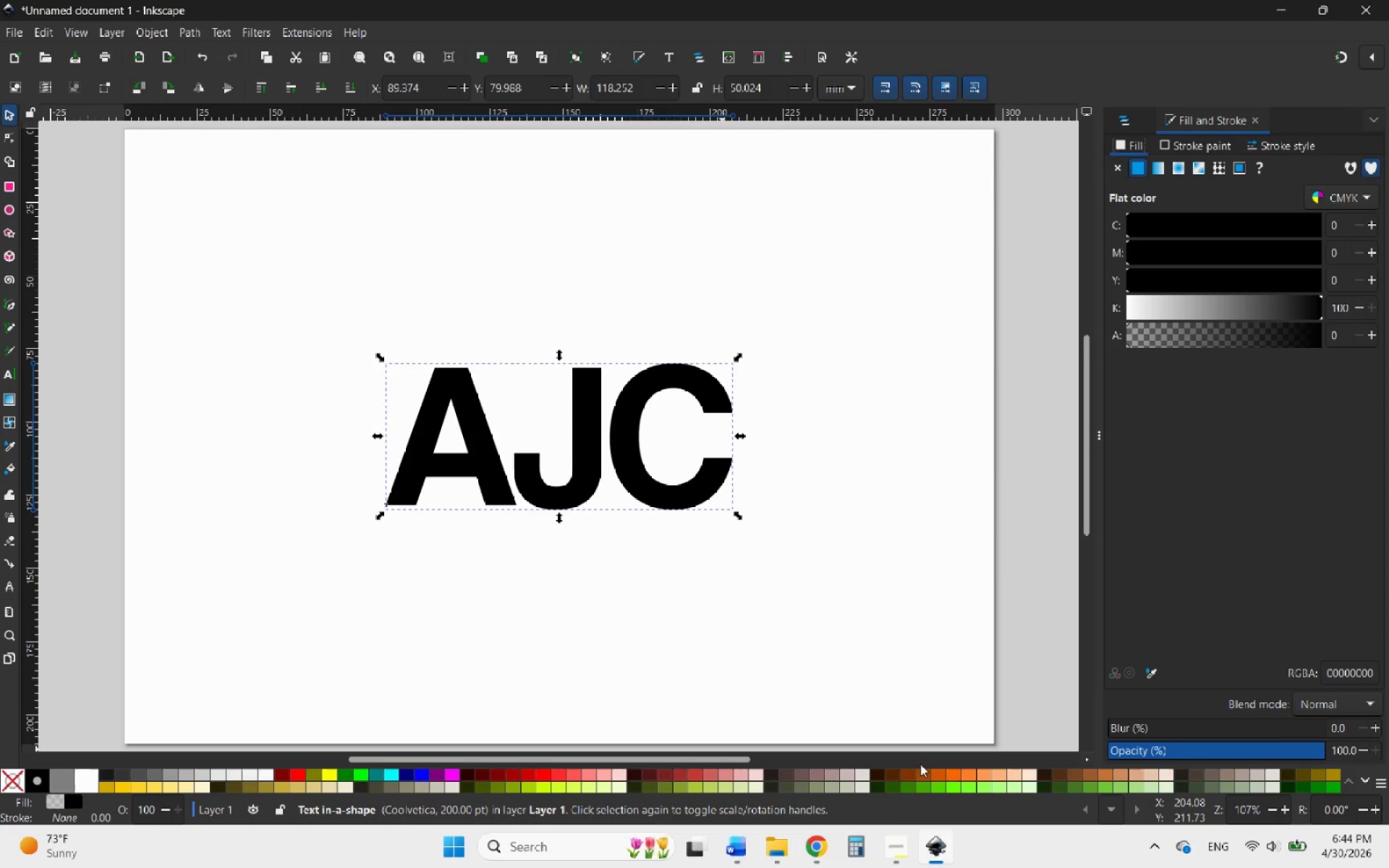 
wait(9.97)
 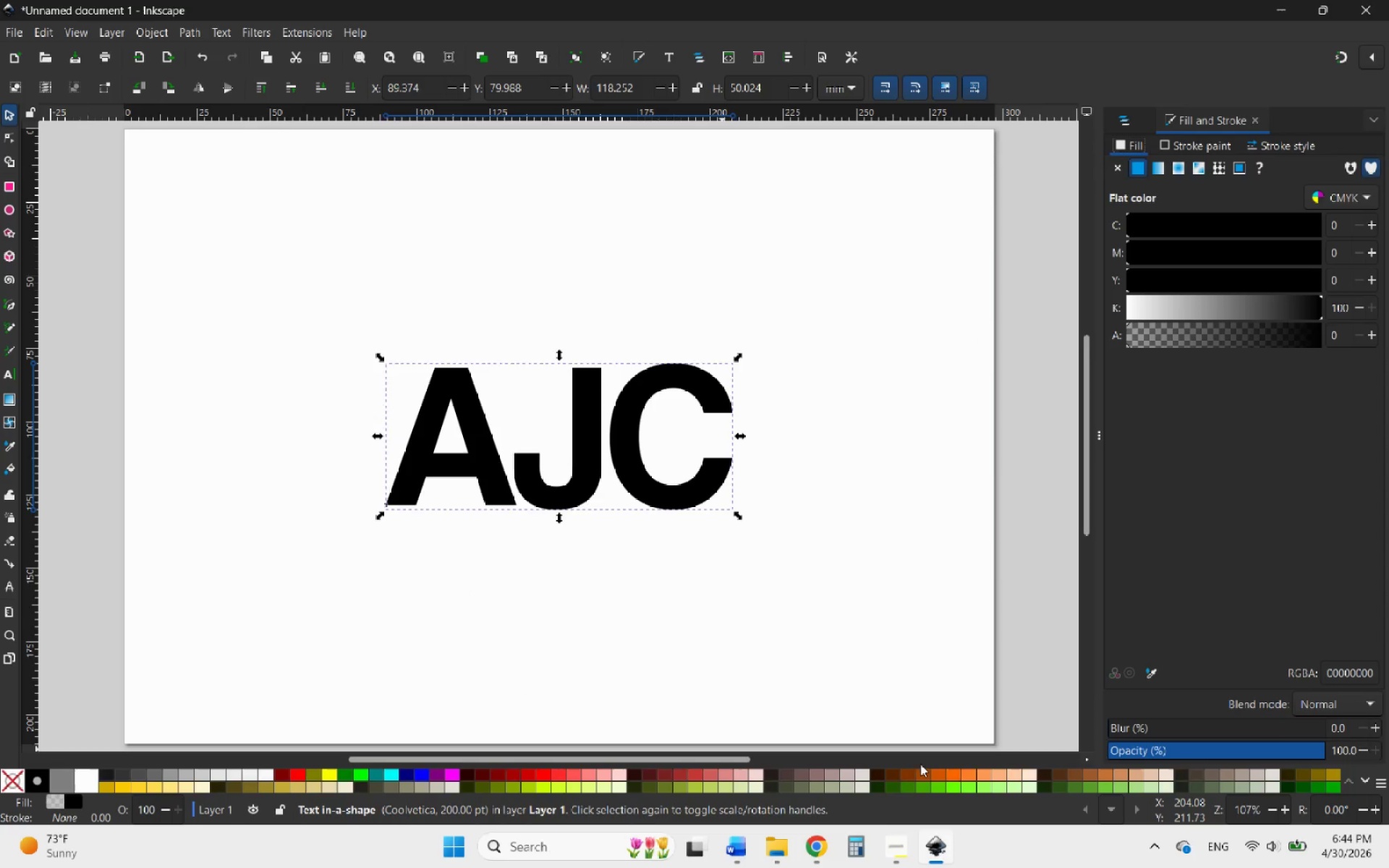 
scroll: coordinate [156, 812], scroll_direction: down, amount: 21.0
 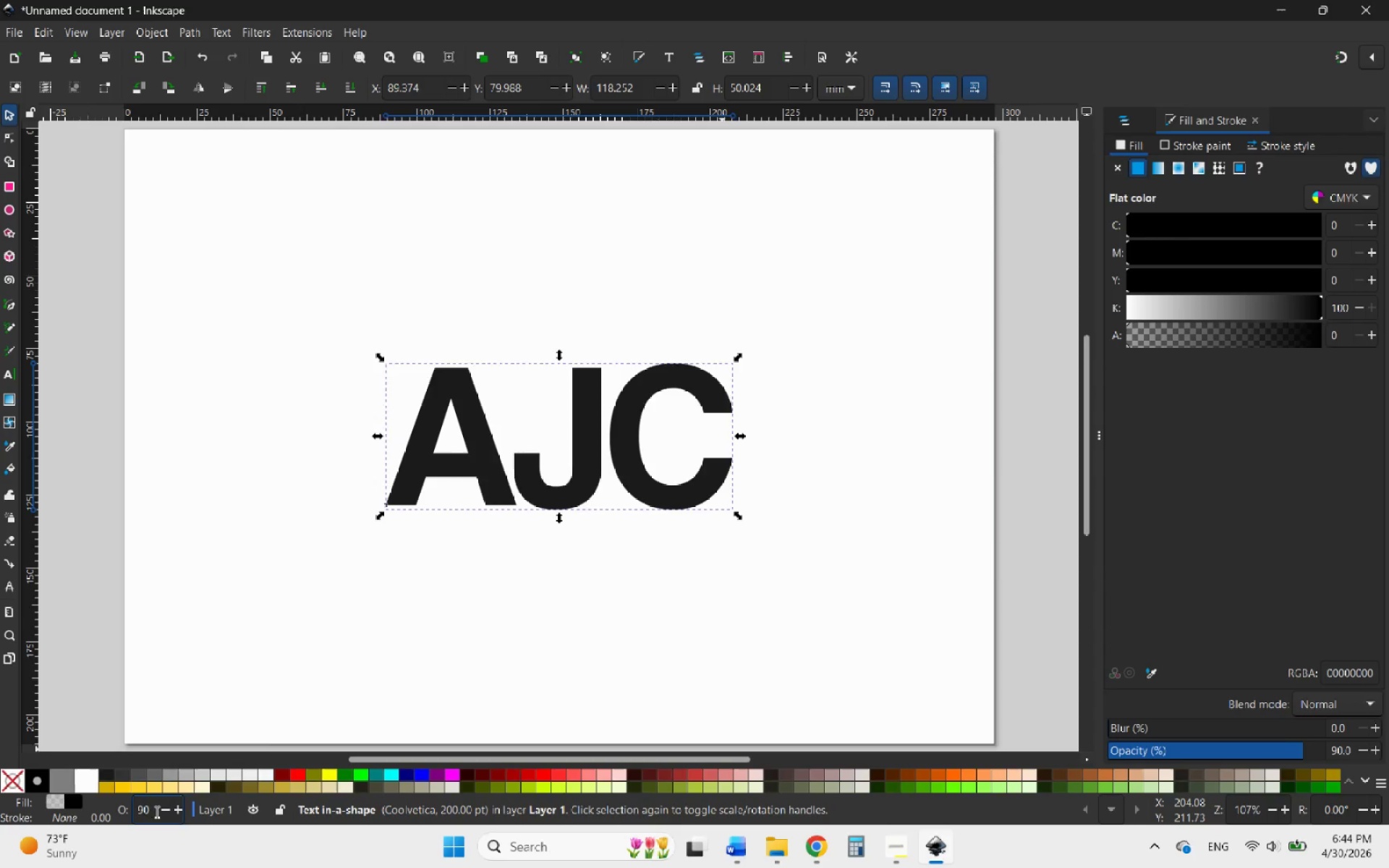 
left_click_drag(start_coordinate=[150, 812], to_coordinate=[129, 815])
 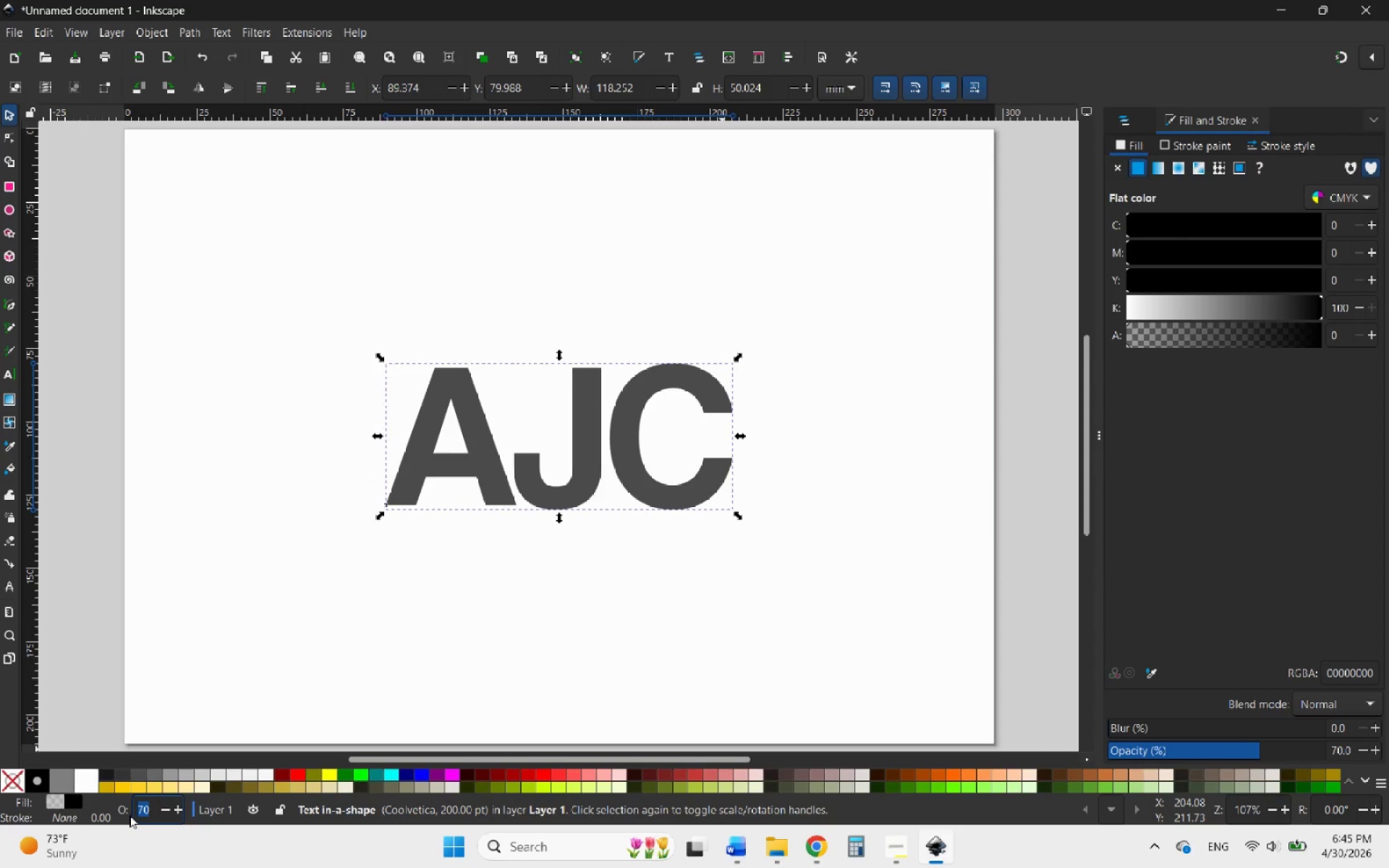 
type(100)
 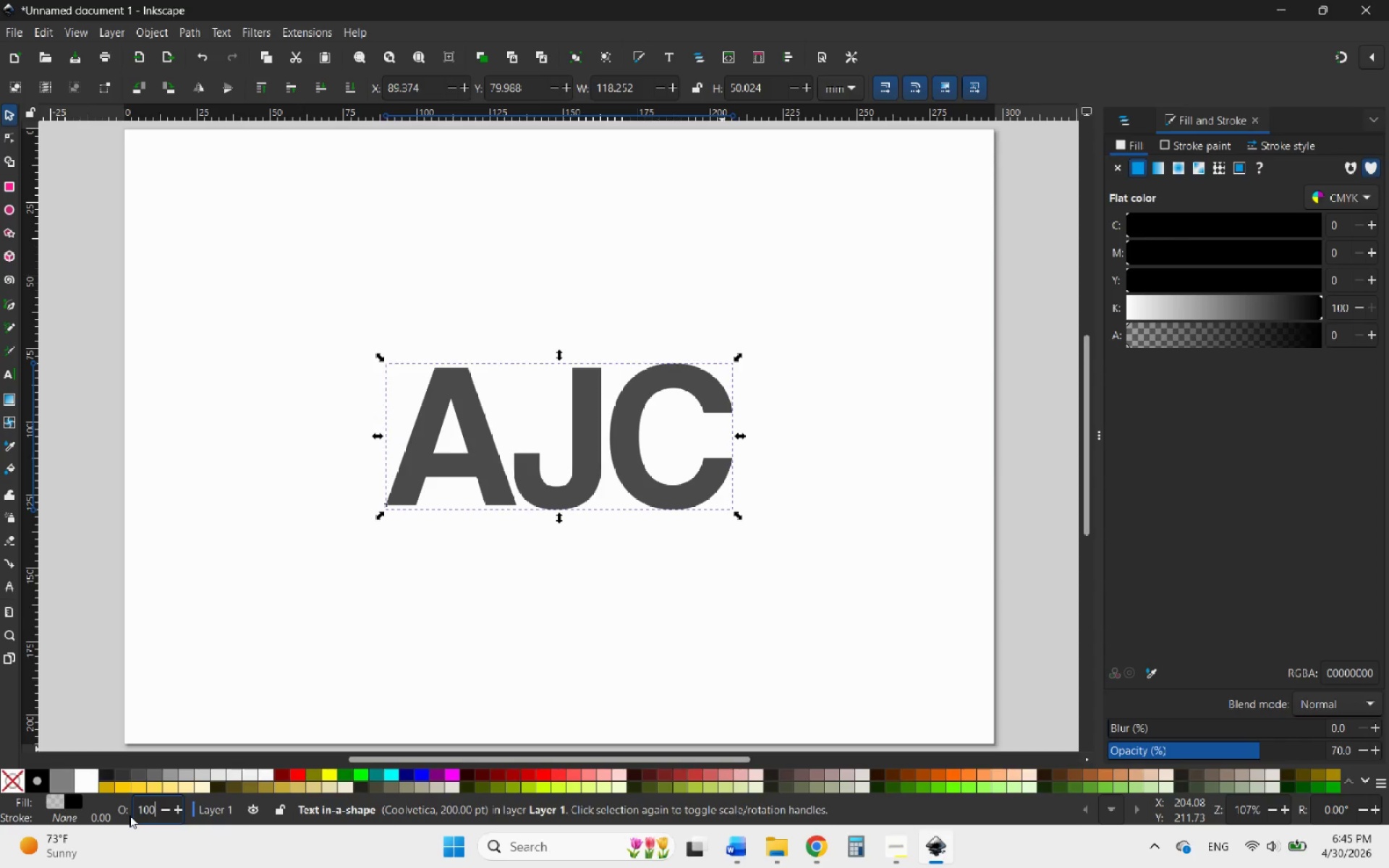 
key(Enter)
 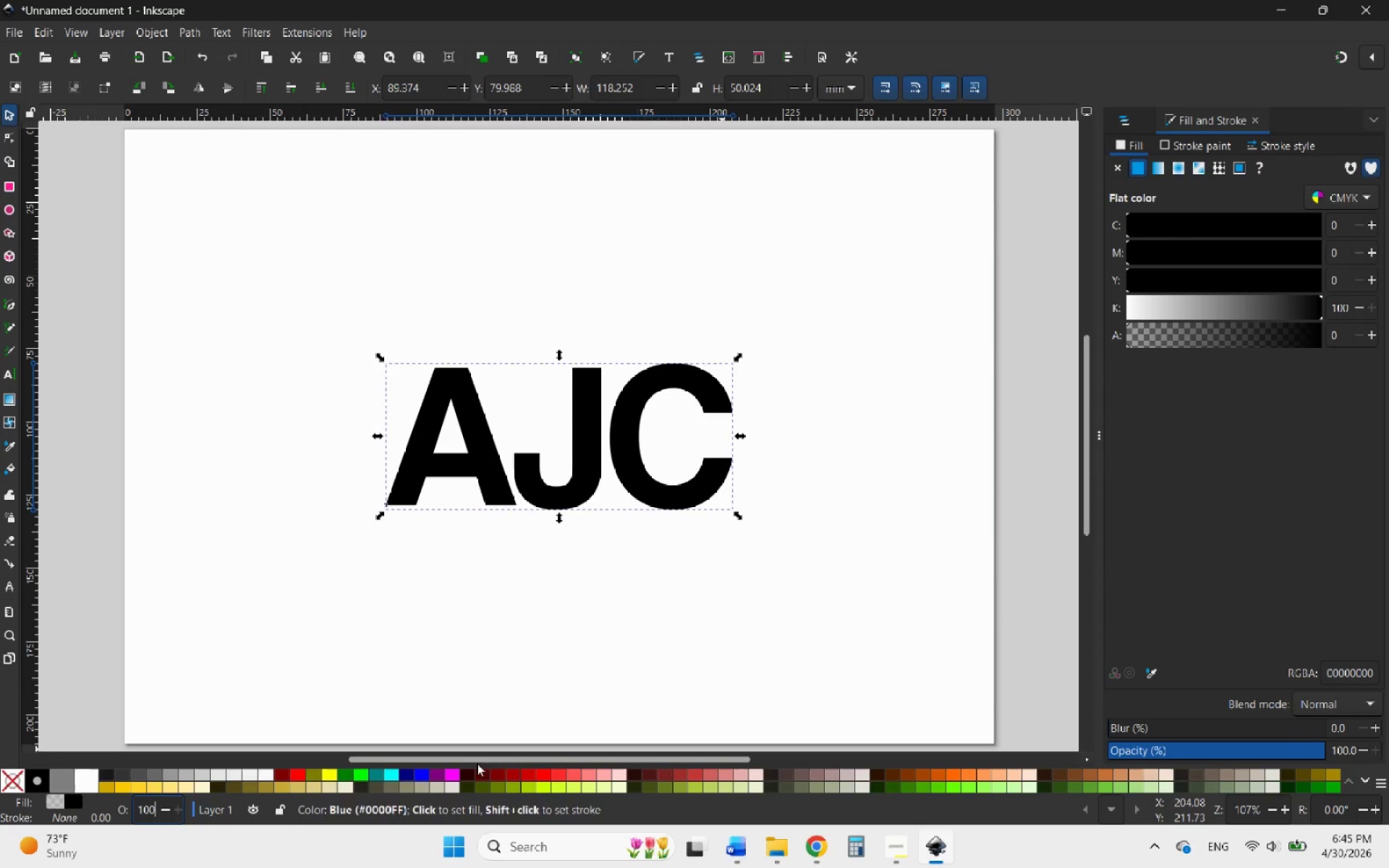 
left_click_drag(start_coordinate=[684, 498], to_coordinate=[689, 508])
 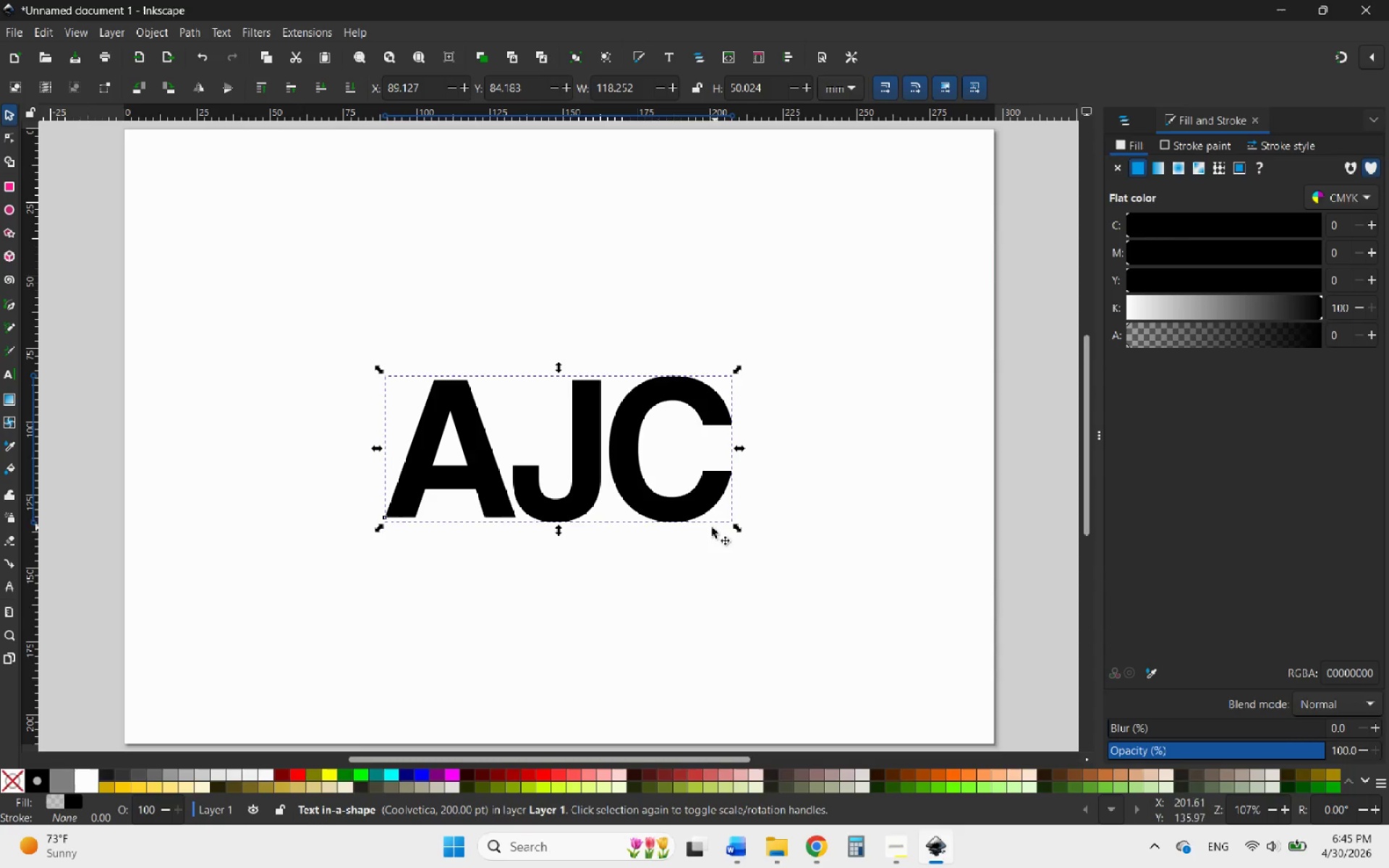 
left_click_drag(start_coordinate=[686, 509], to_coordinate=[692, 320])
 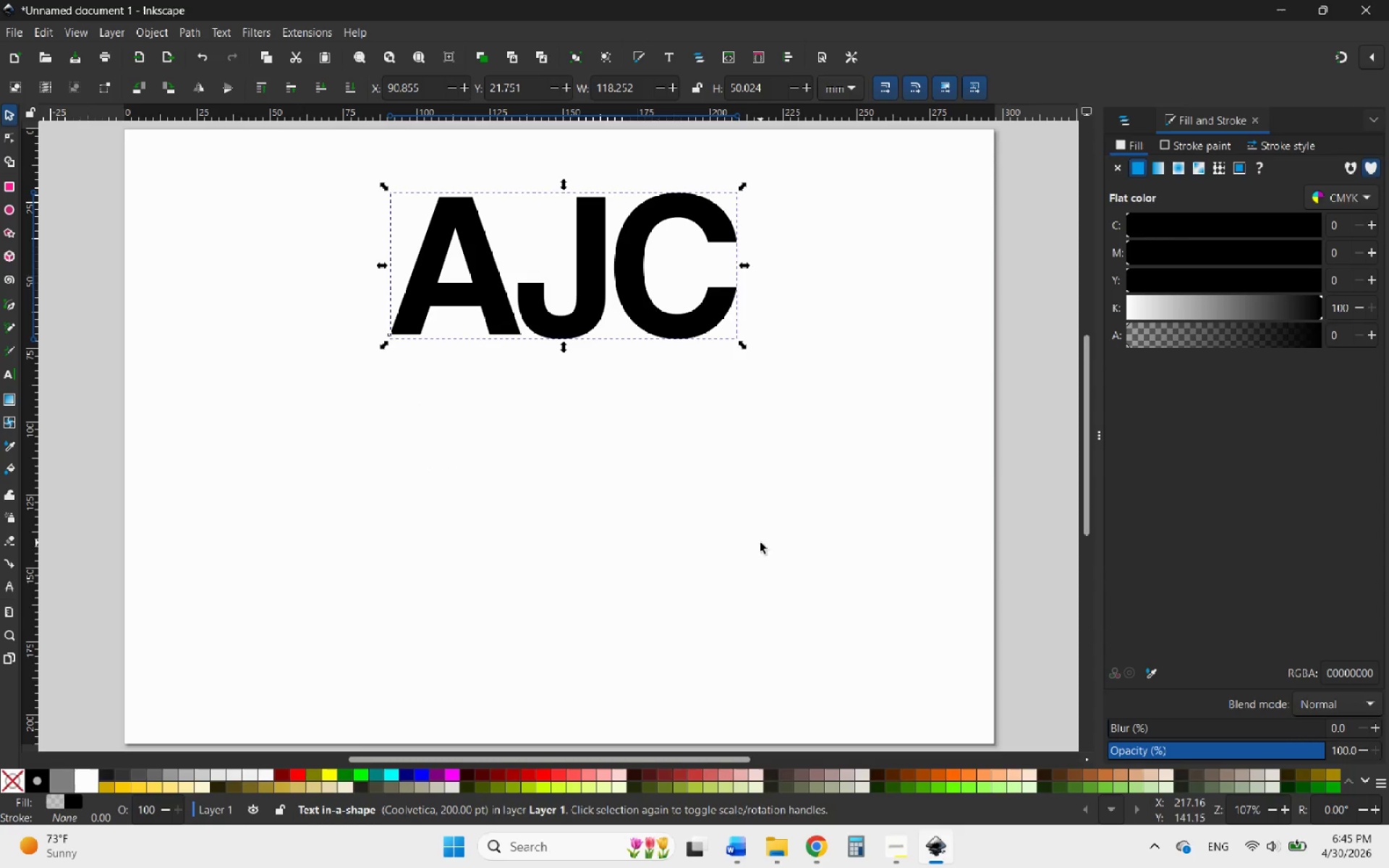 
hold_key(key=AltLeft, duration=0.48)
scroll: coordinate [807, 569], scroll_direction: down, amount: 4.0
 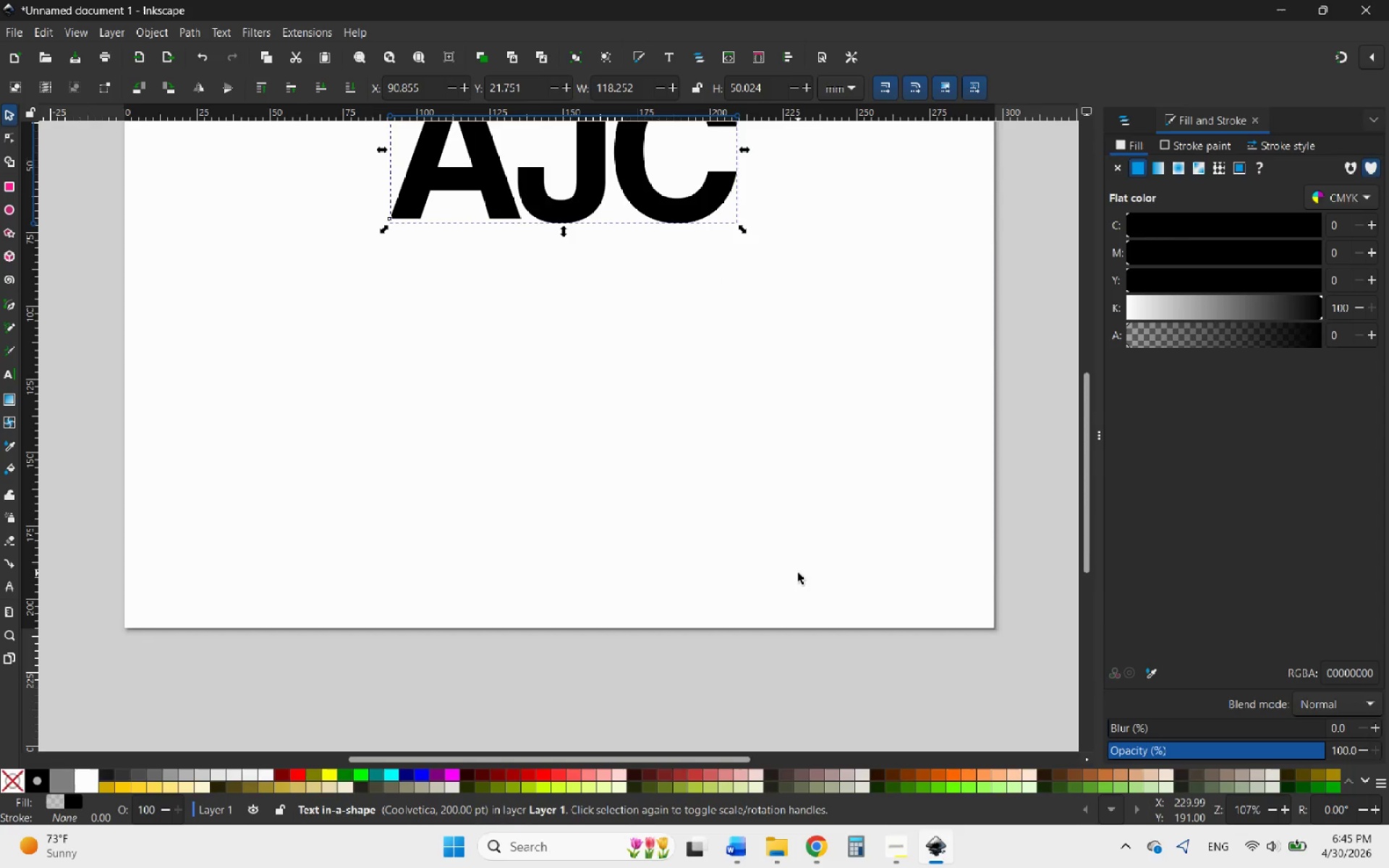 
scroll: coordinate [798, 573], scroll_direction: up, amount: 3.0
 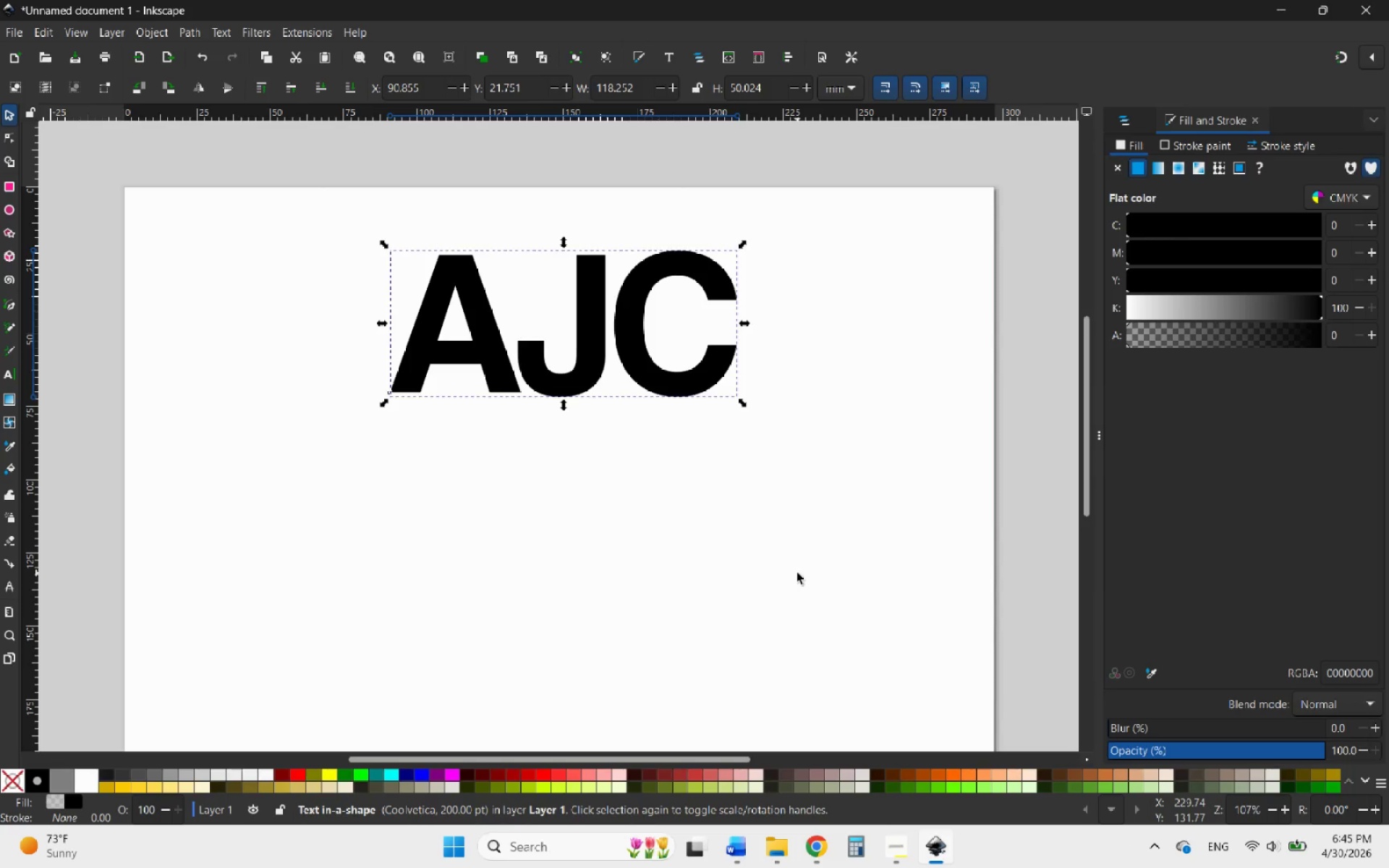 
wait(32.27)
 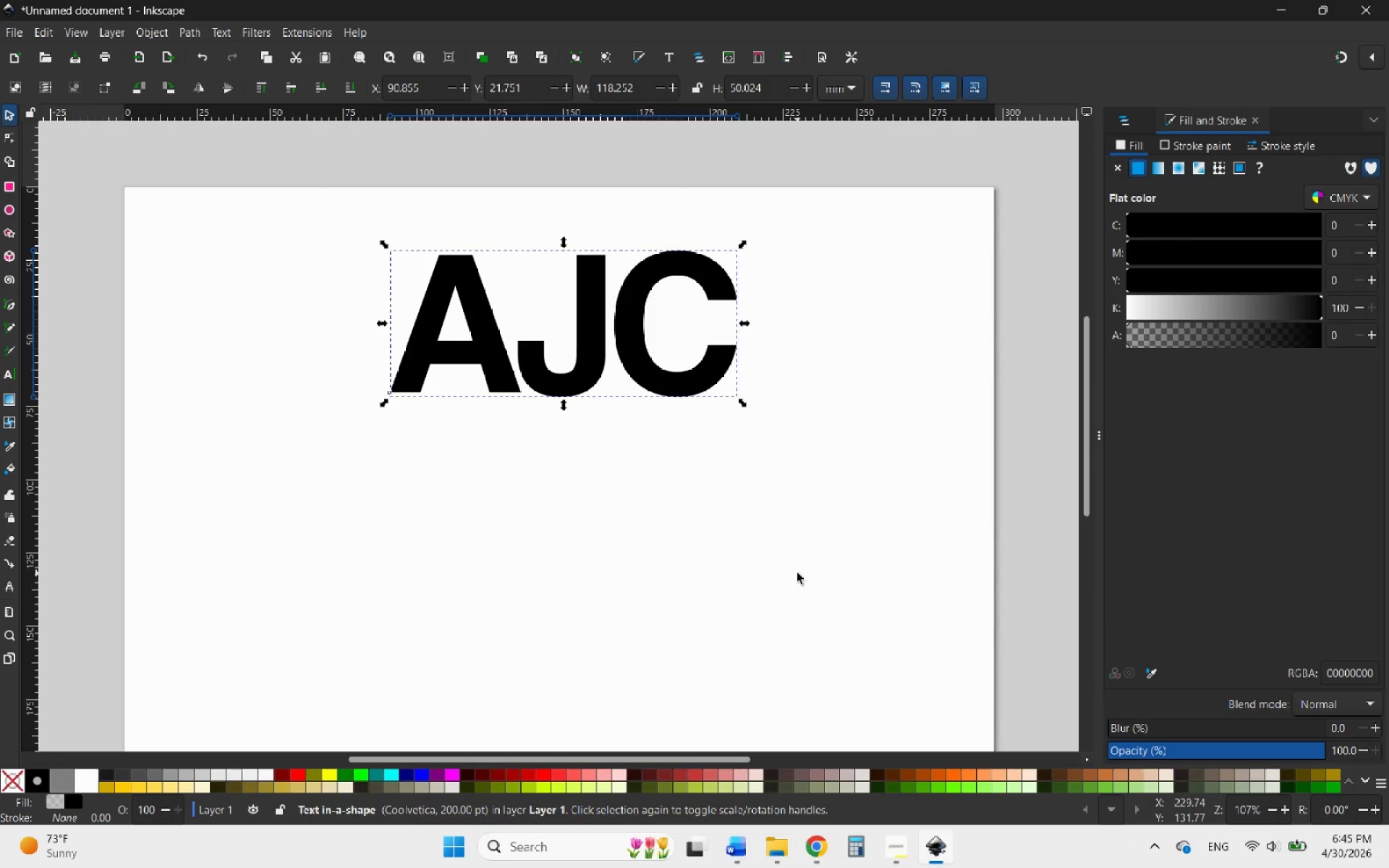 
scroll: coordinate [786, 441], scroll_direction: down, amount: 2.0
 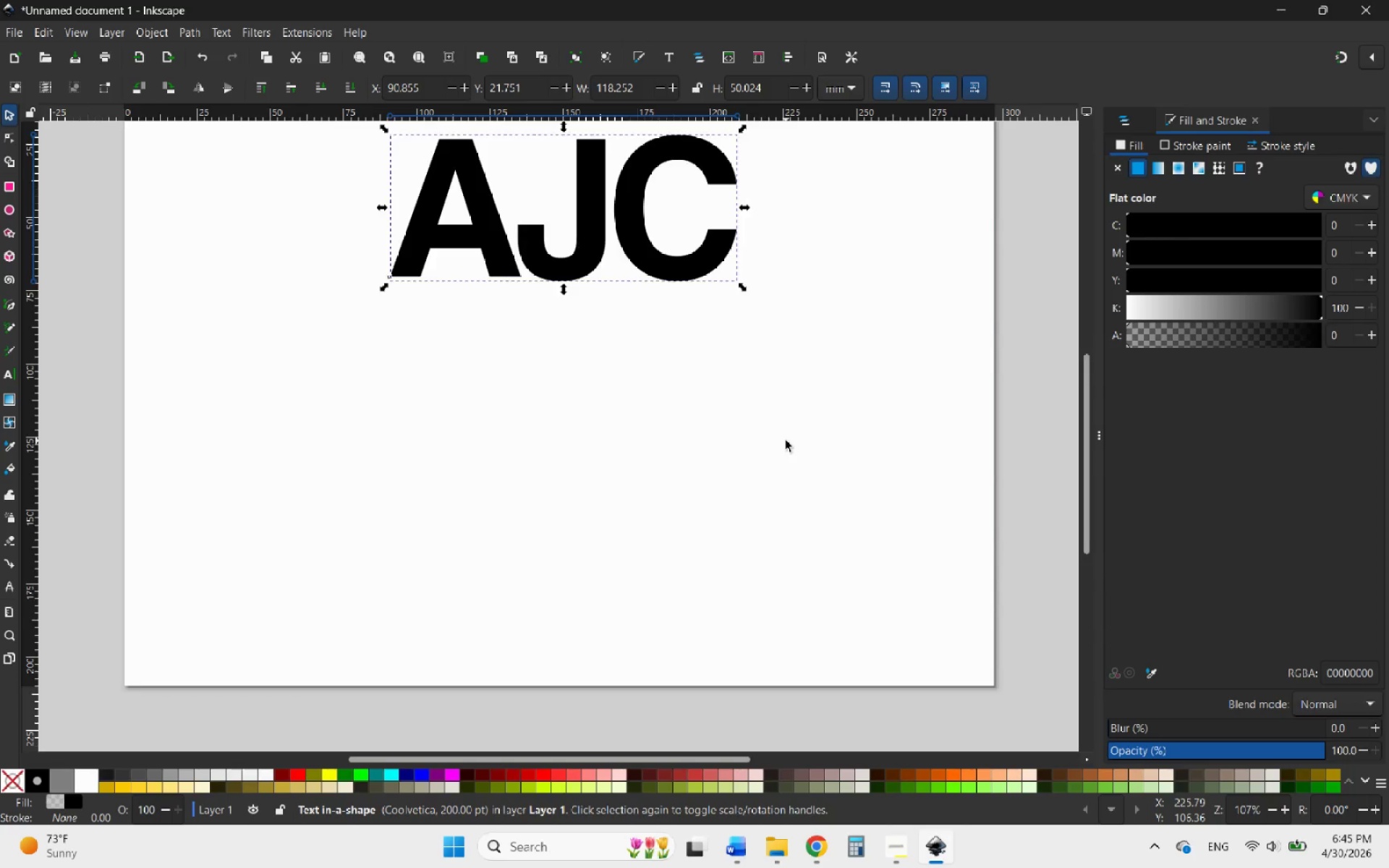 
scroll: coordinate [786, 441], scroll_direction: up, amount: 1.0
 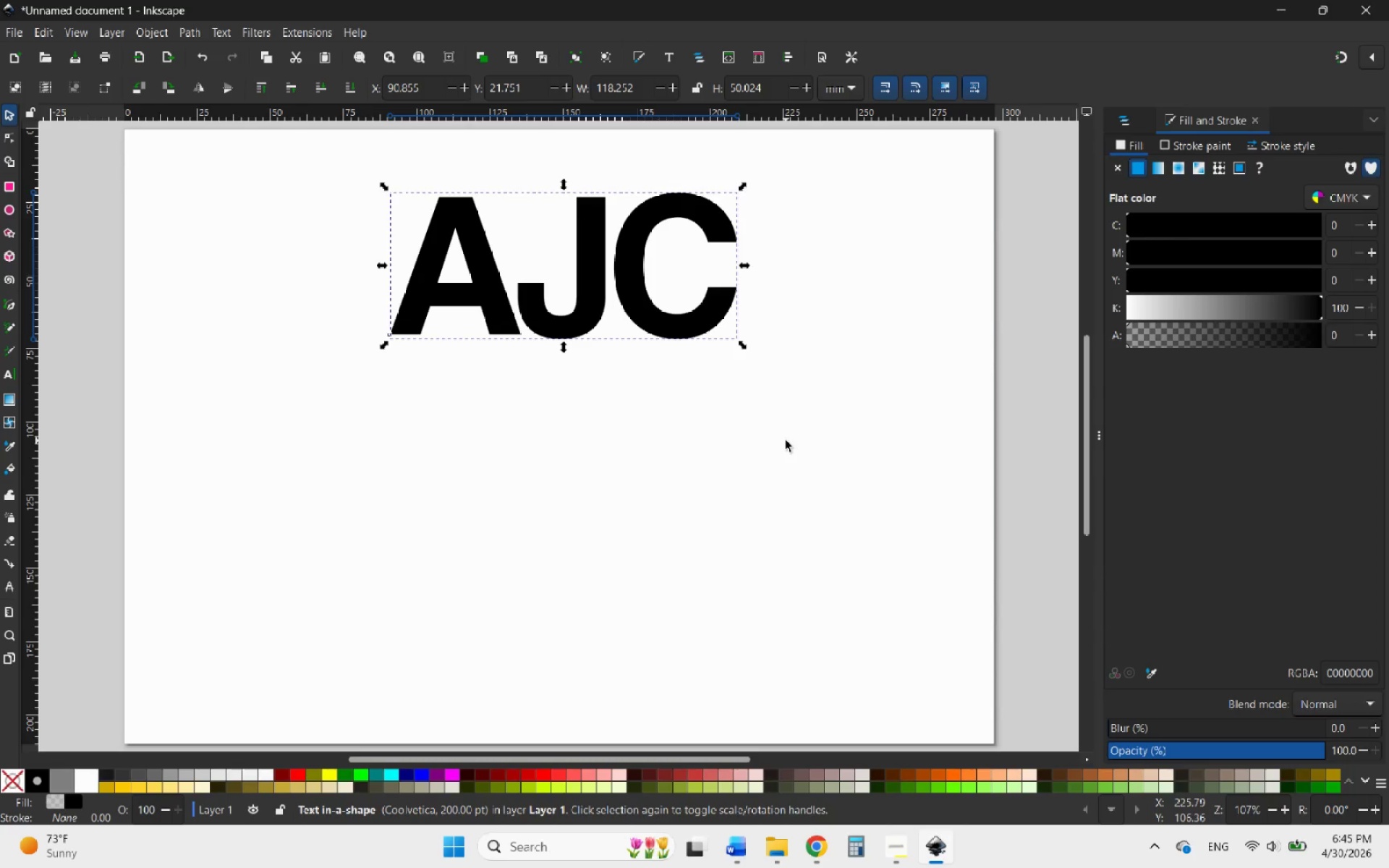 
wait(7.56)
 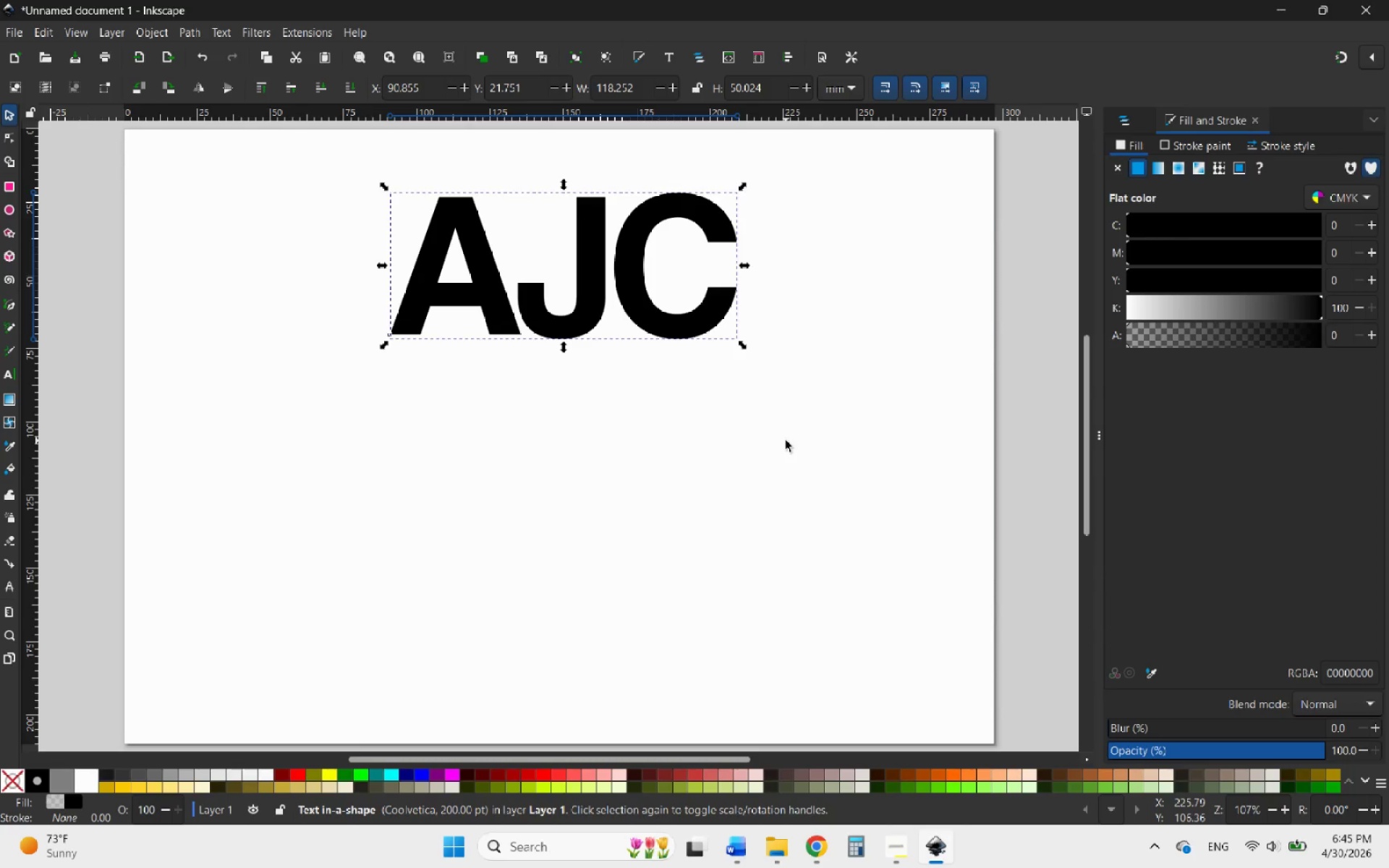 
left_click([7, 187])
 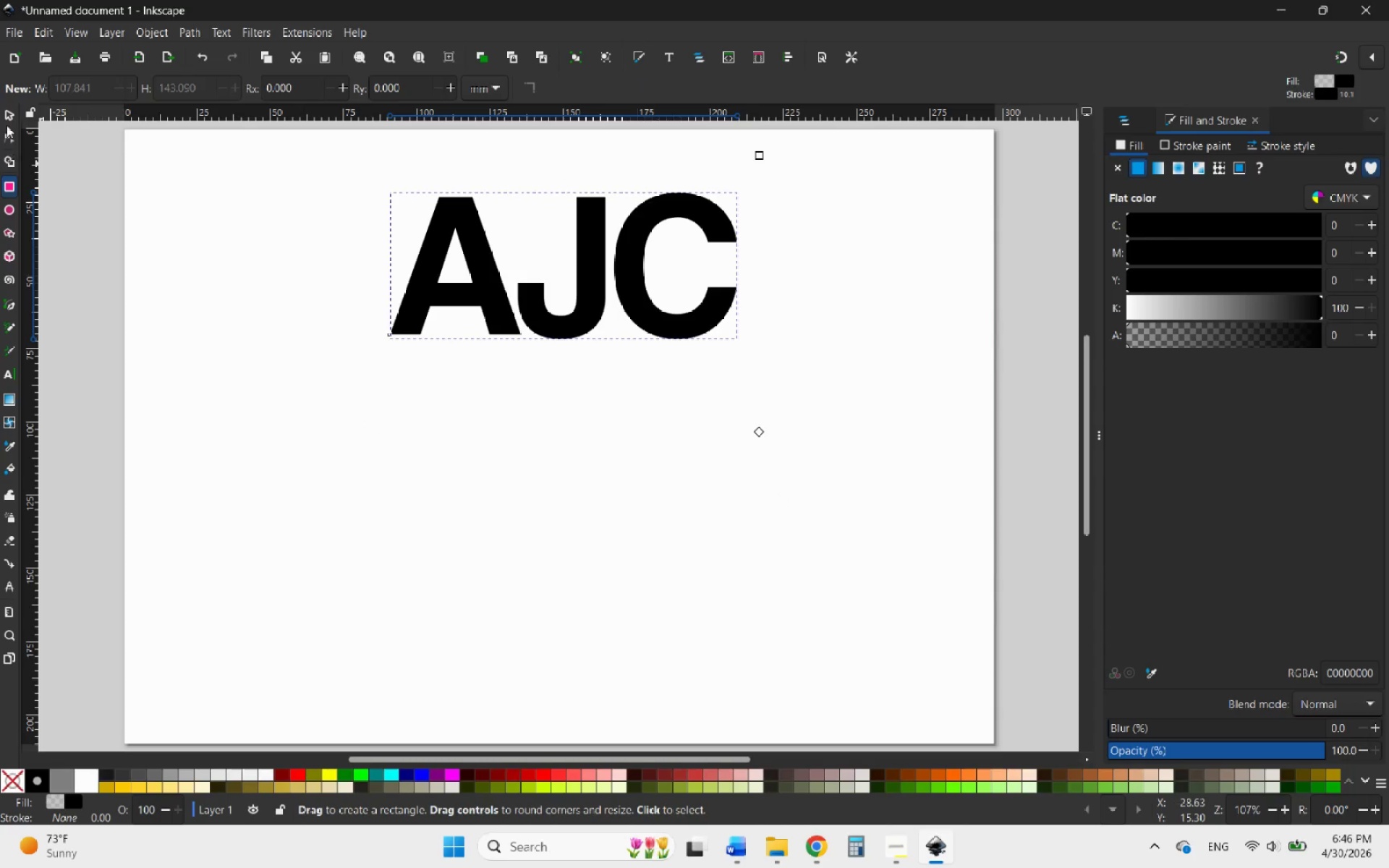 
double_click([186, 237])
 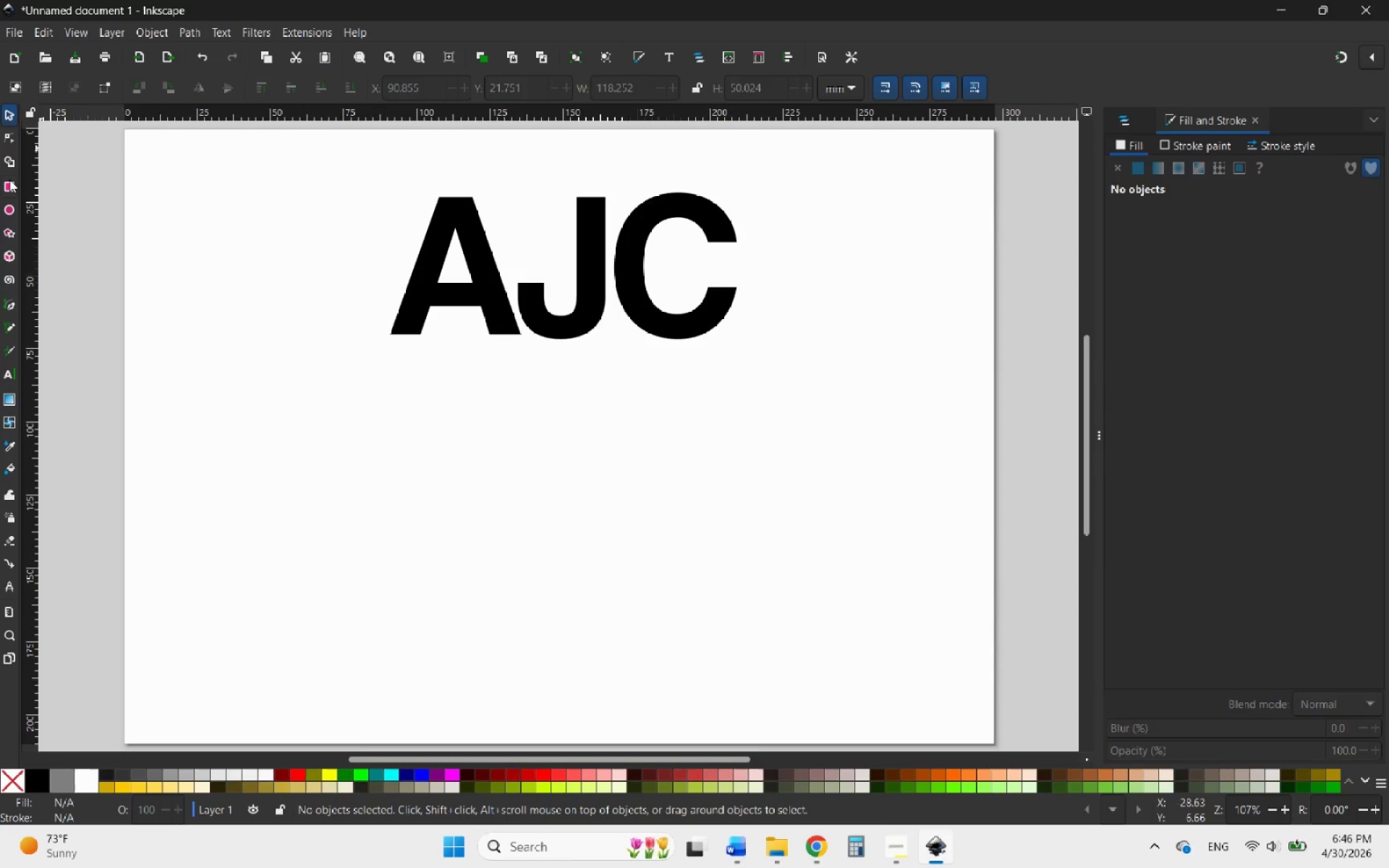 
left_click([9, 180])
 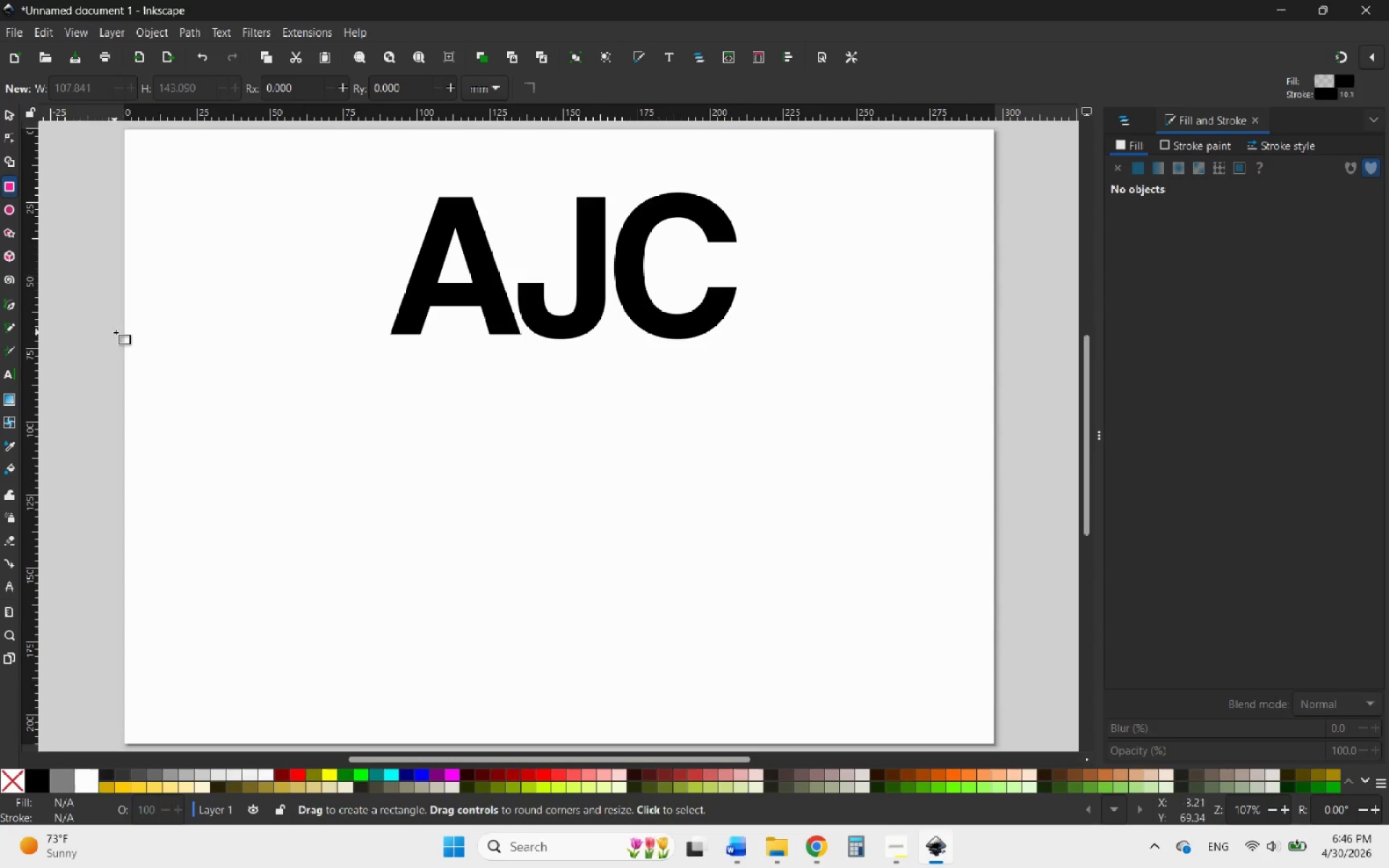 
wait(7.25)
 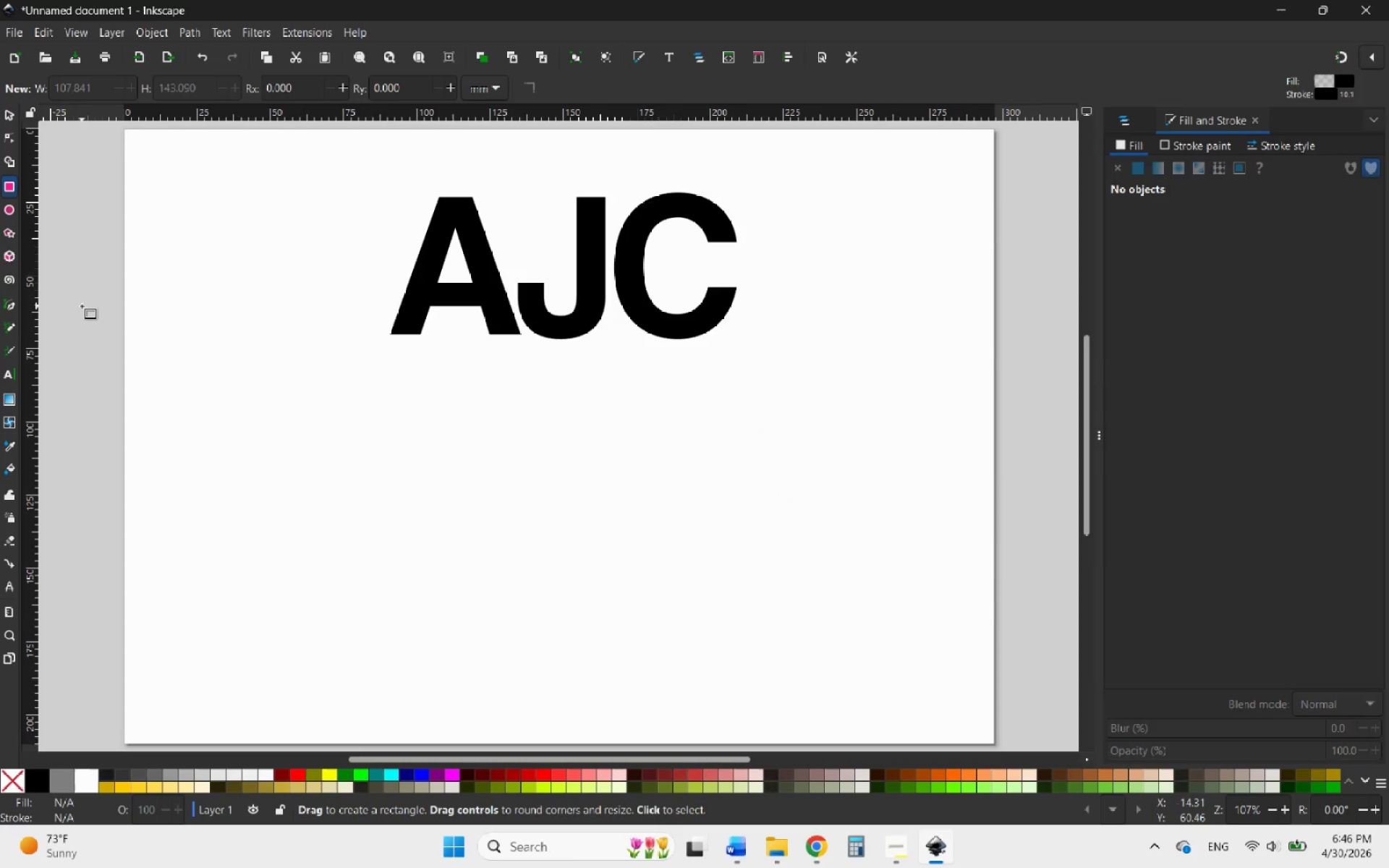 
left_click([5, 112])
 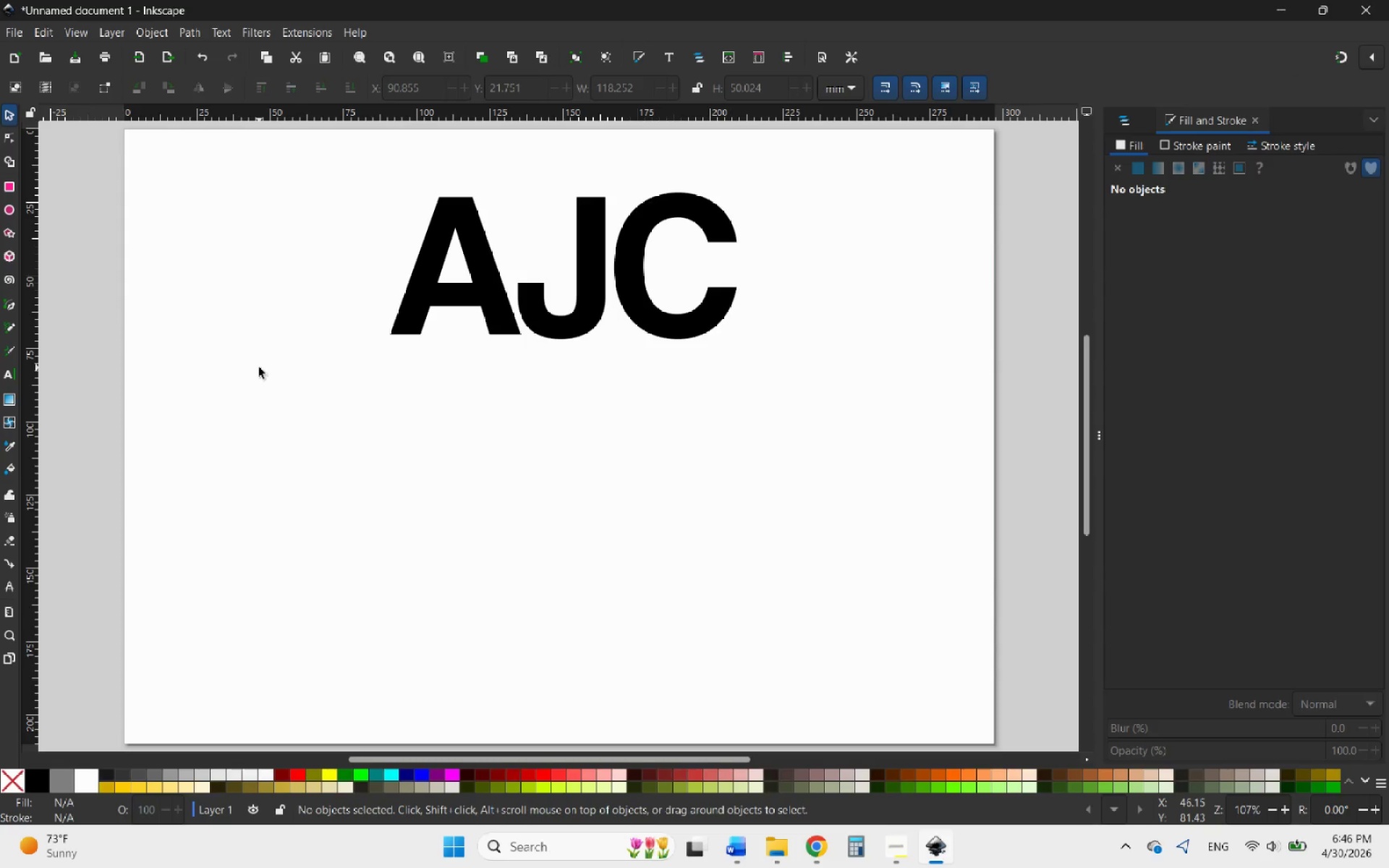 
key(Control+Equal)
 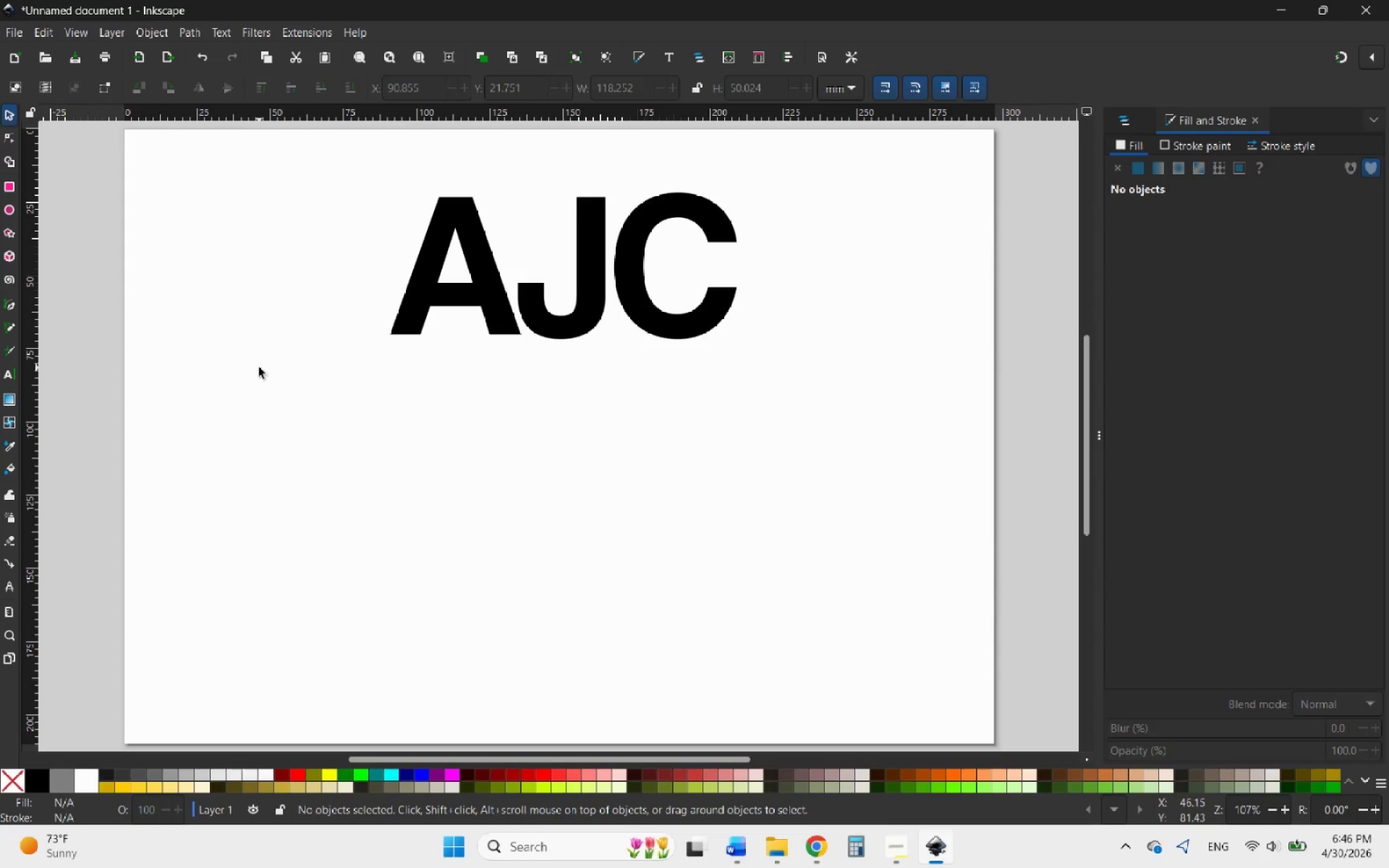 
key(Control+Equal)
 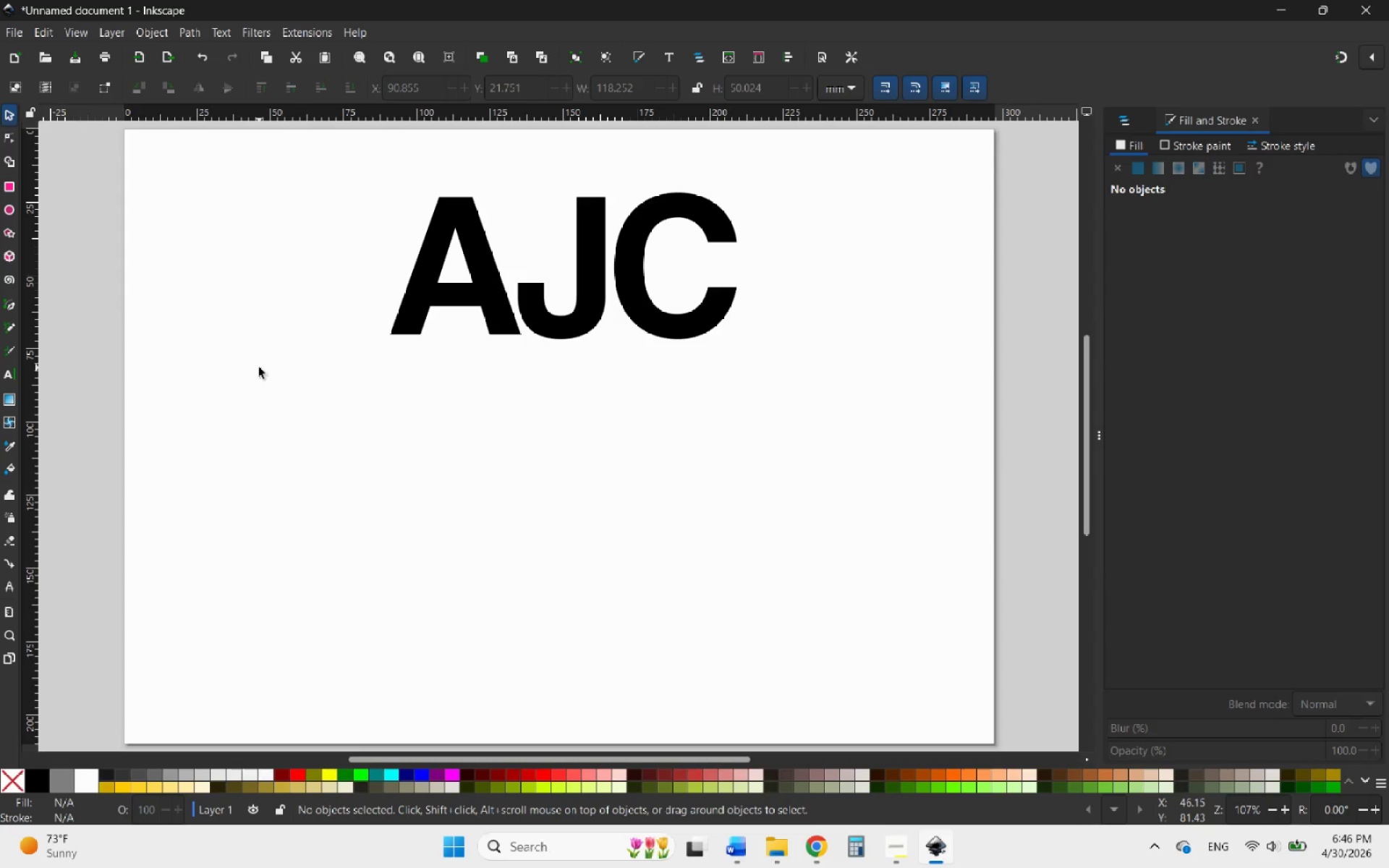 
key(CapsLock)
 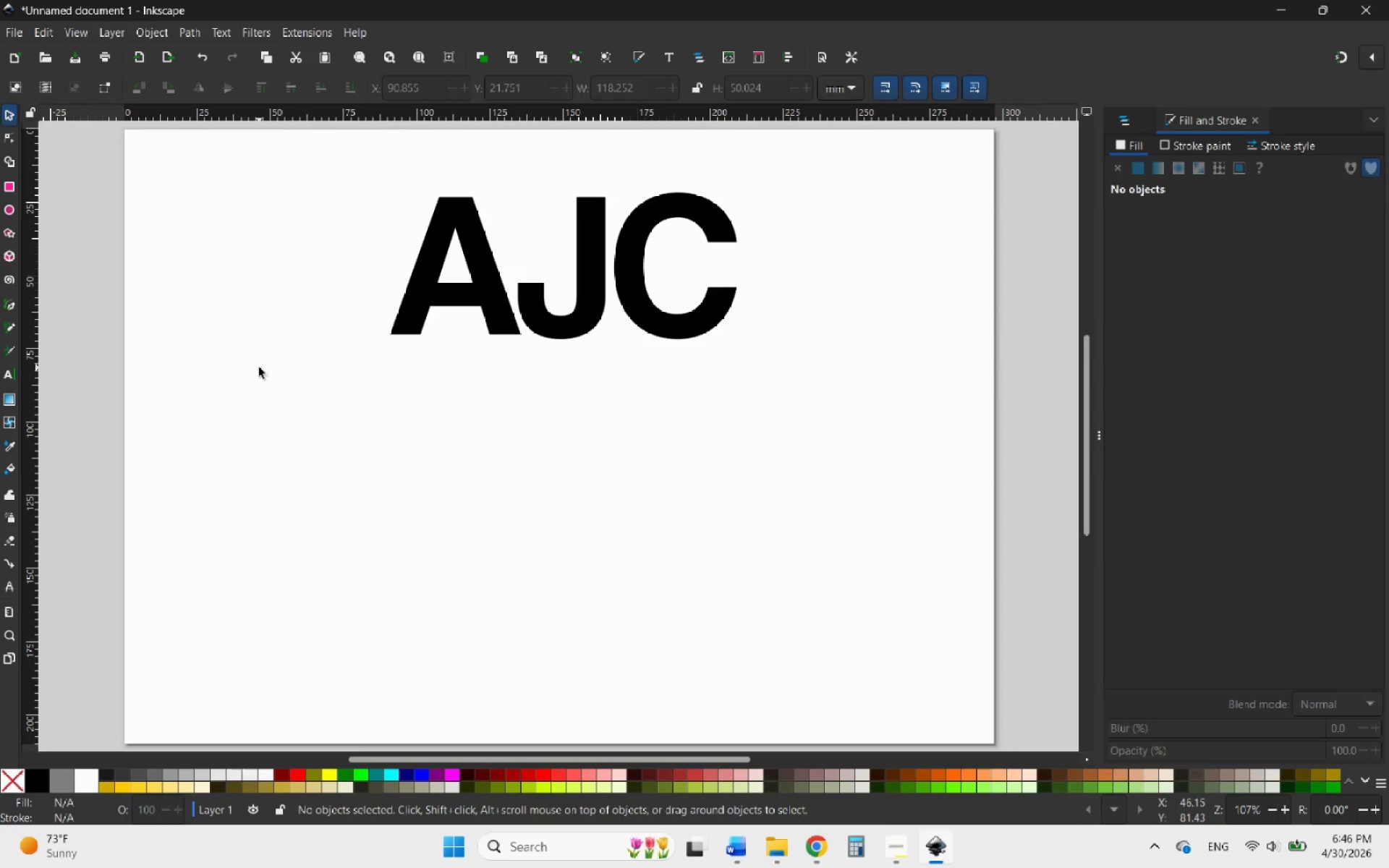 
hold_key(key=ControlLeft, duration=1.31)
 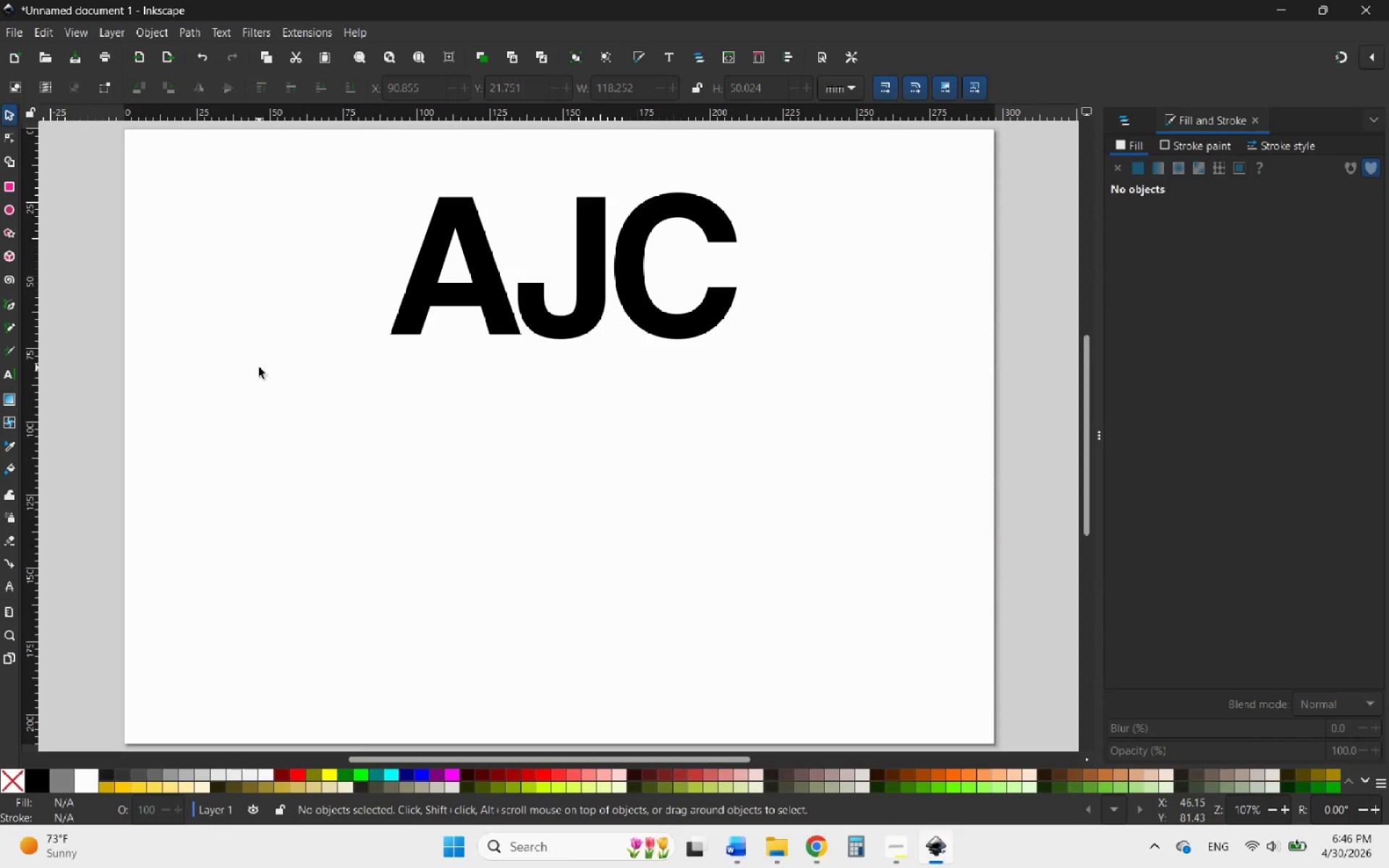 
wait(6.62)
 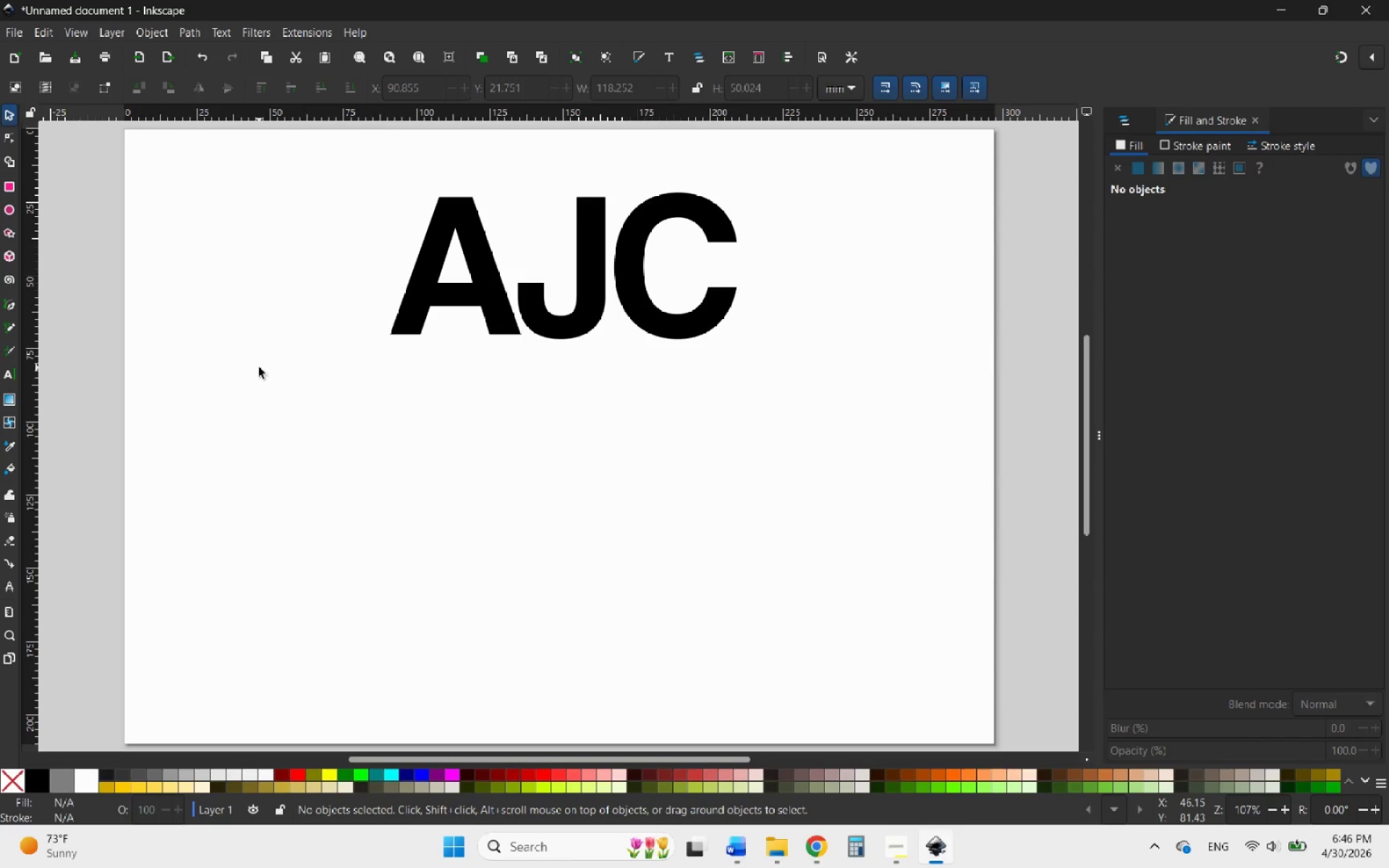 
hold_key(key=ControlLeft, duration=5.22)
scroll: coordinate [259, 367], scroll_direction: up, amount: 4.0
 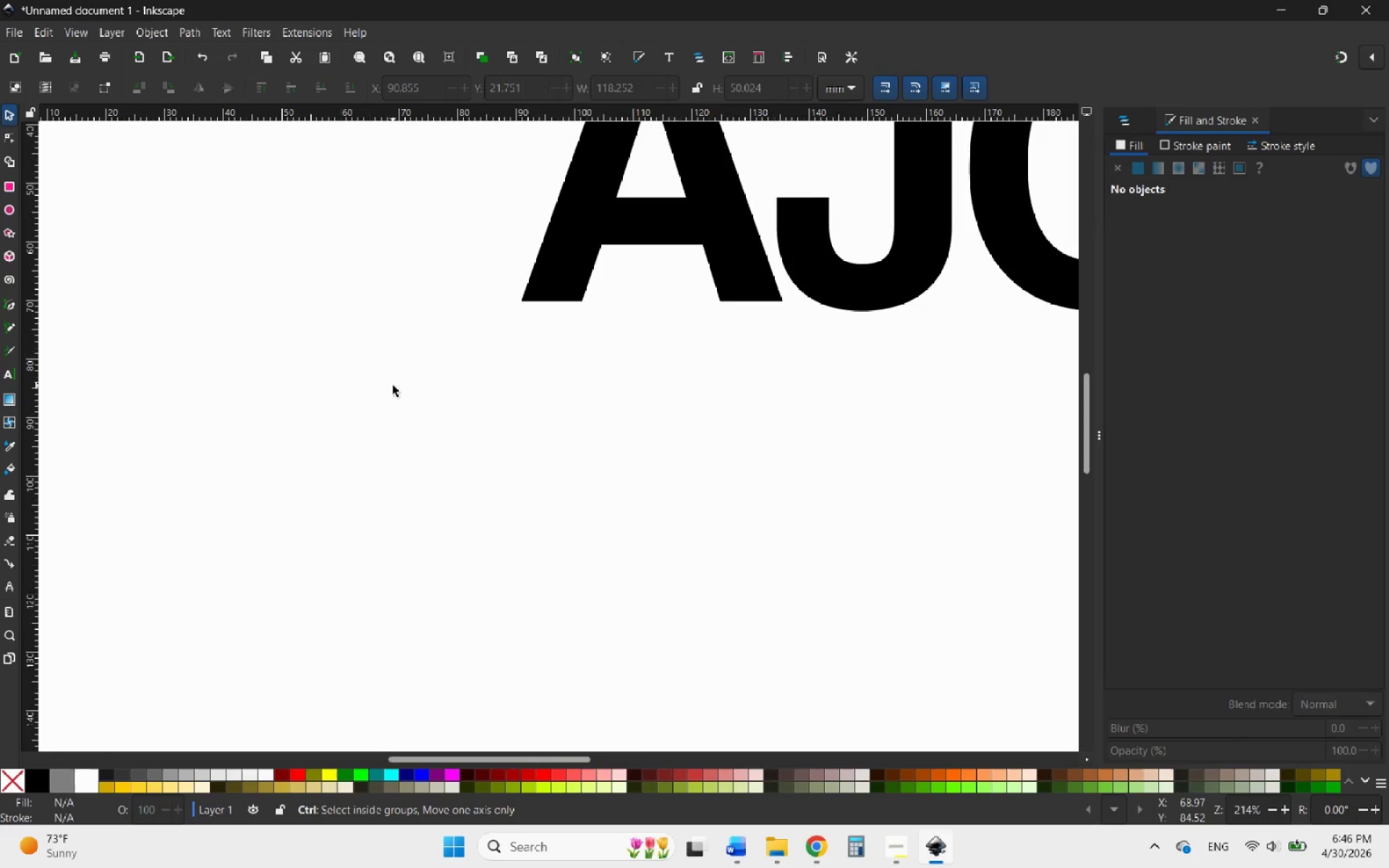 
scroll: coordinate [645, 416], scroll_direction: down, amount: 7.0
 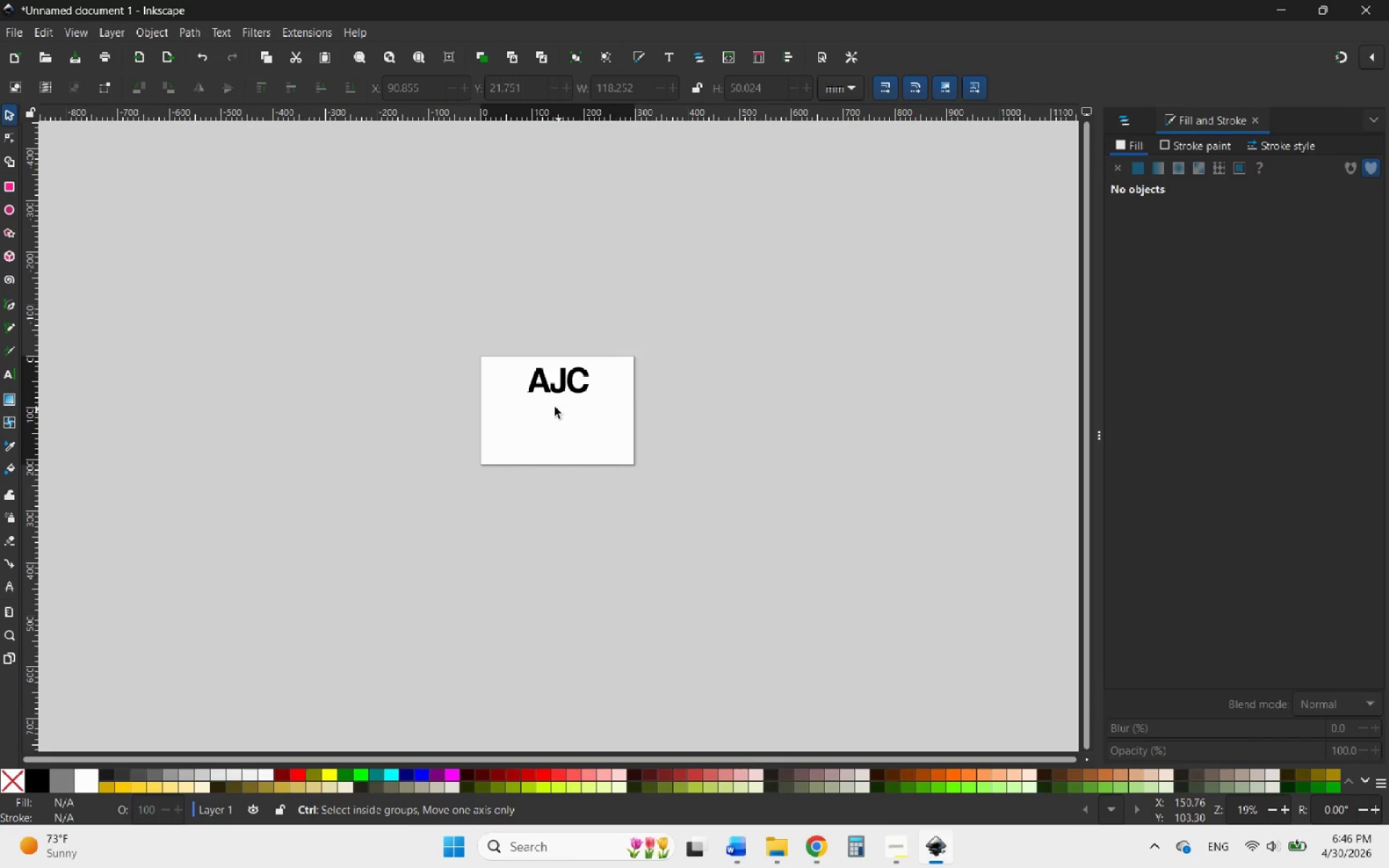 
scroll: coordinate [574, 409], scroll_direction: up, amount: 4.0
 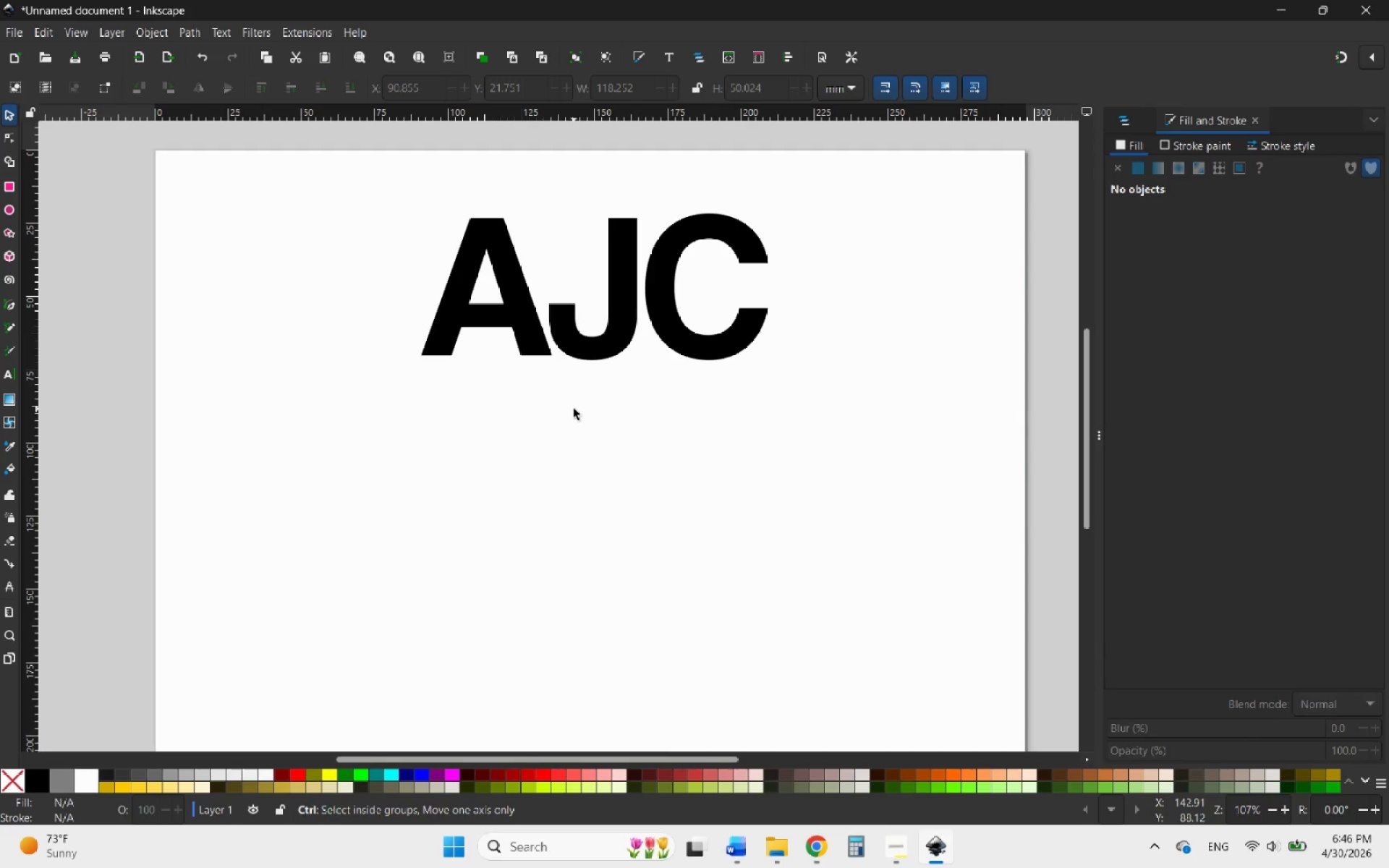 
hold_key(key=ControlLeft, duration=0.69)
scroll: coordinate [576, 409], scroll_direction: down, amount: 1.0
 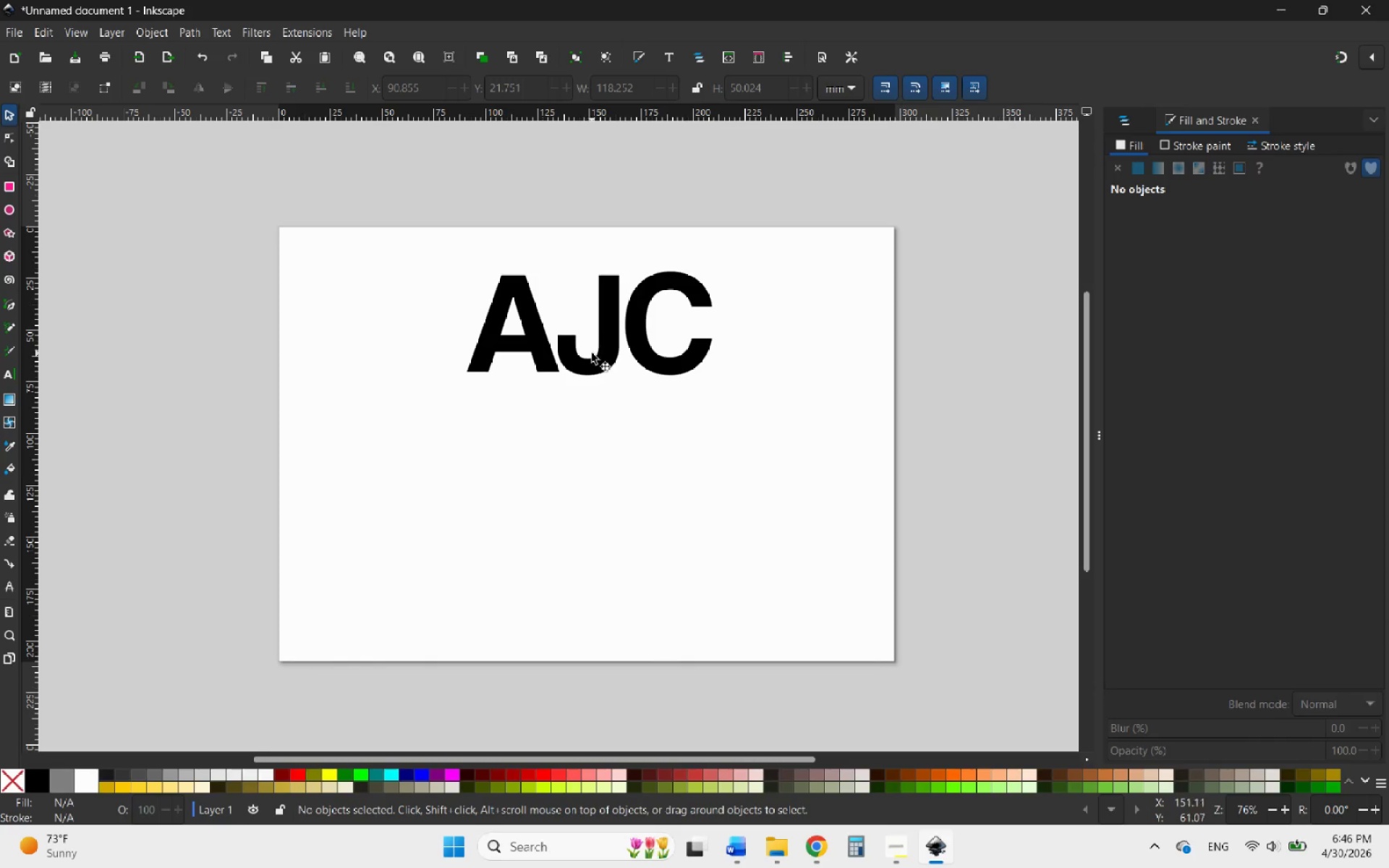 
left_click_drag(start_coordinate=[592, 353], to_coordinate=[586, 224])
 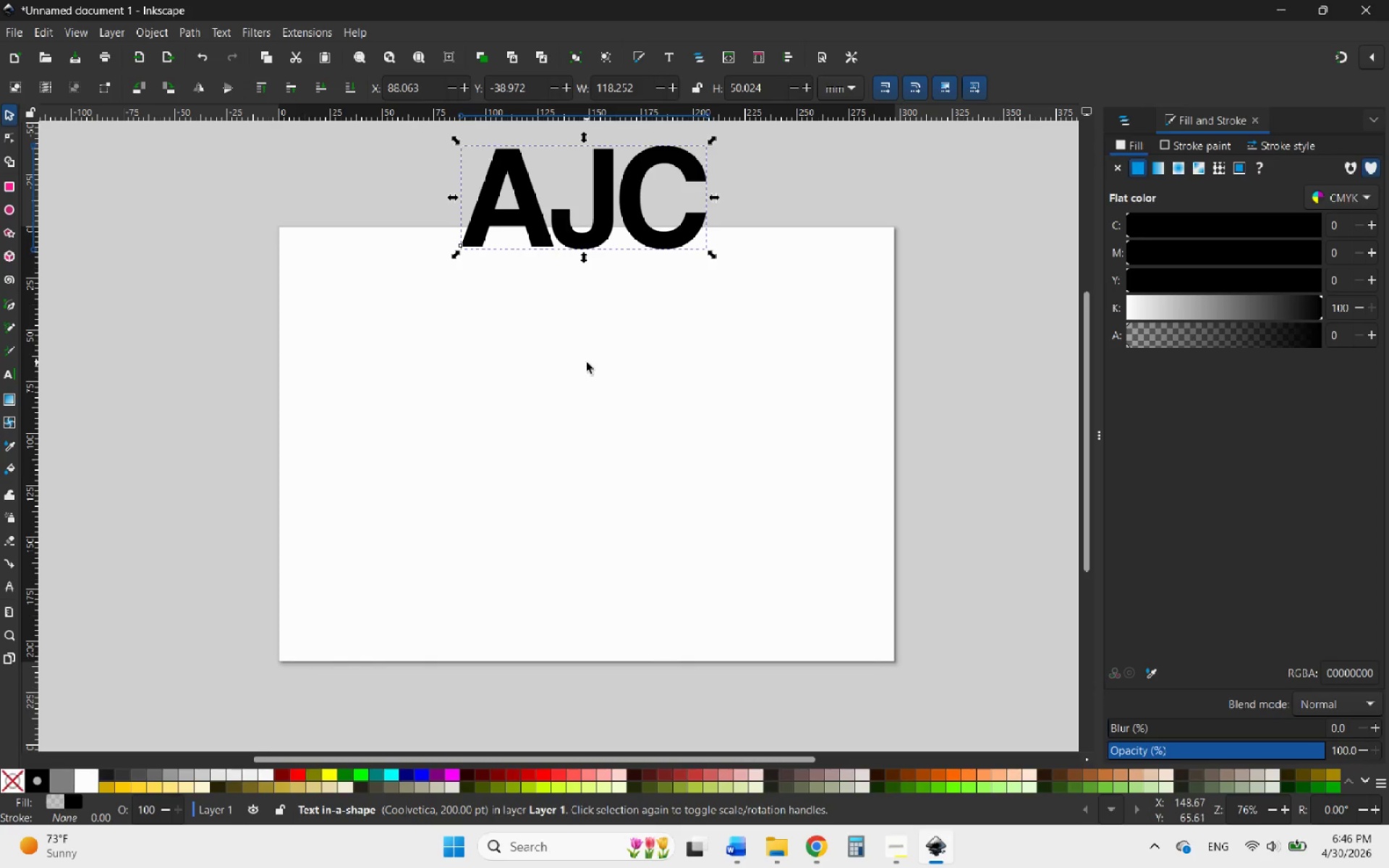 
left_click([587, 362])
 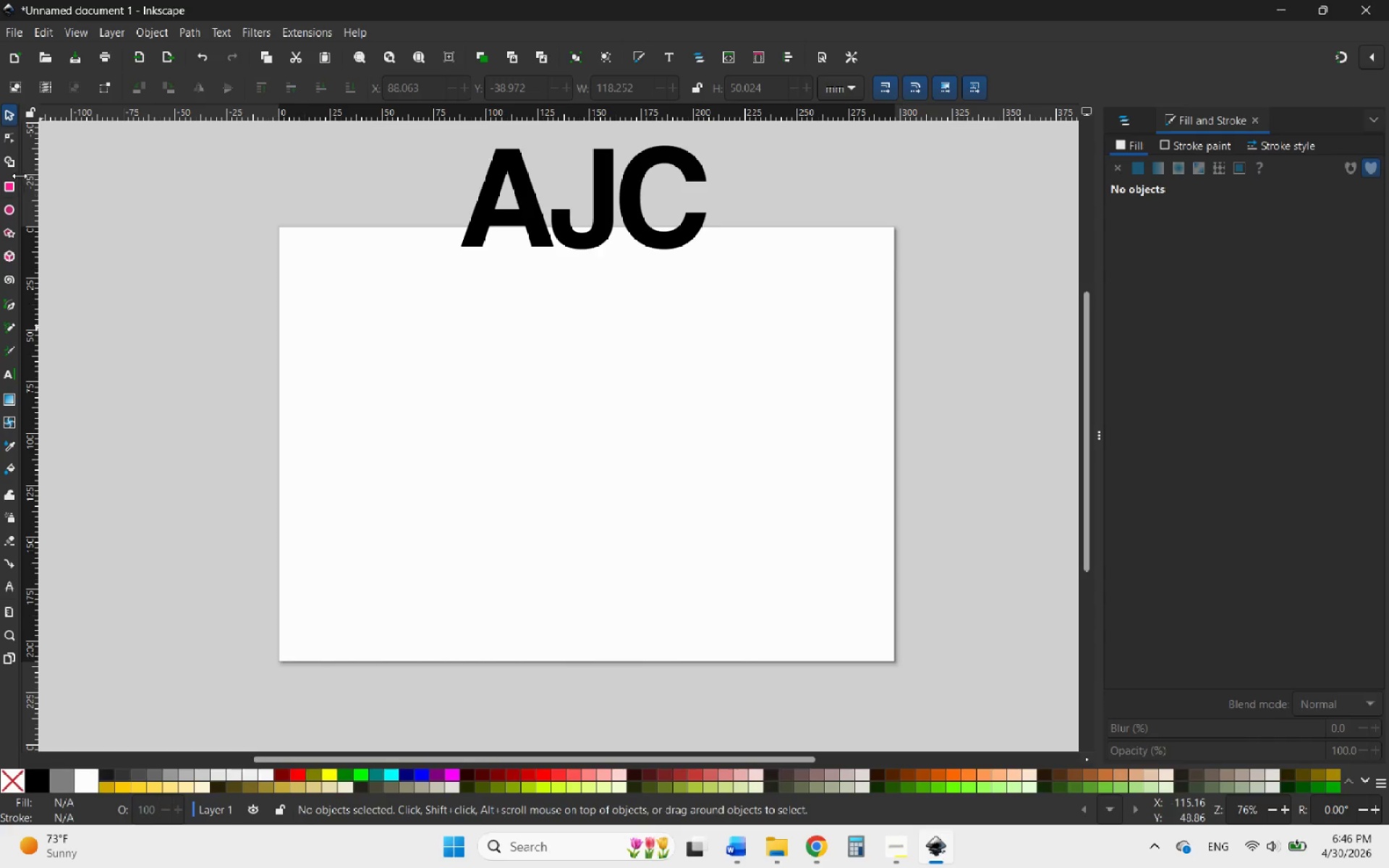 
left_click([4, 184])
 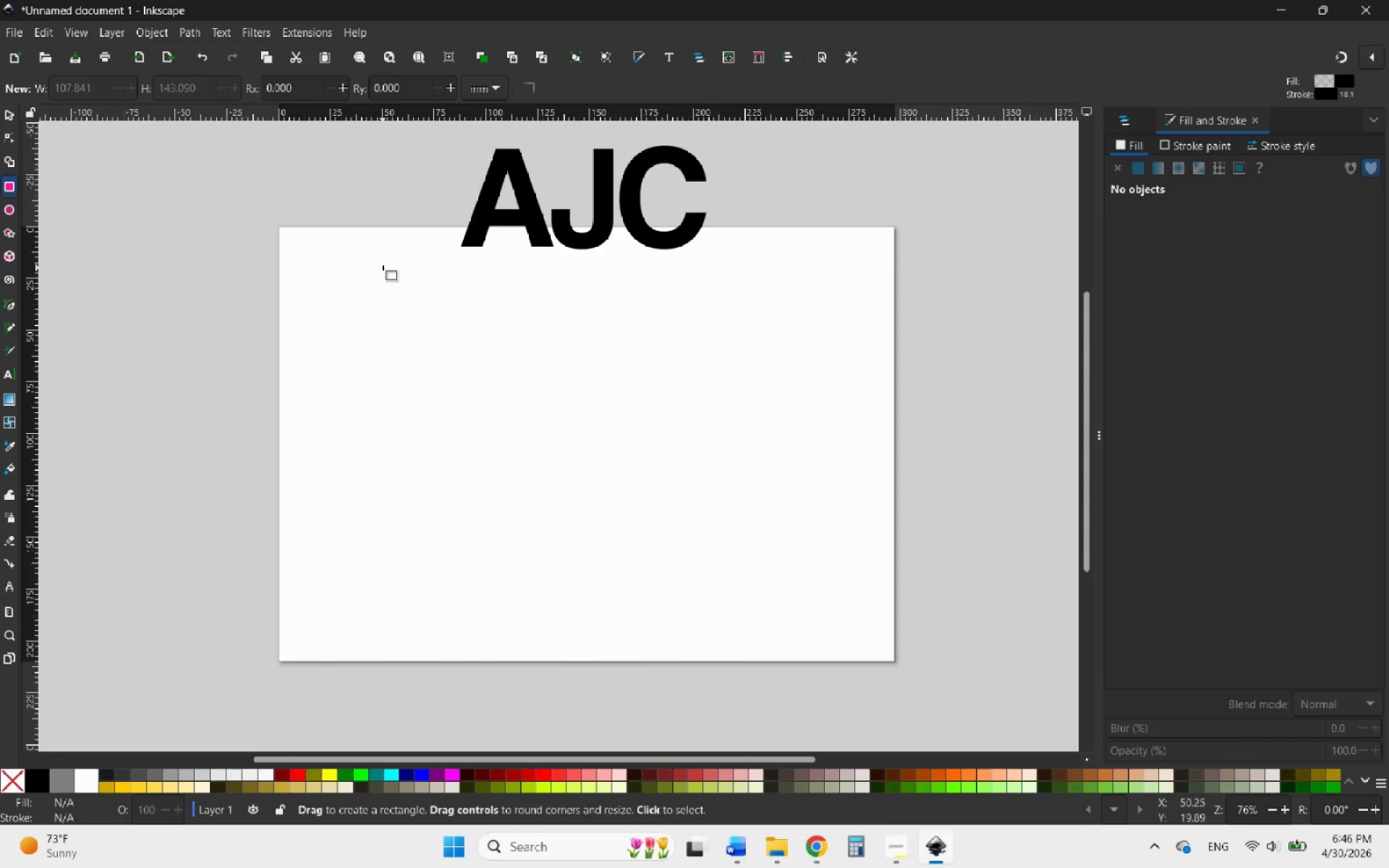 
left_click_drag(start_coordinate=[356, 265], to_coordinate=[450, 323])
 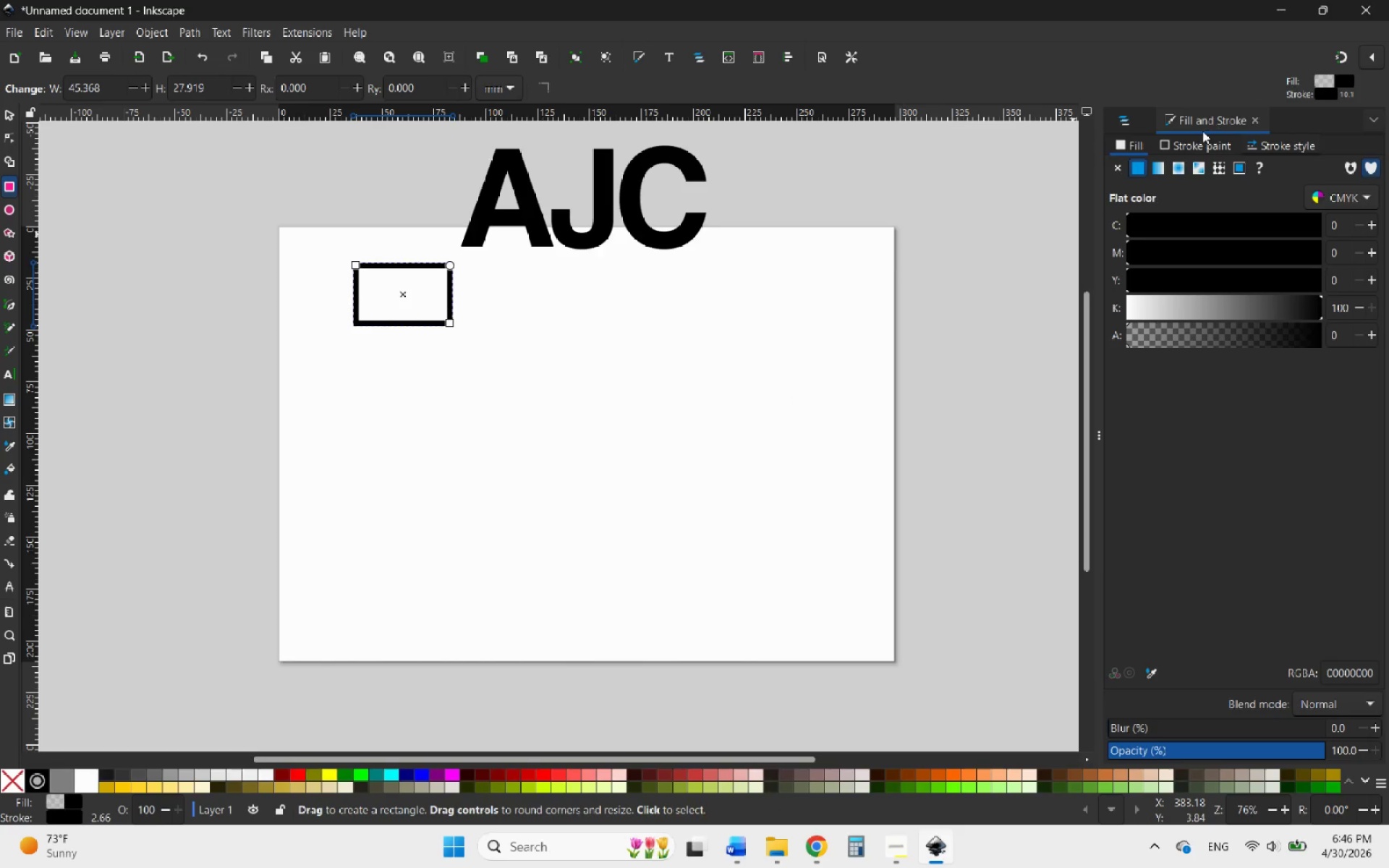 
left_click([1194, 140])
 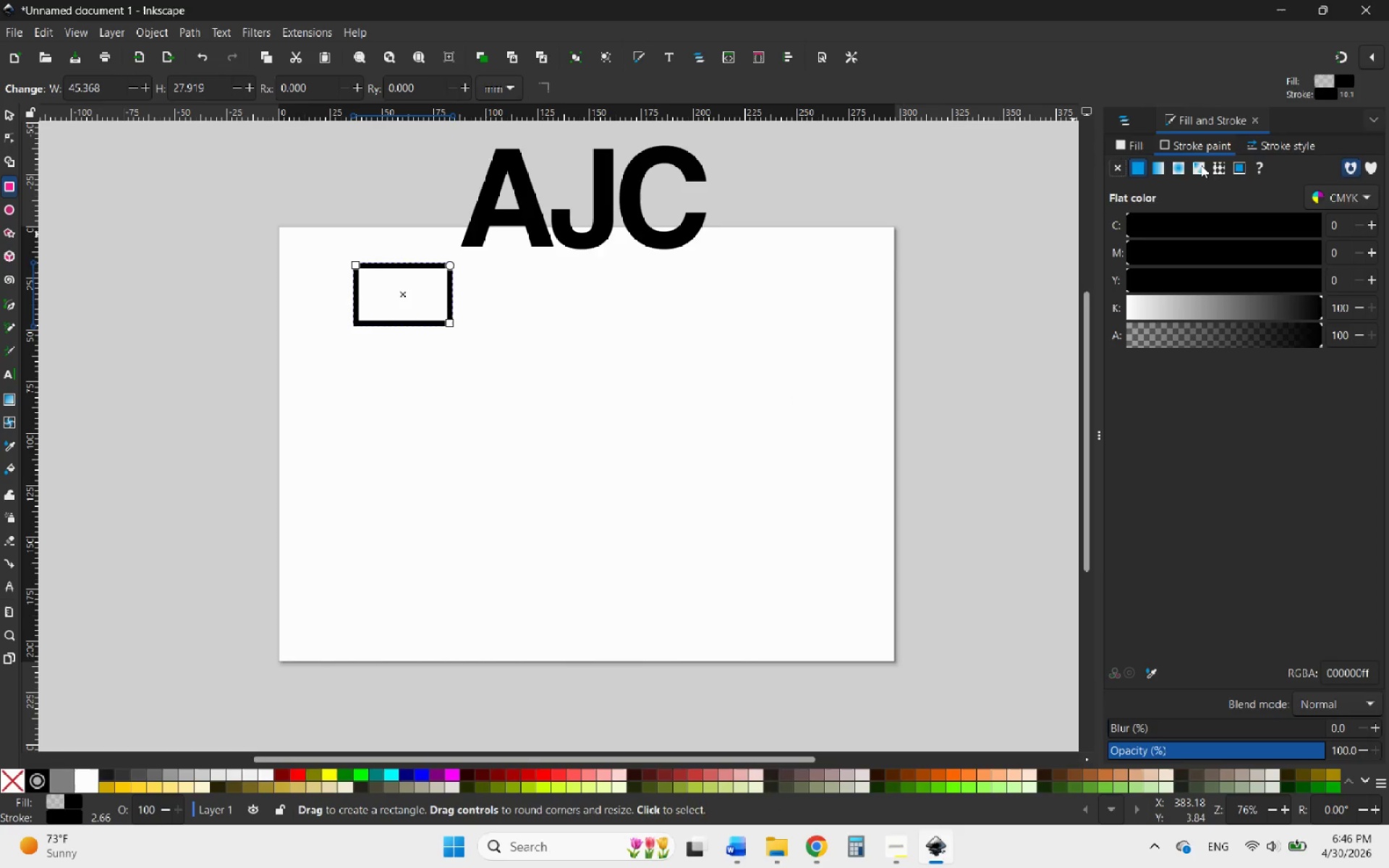 
left_click([1118, 167])
 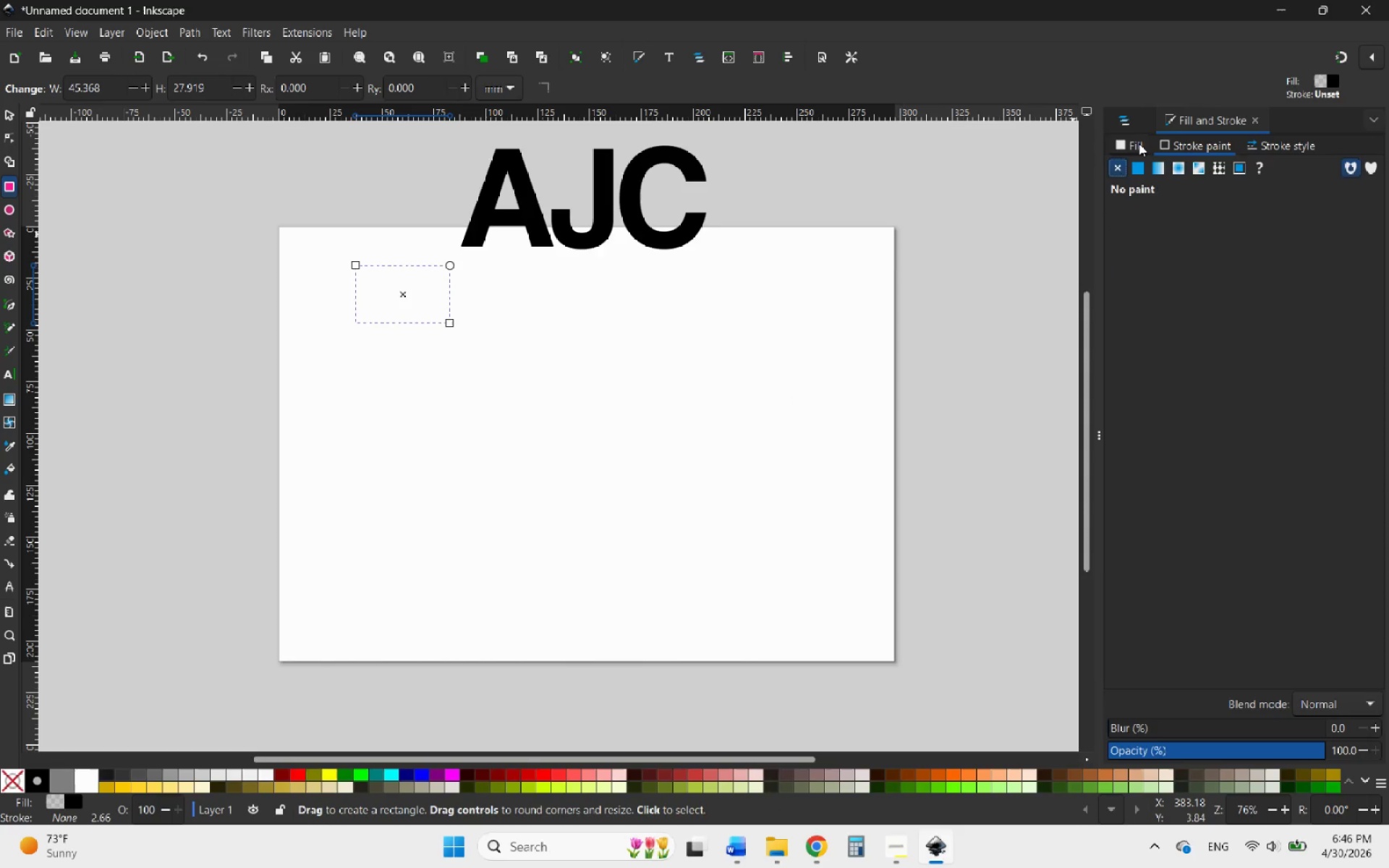 
left_click([1139, 143])
 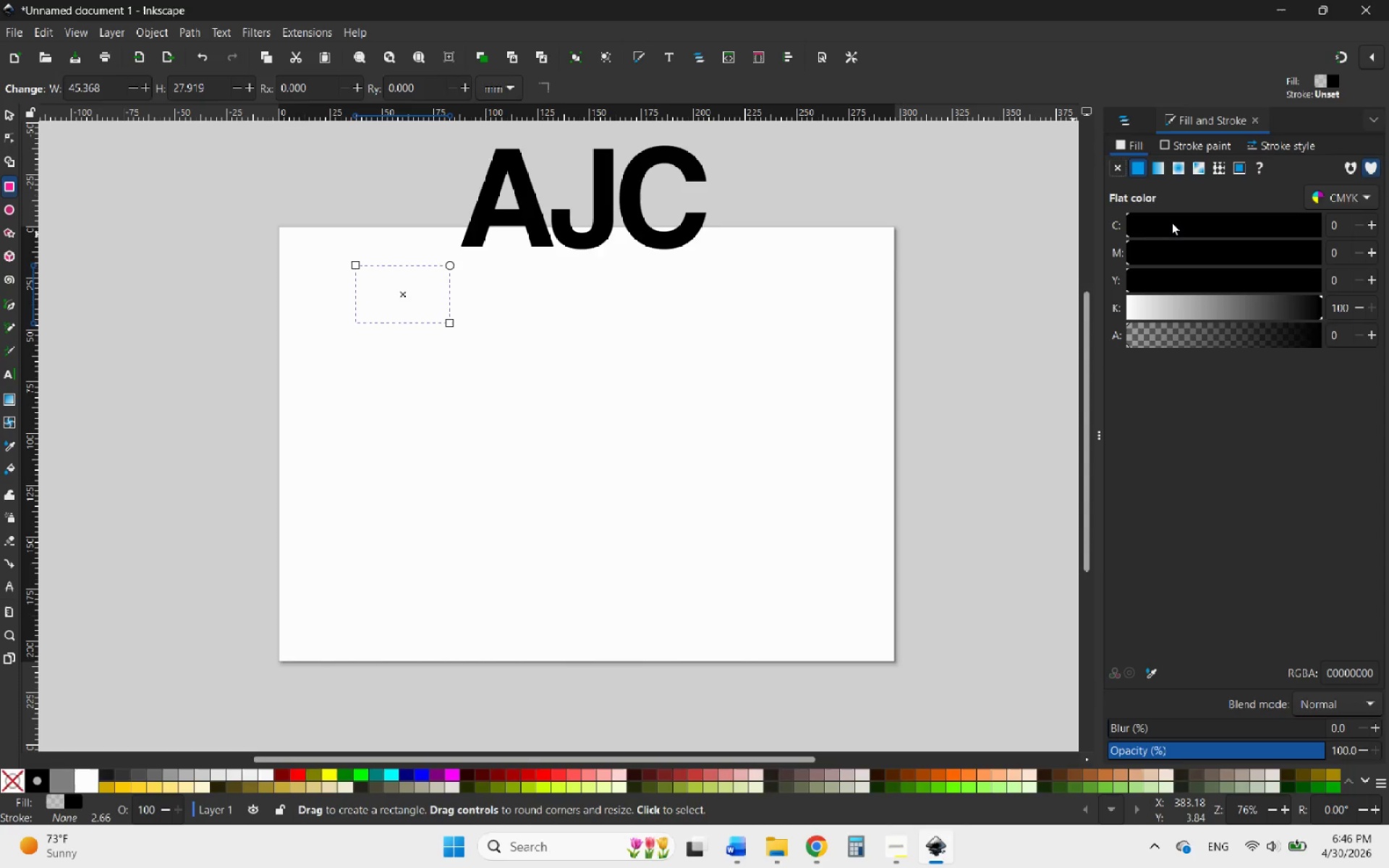 
left_click([1358, 197])
 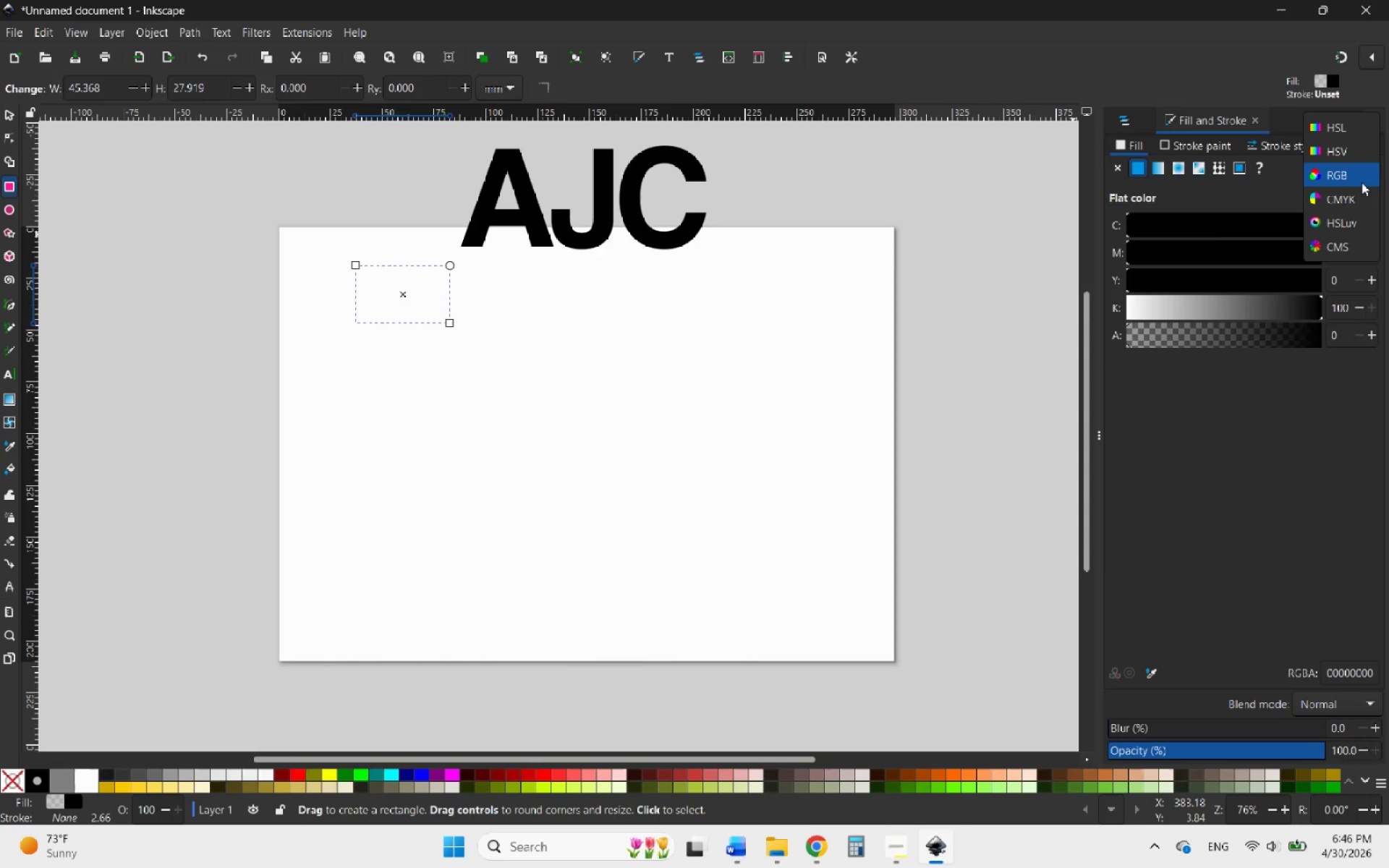 
left_click([1359, 179])
 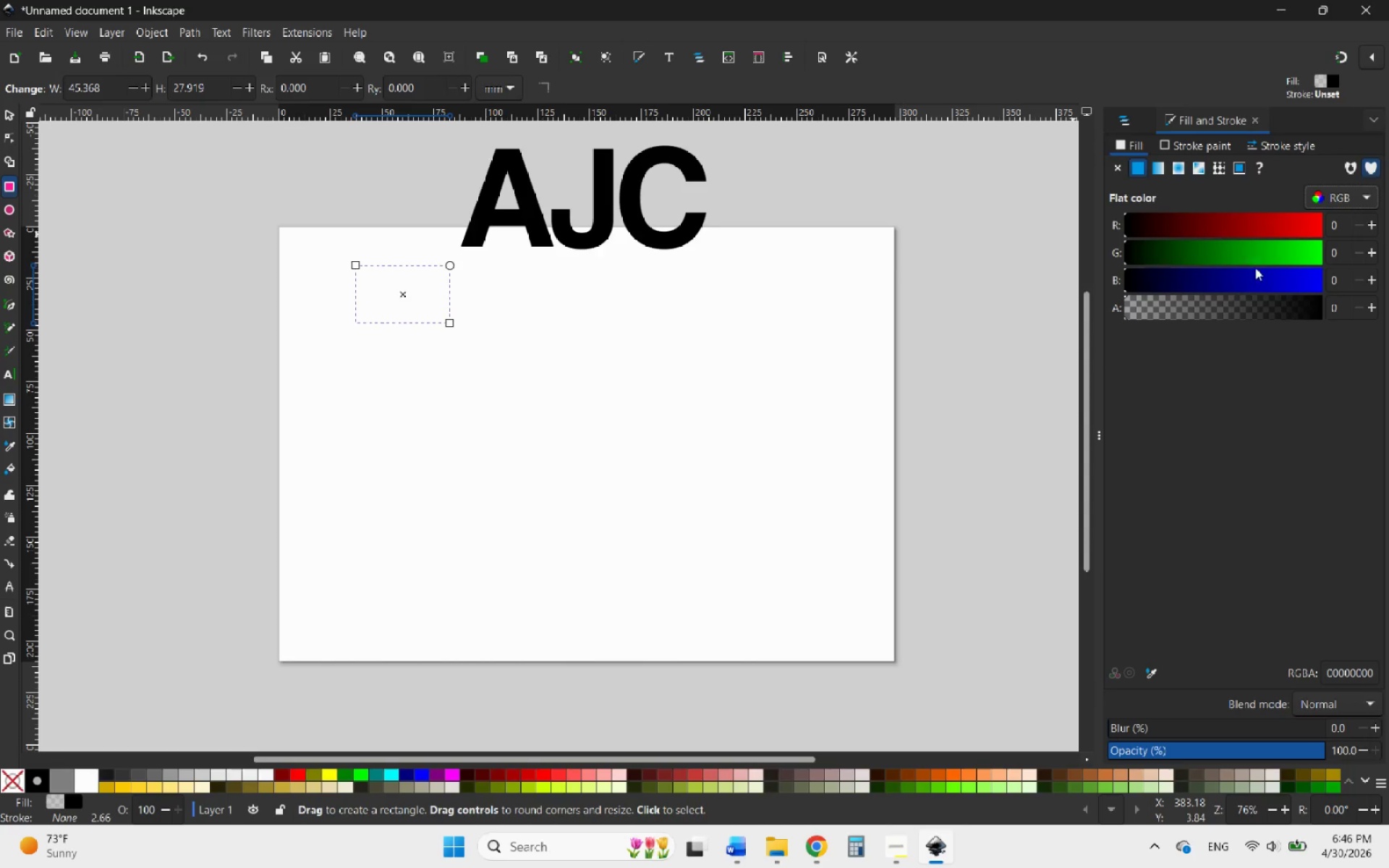 
left_click_drag(start_coordinate=[1275, 315], to_coordinate=[1353, 307])
 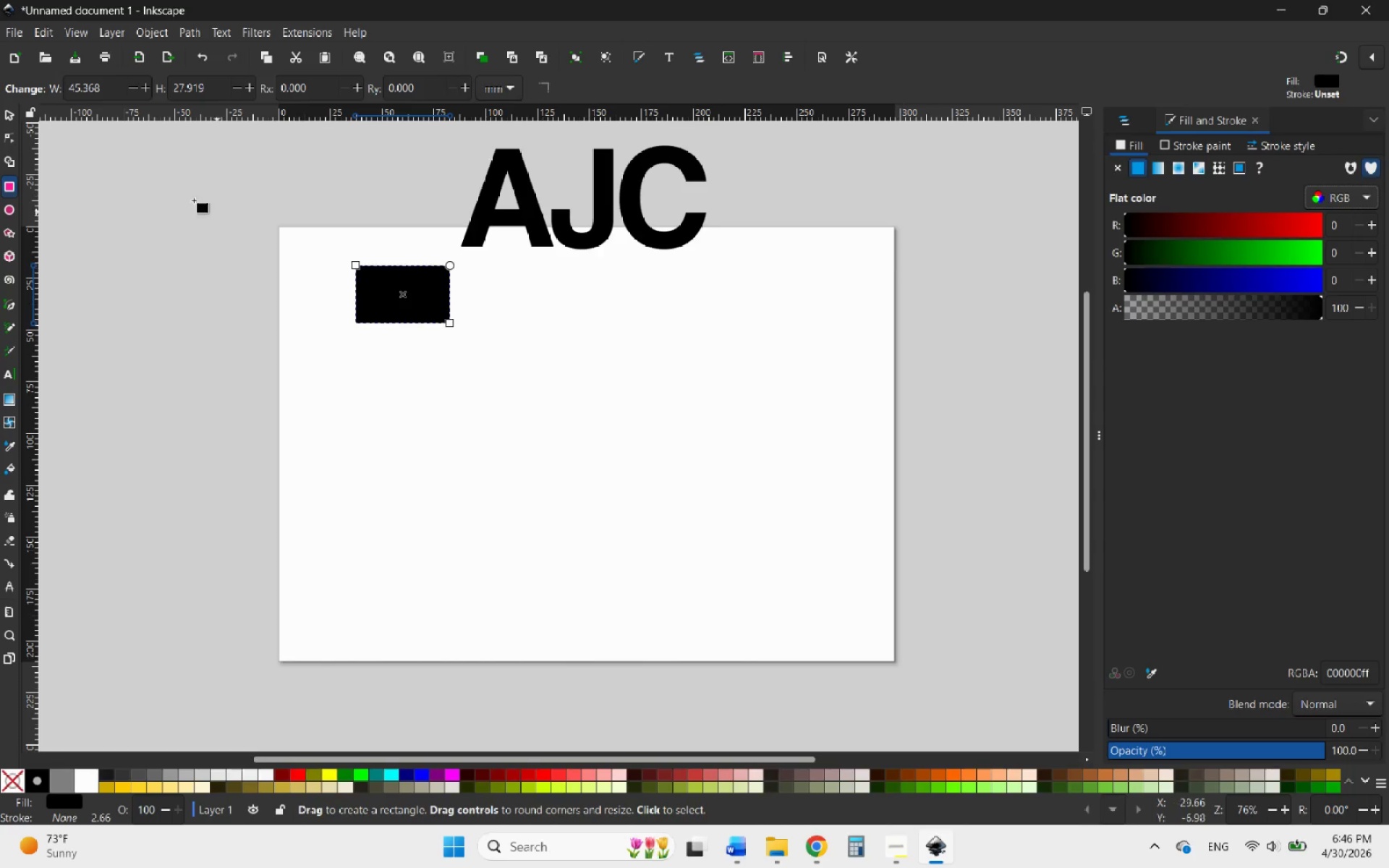 
left_click([6, 111])
 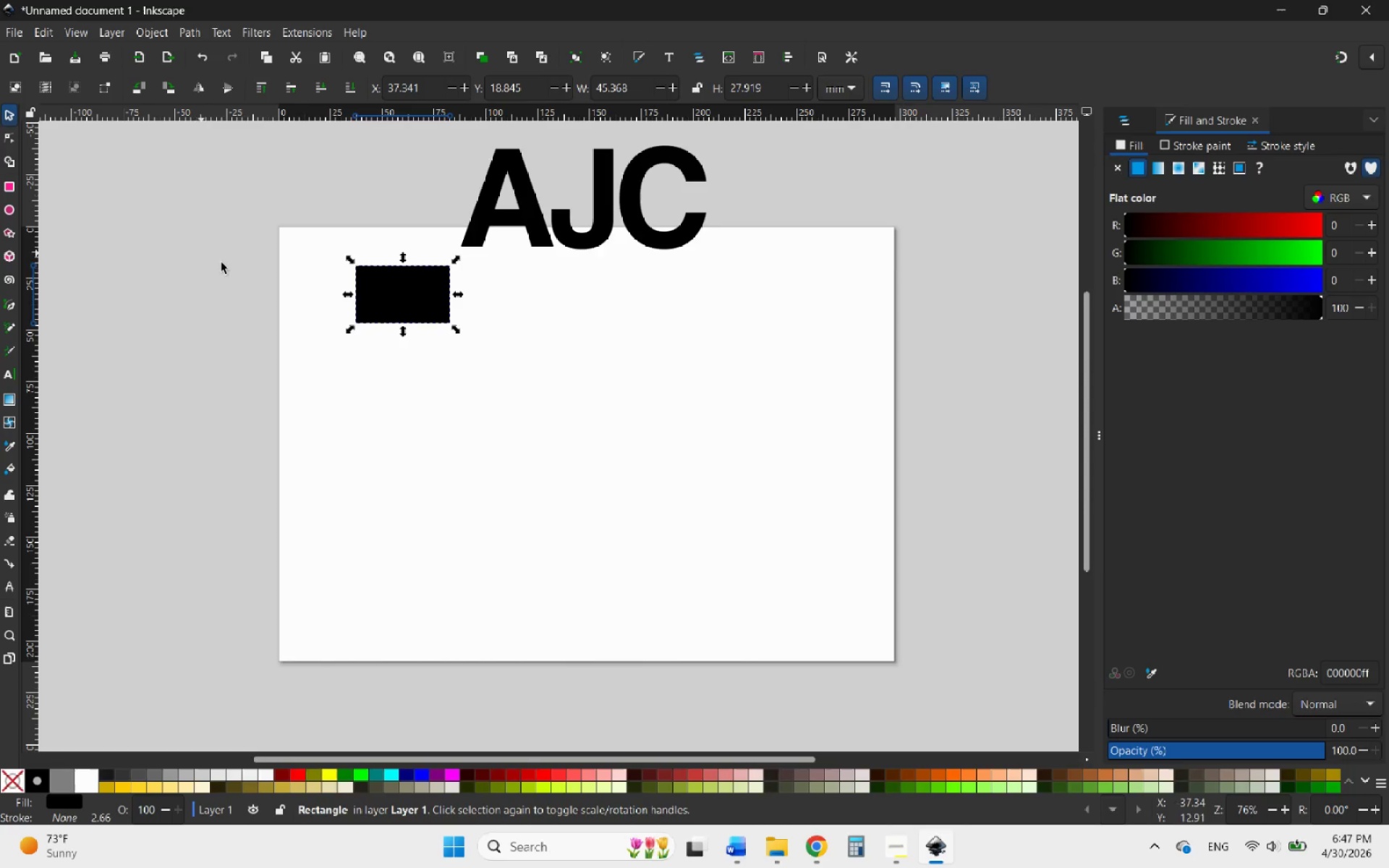 
left_click([479, 401])
 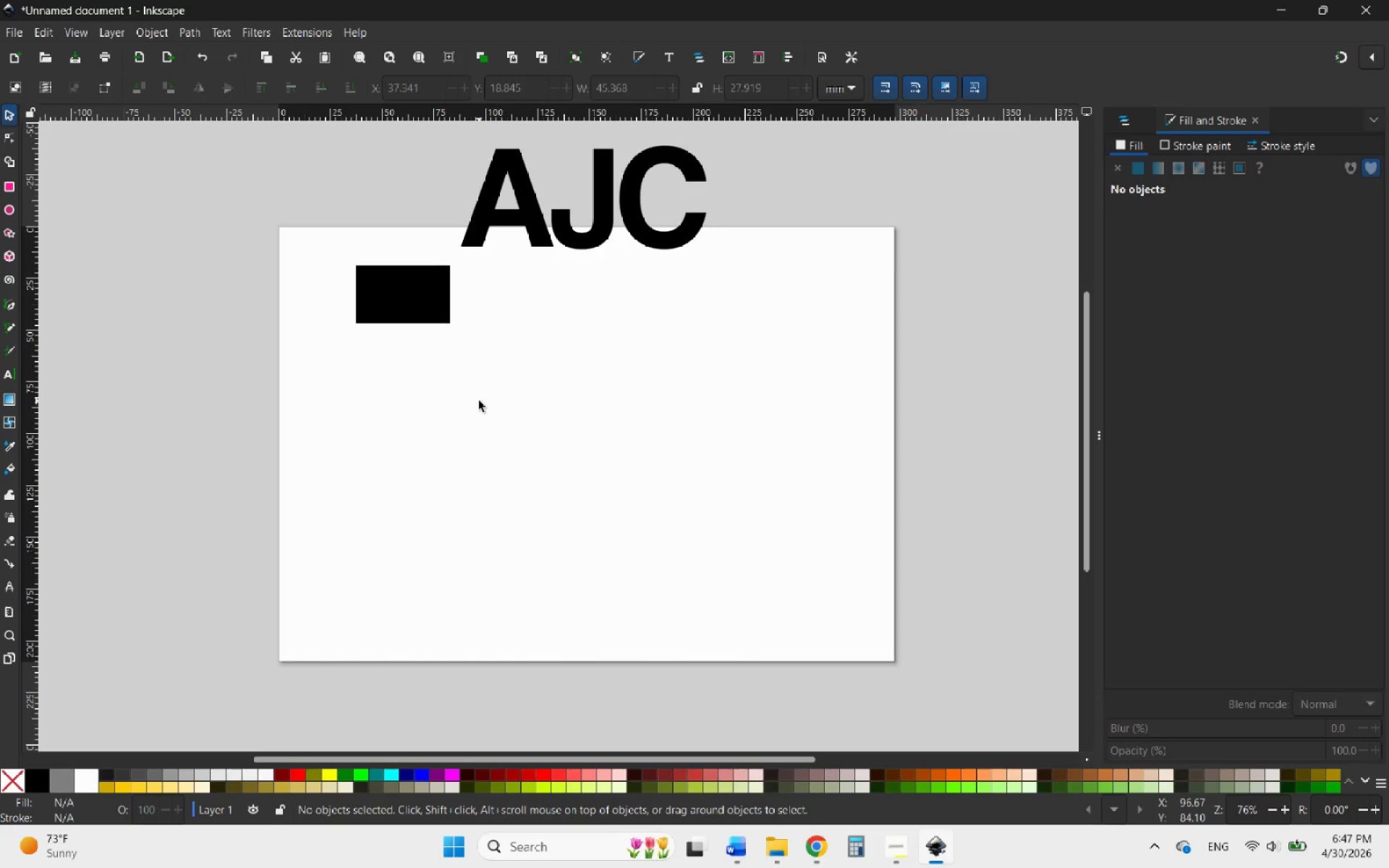 
wait(27.91)
 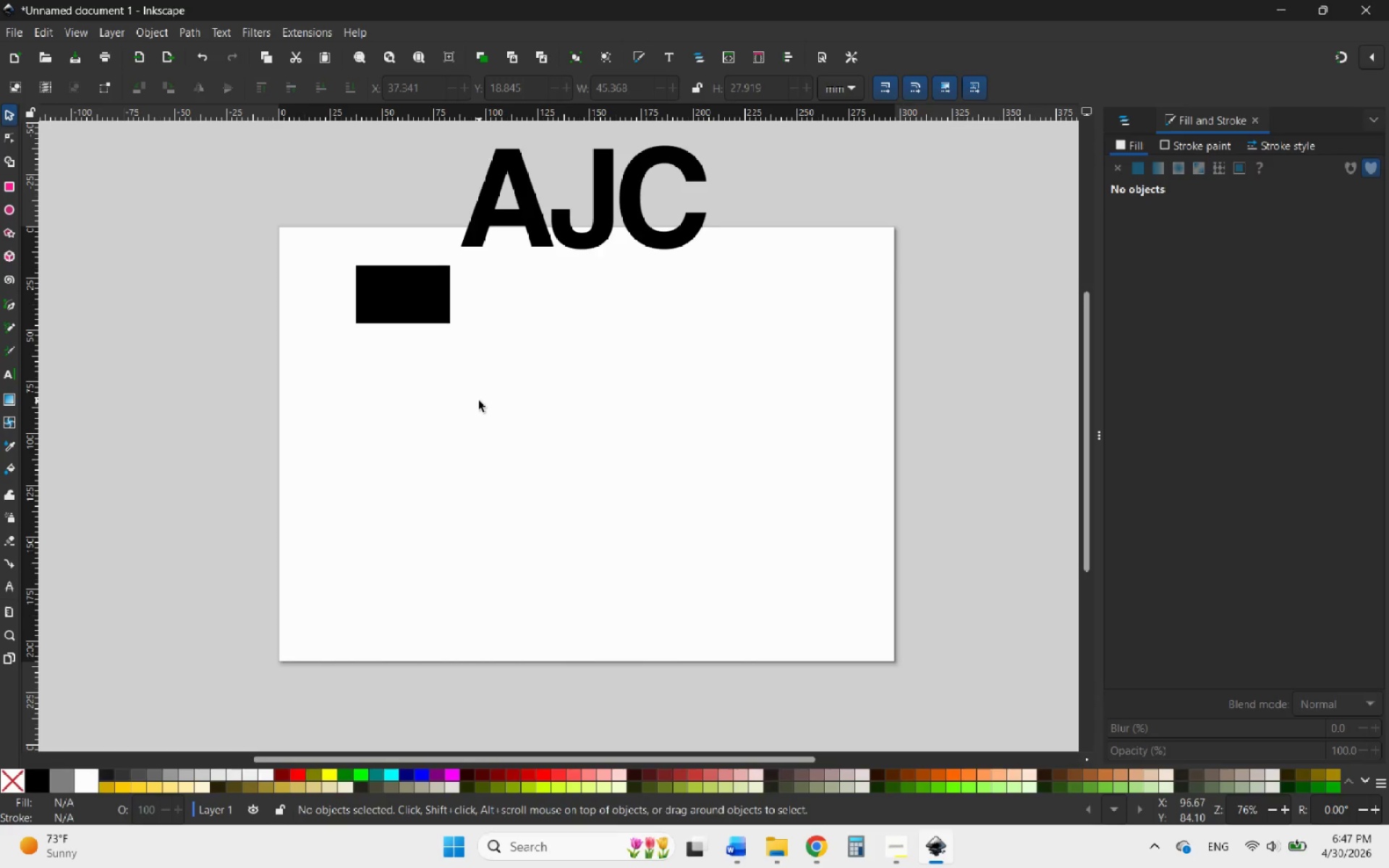 
hold_key(key=AltLeft, duration=0.8)
scroll: coordinate [564, 384], scroll_direction: none, amount: 0.0
 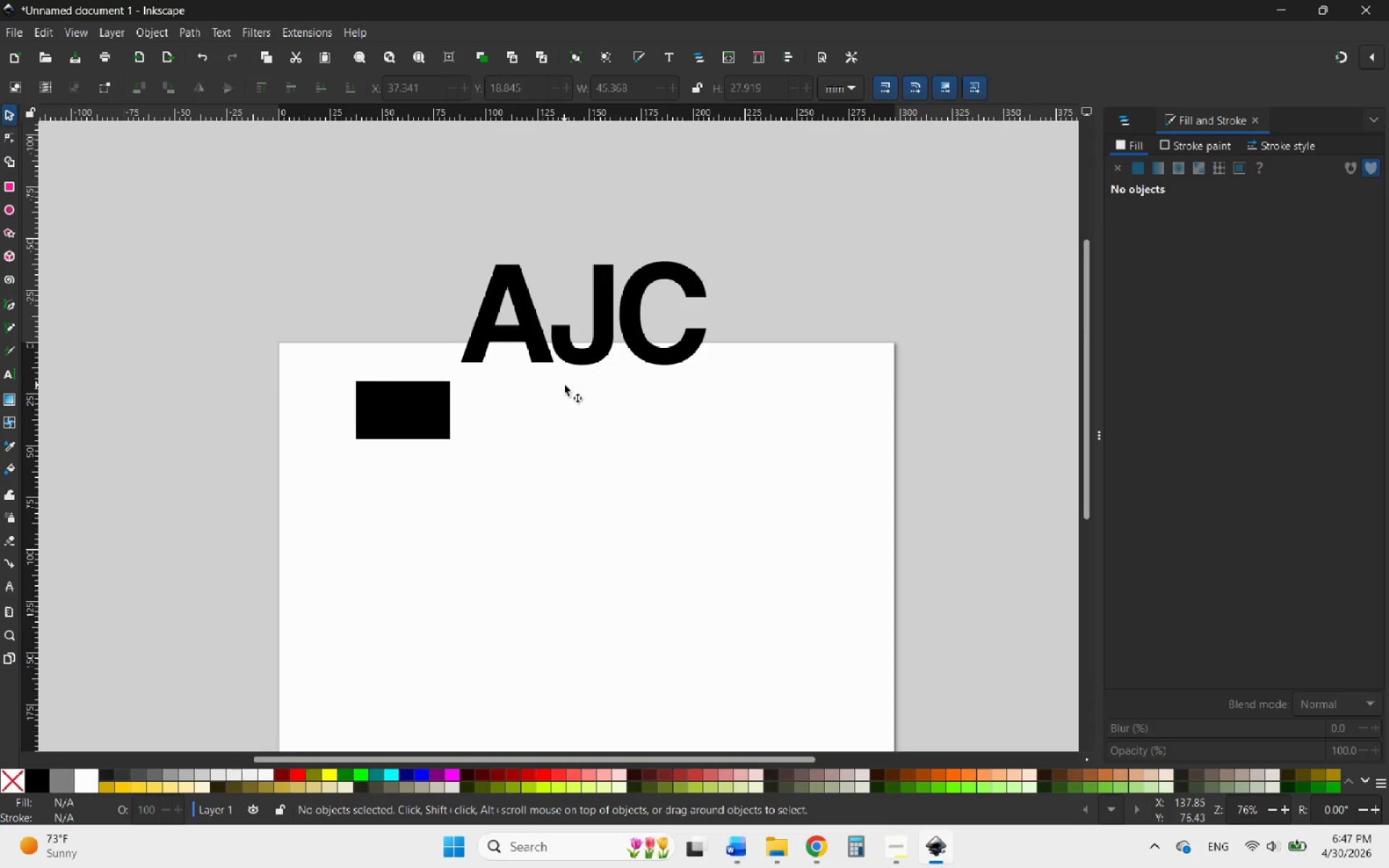 
scroll: coordinate [564, 385], scroll_direction: up, amount: 1.0
 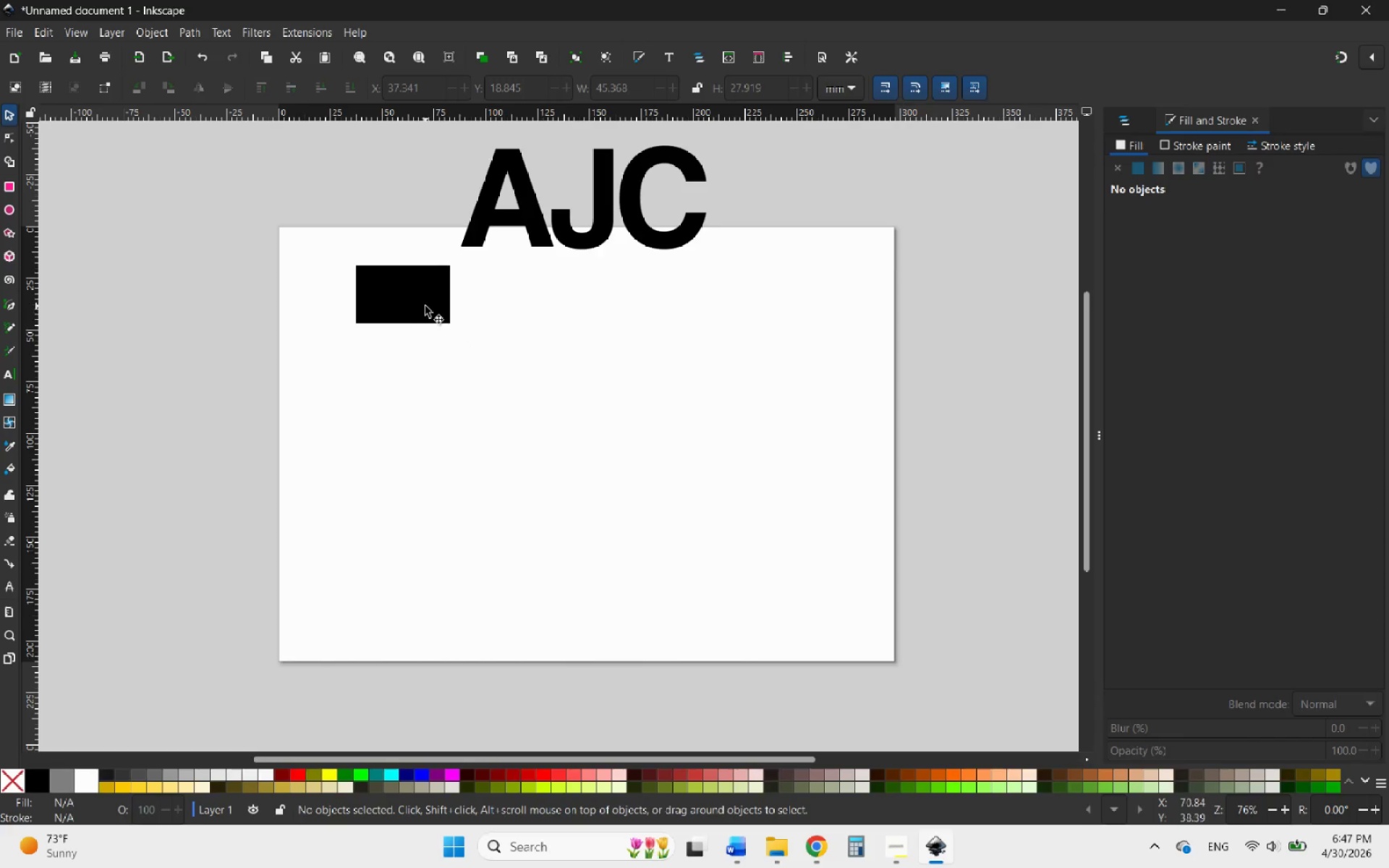 
left_click_drag(start_coordinate=[425, 305], to_coordinate=[357, 281])
 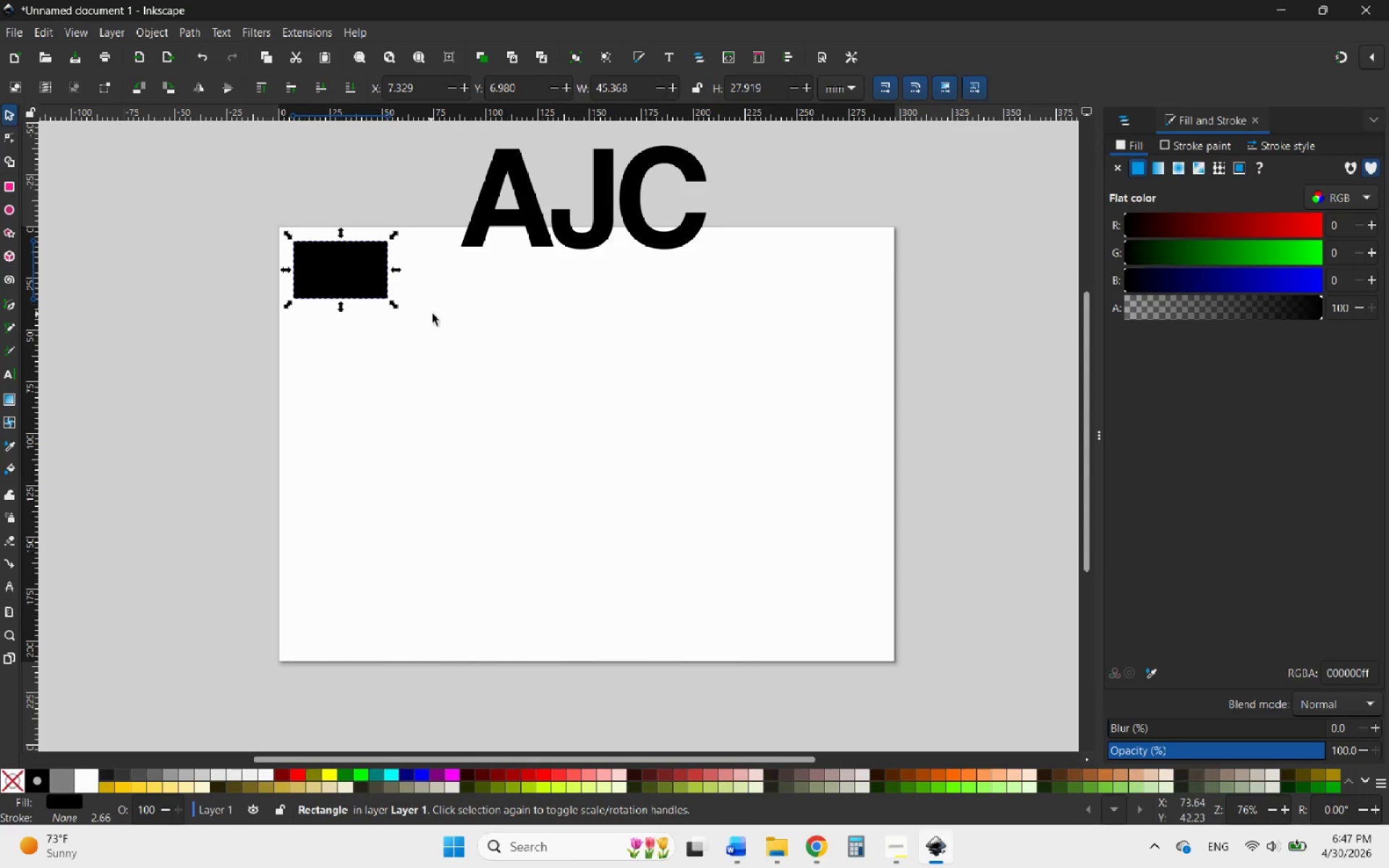 
left_click([435, 314])
 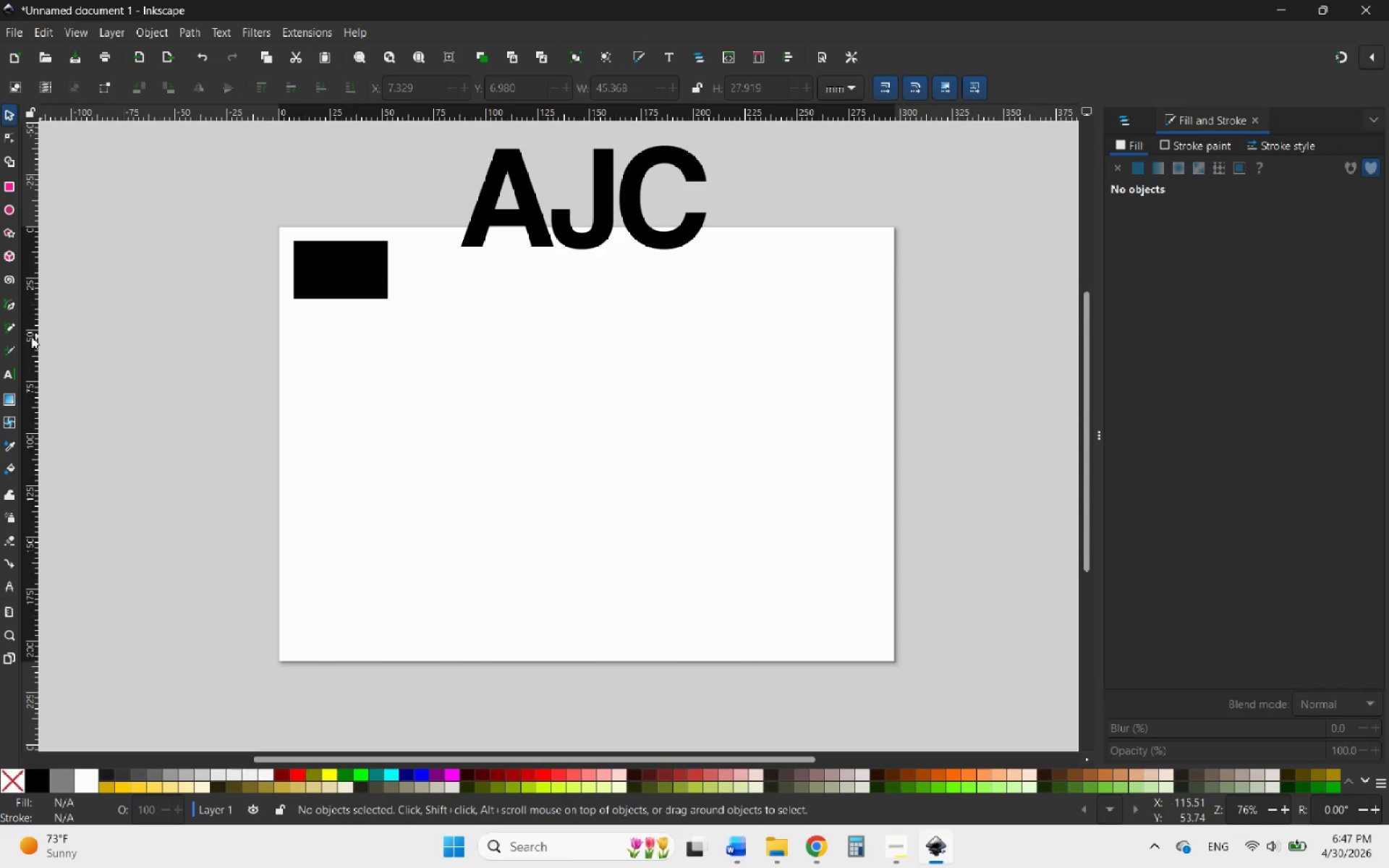 
mouse_move([11, 347])
 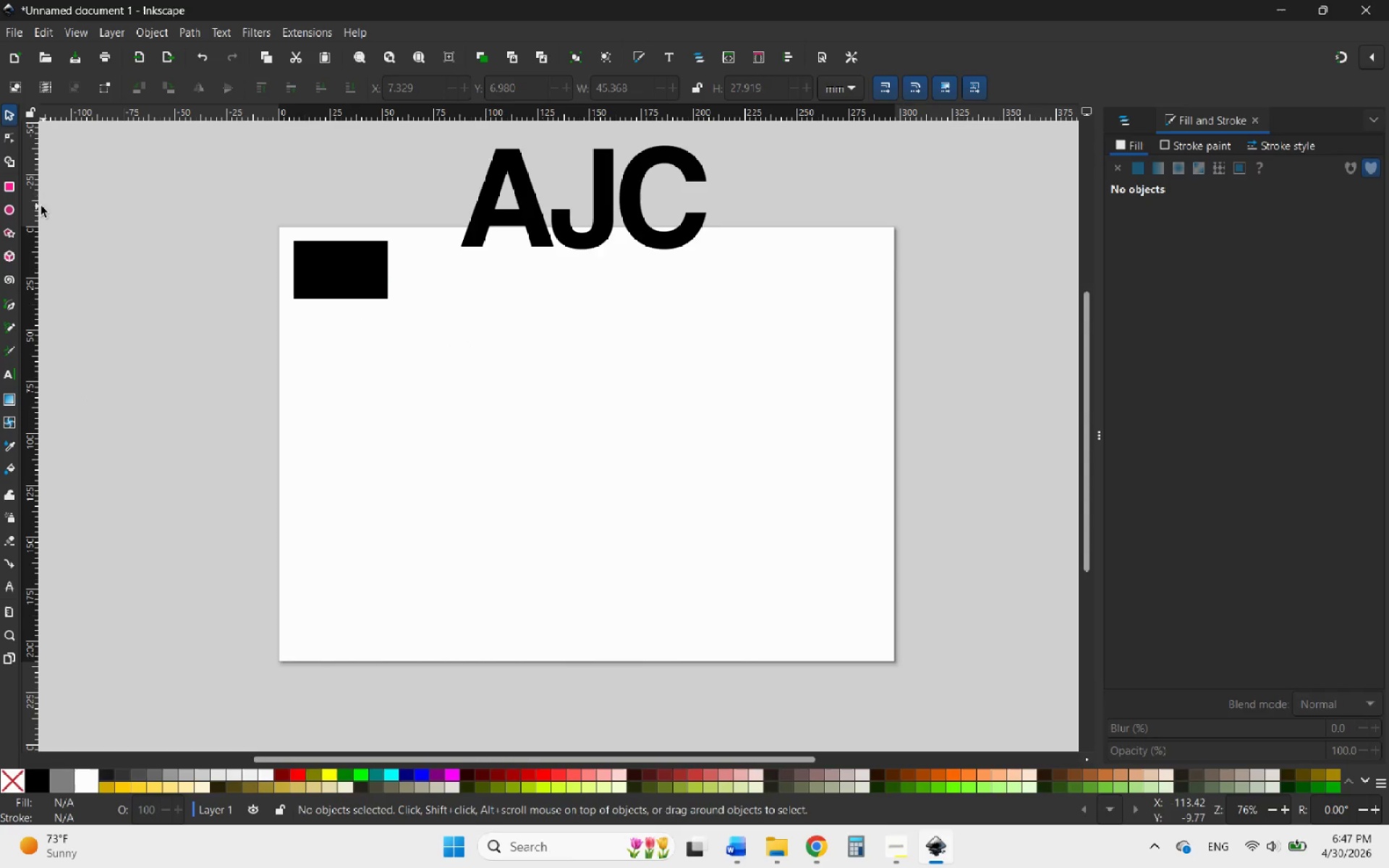 
mouse_move([7, 200])
 